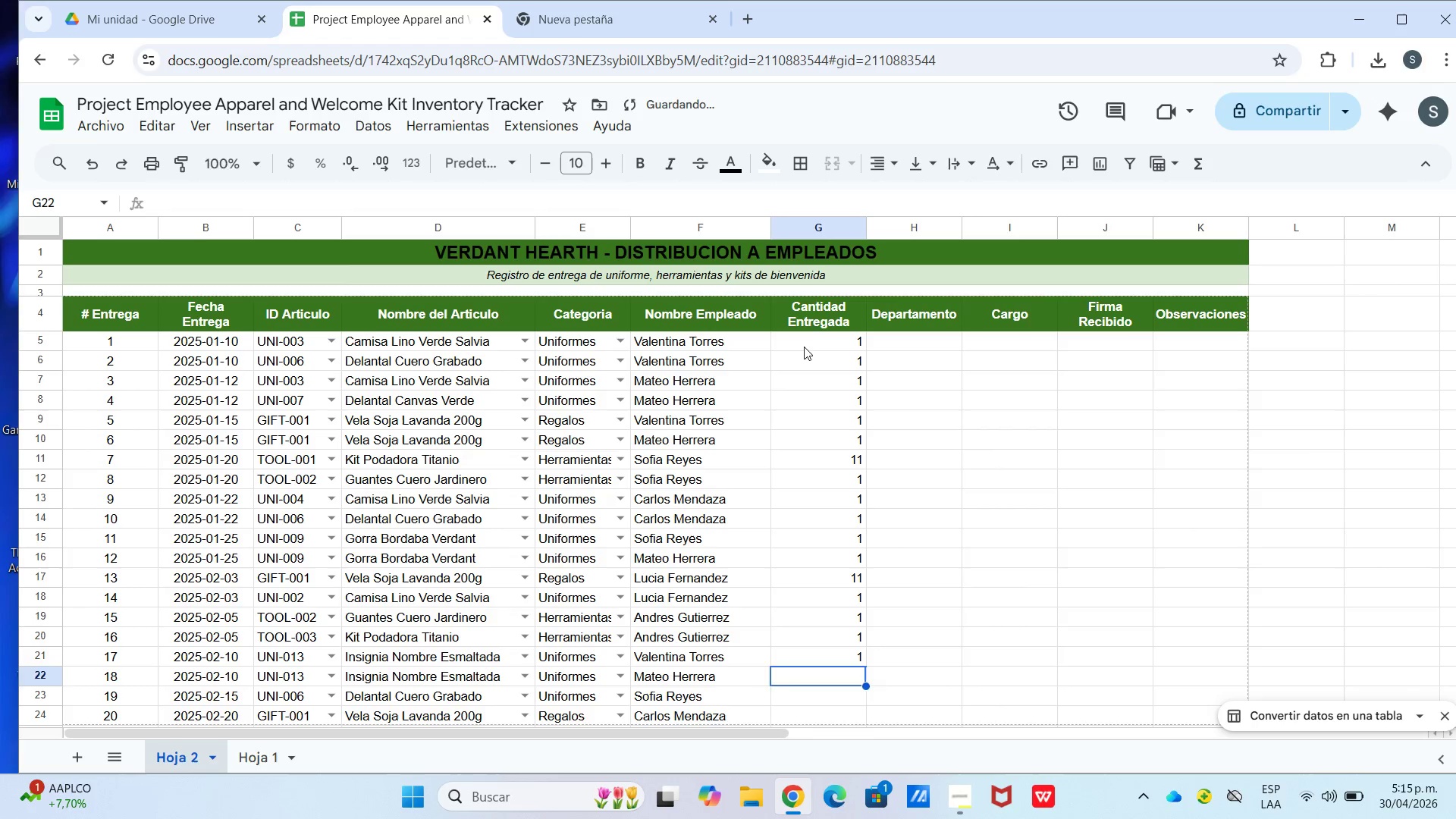 
key(Enter)
 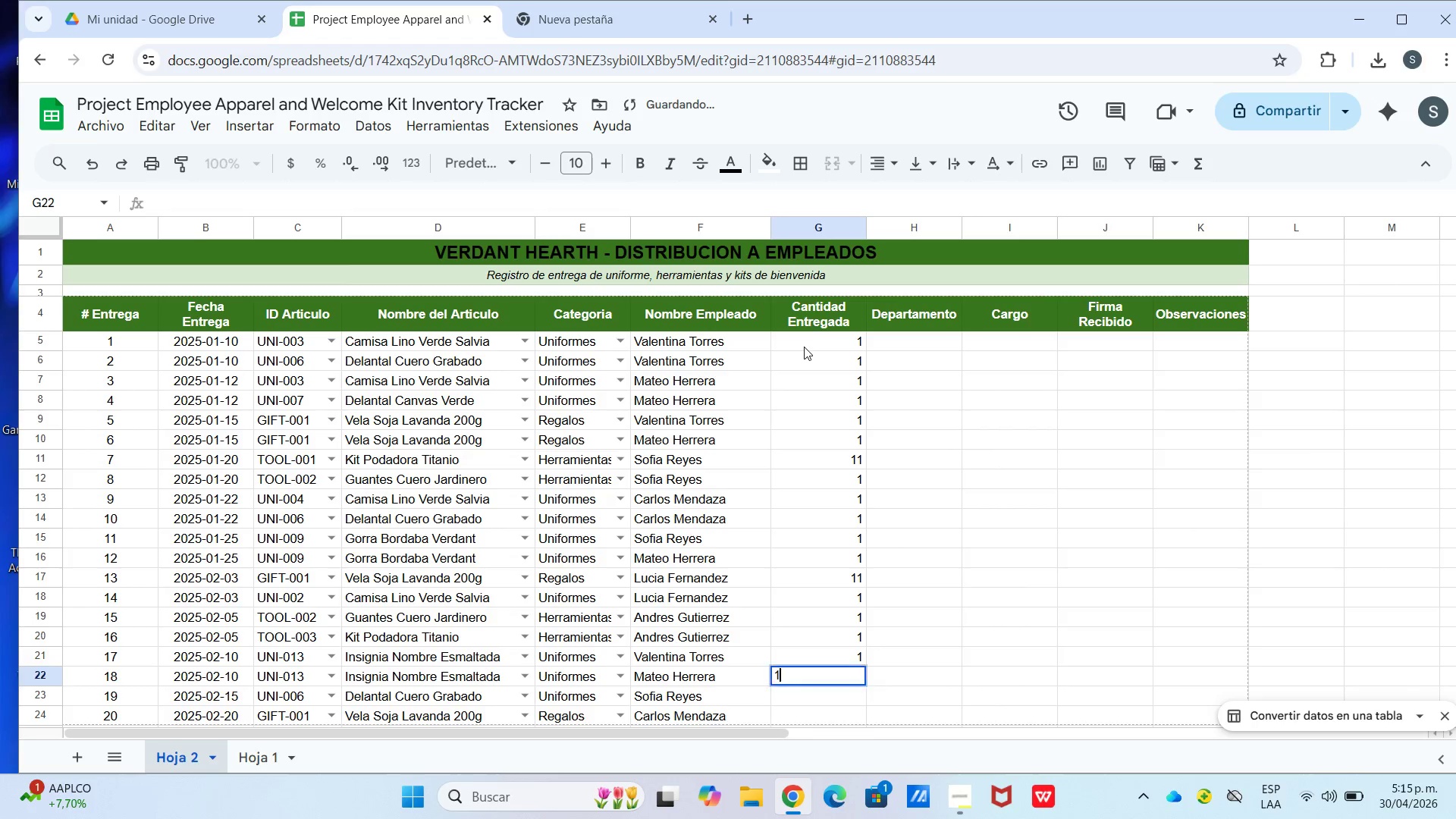 
key(Numpad1)
 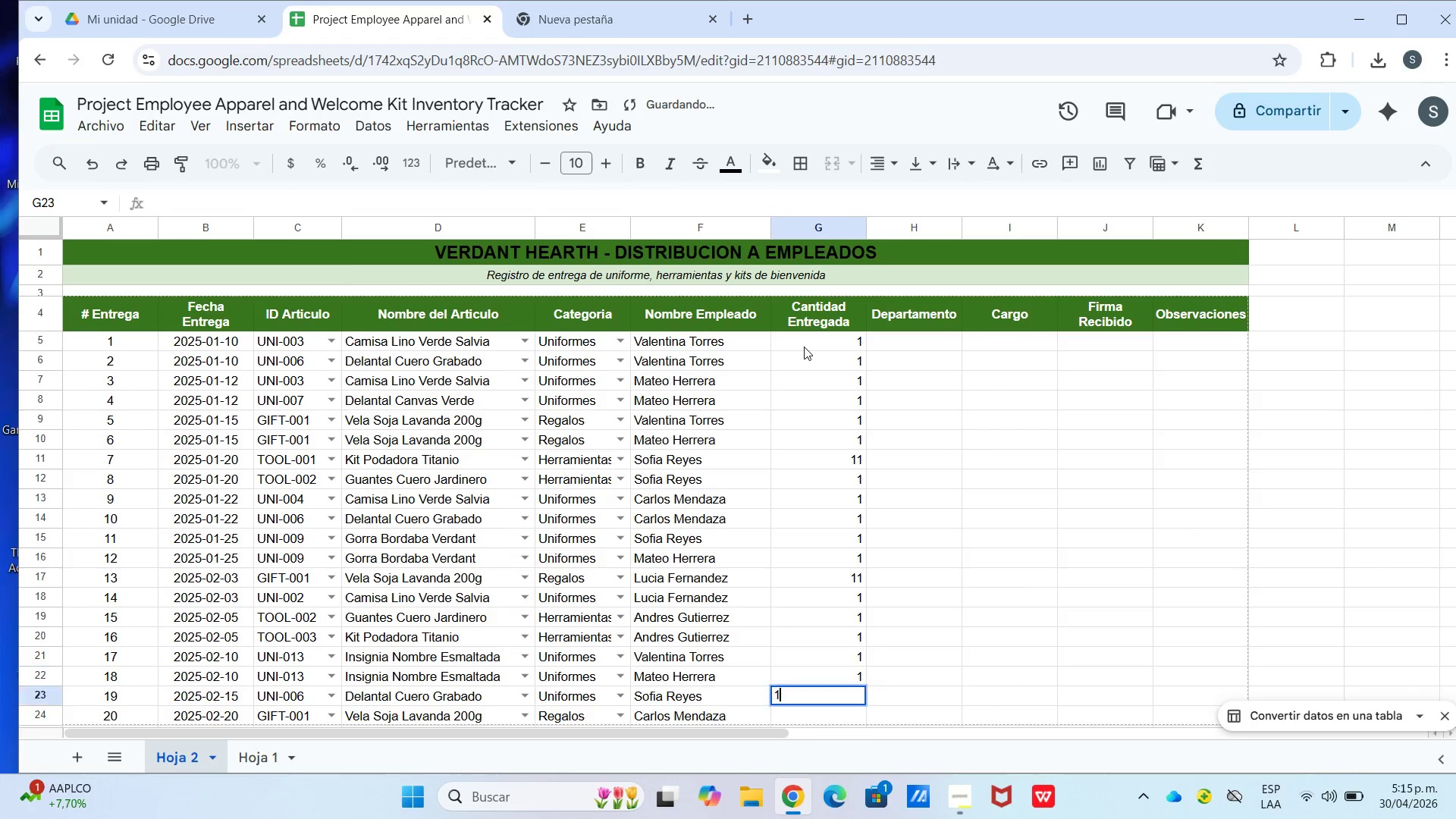 
key(Enter)
 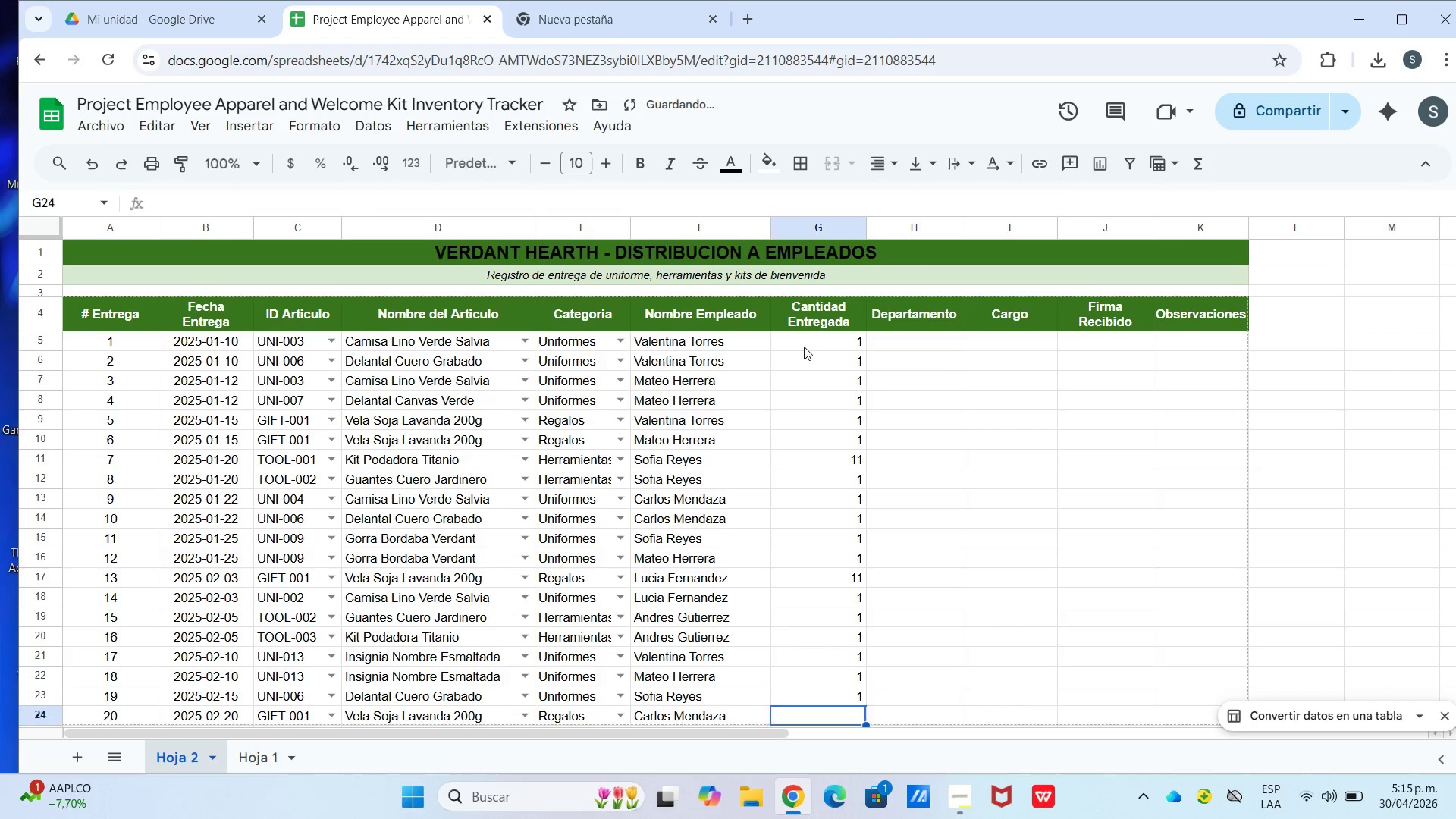 
key(Numpad1)
 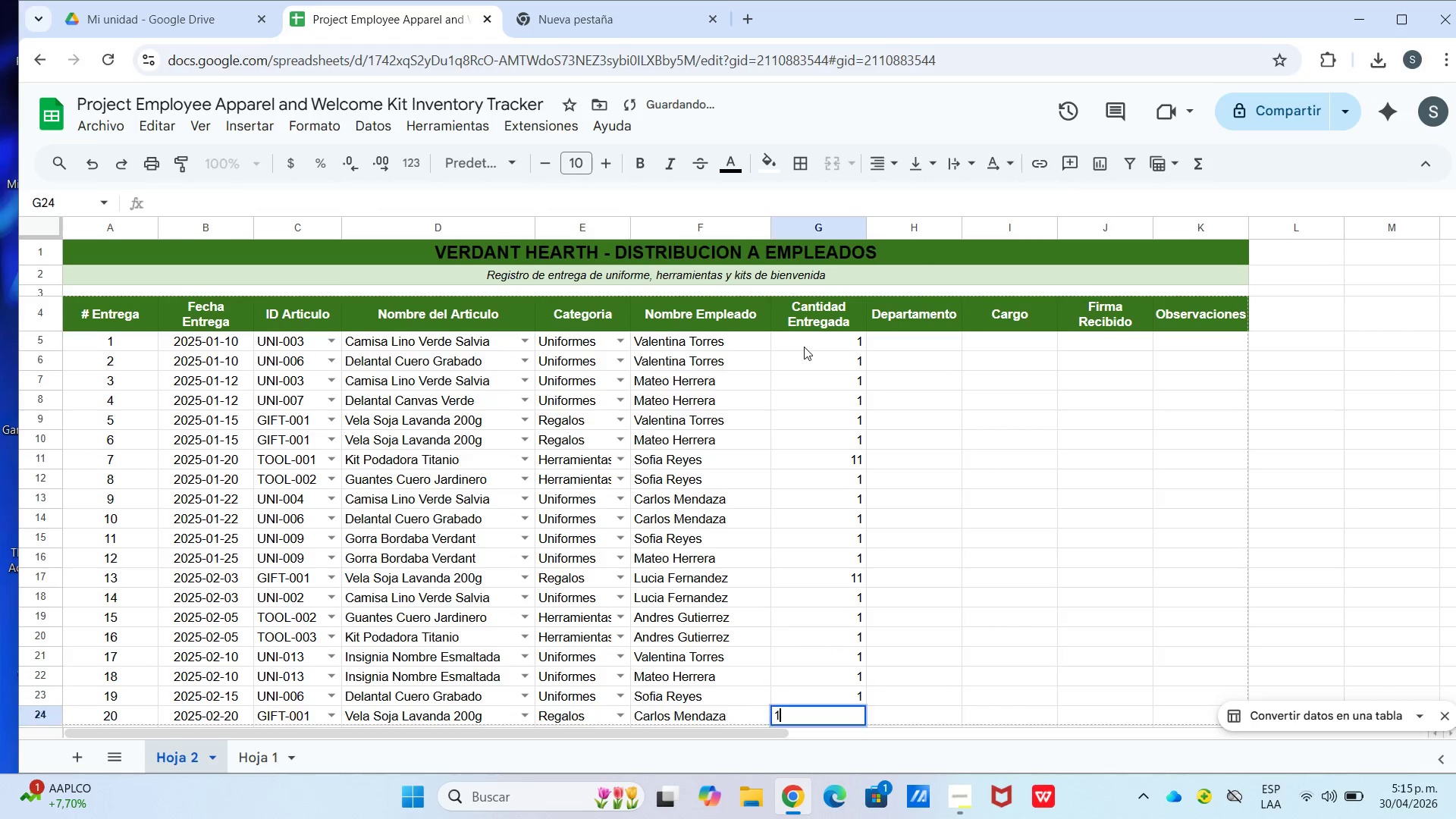 
key(Enter)
 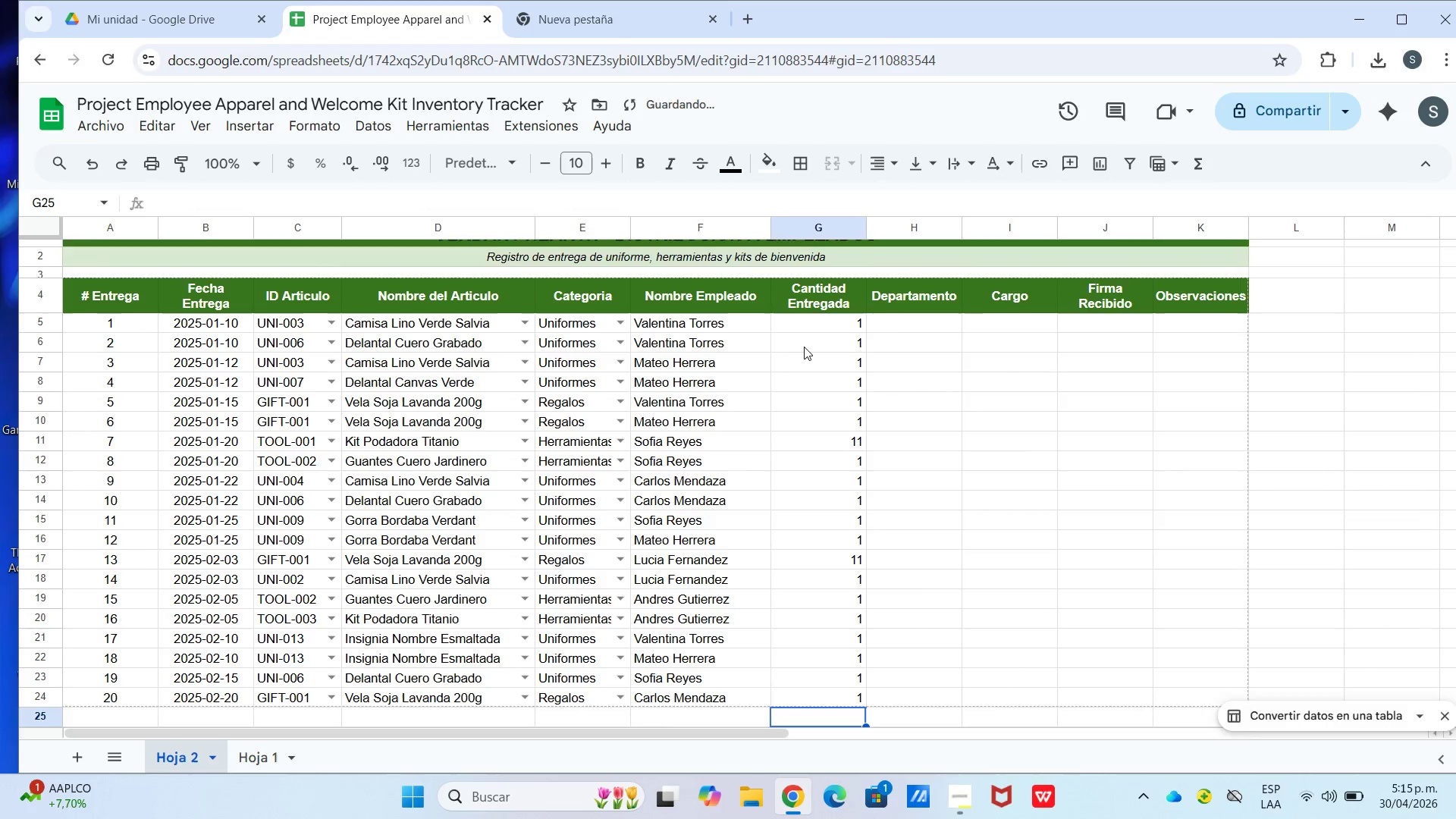 
key(Numpad1)
 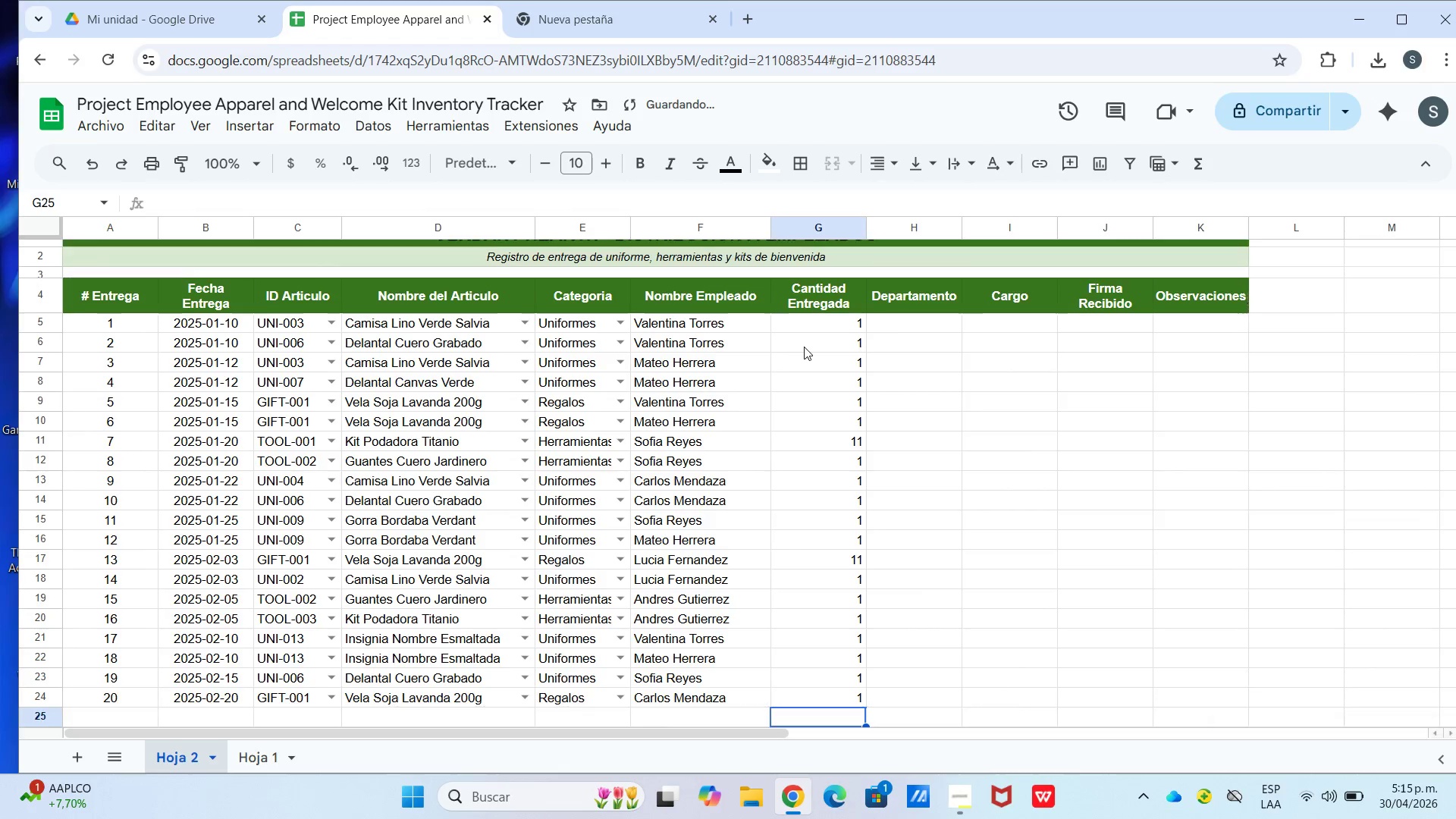 
key(Enter)
 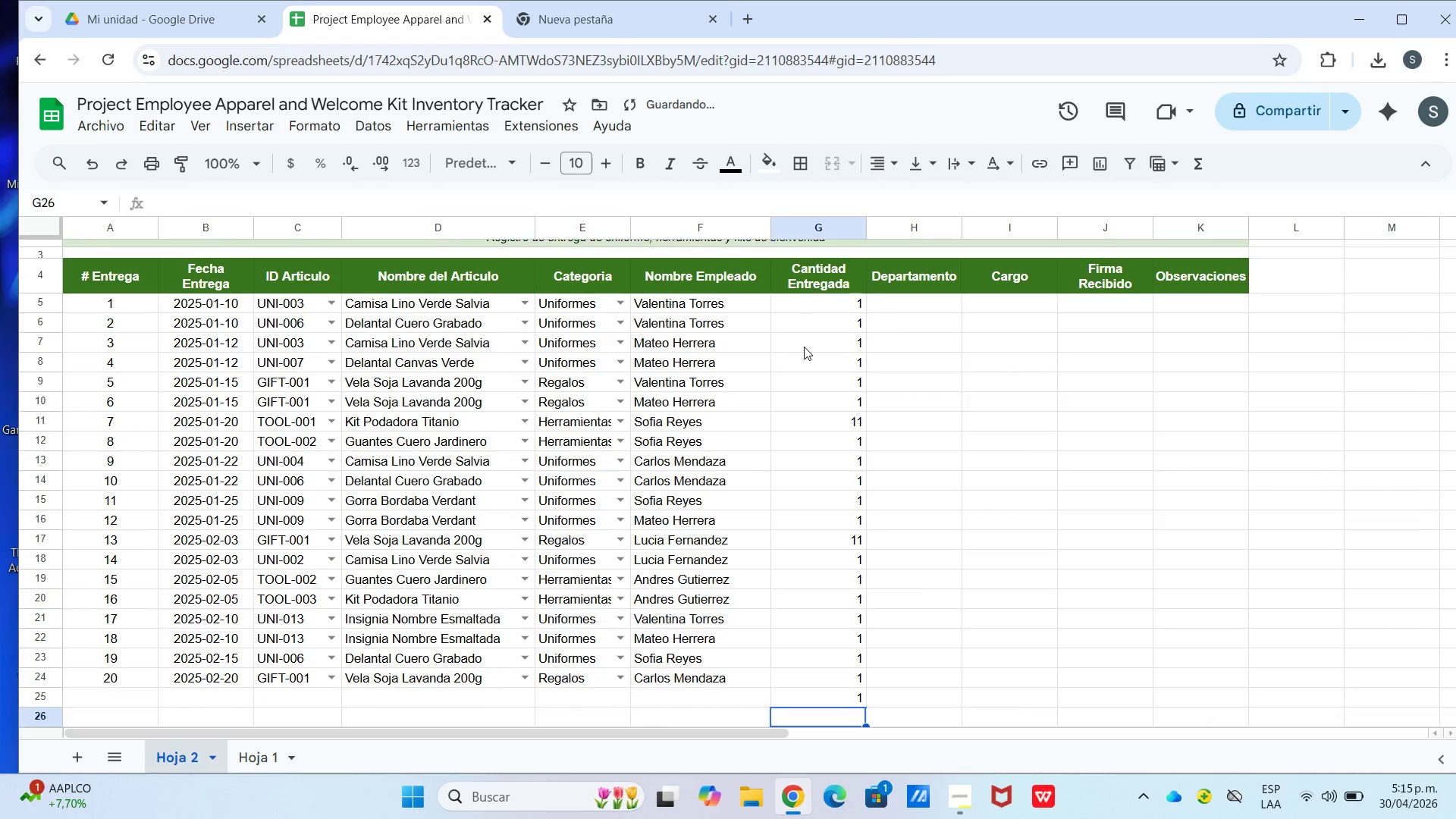 
key(Numpad1)
 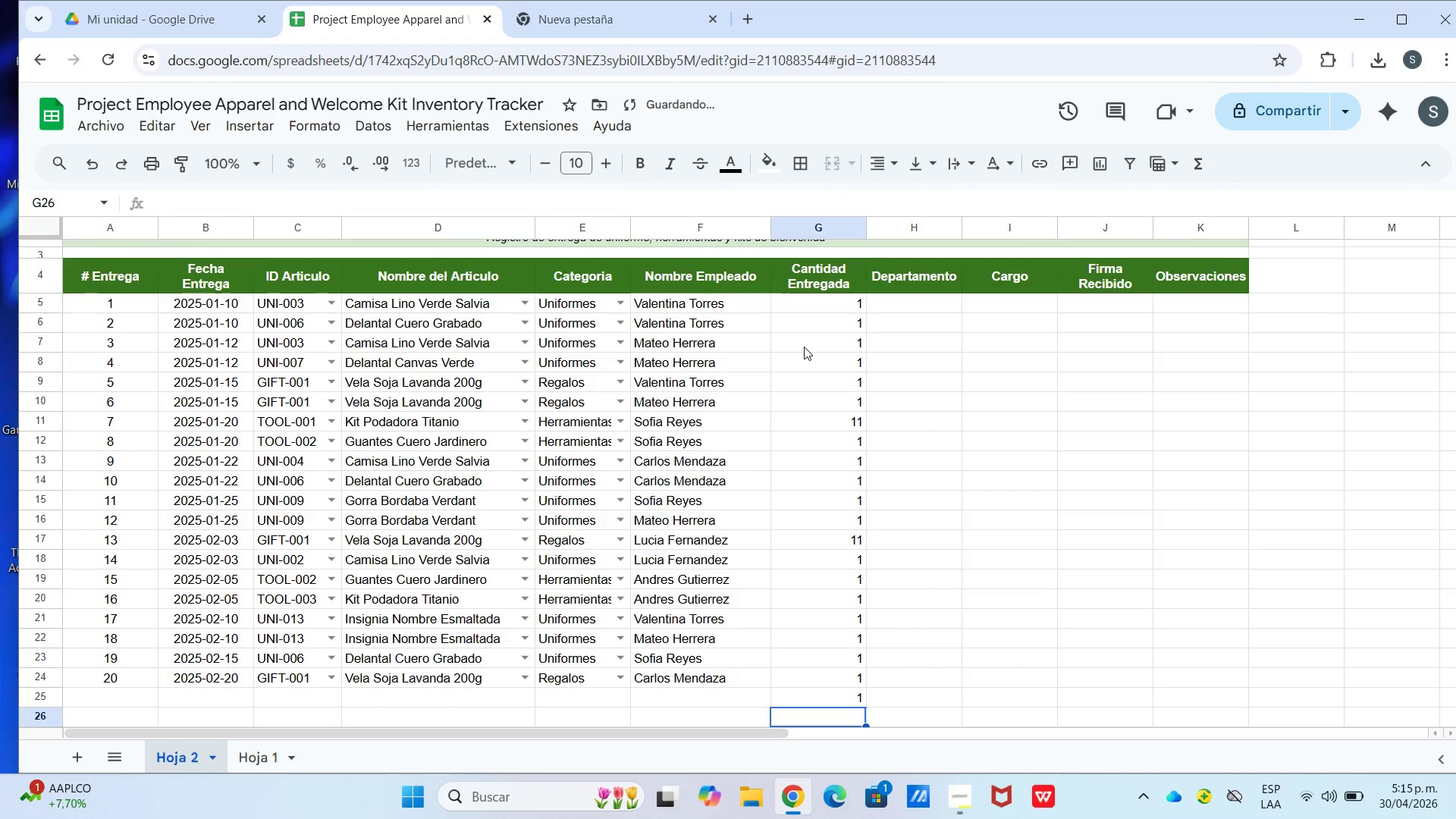 
key(Enter)
 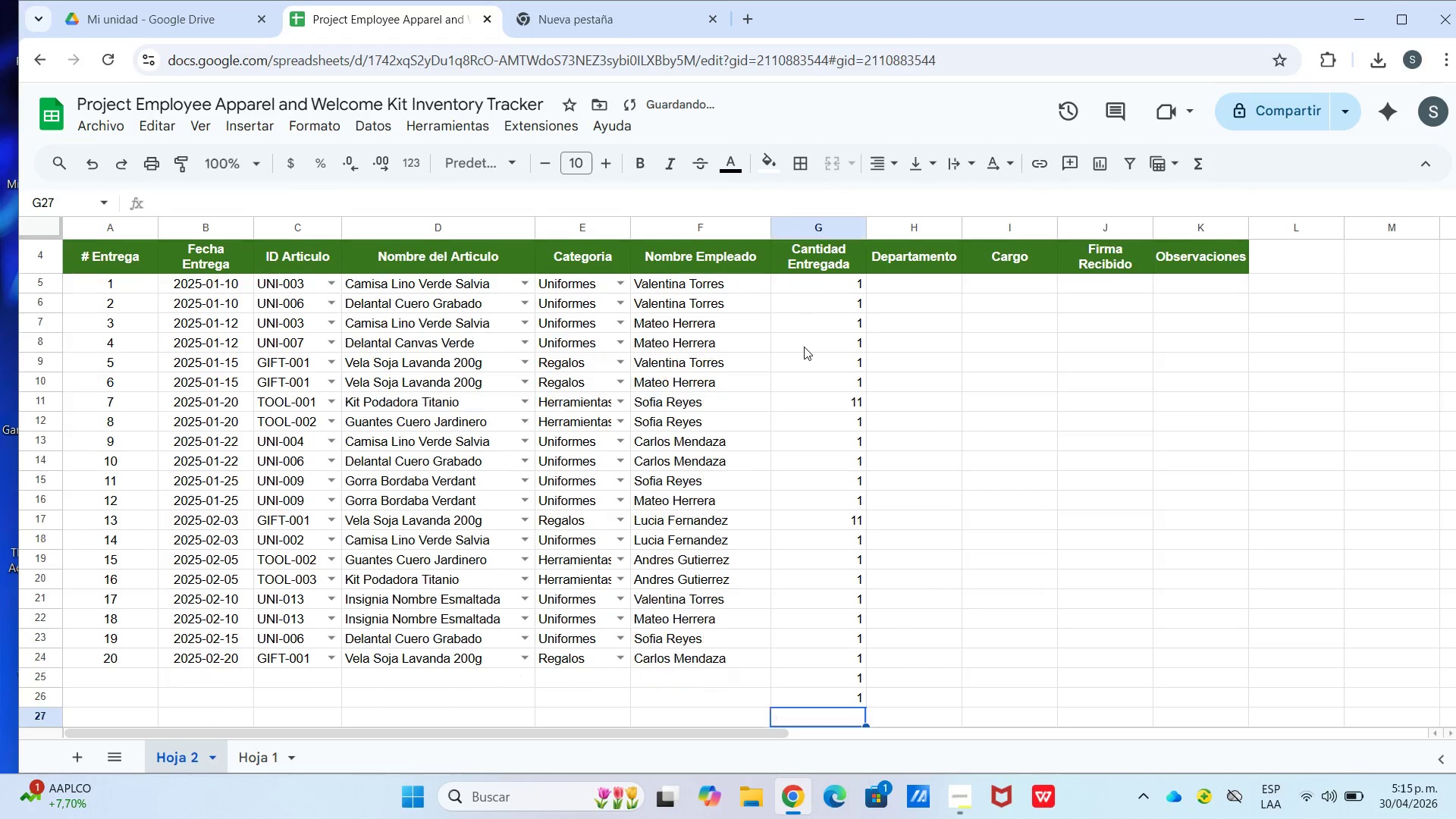 
key(Numpad1)
 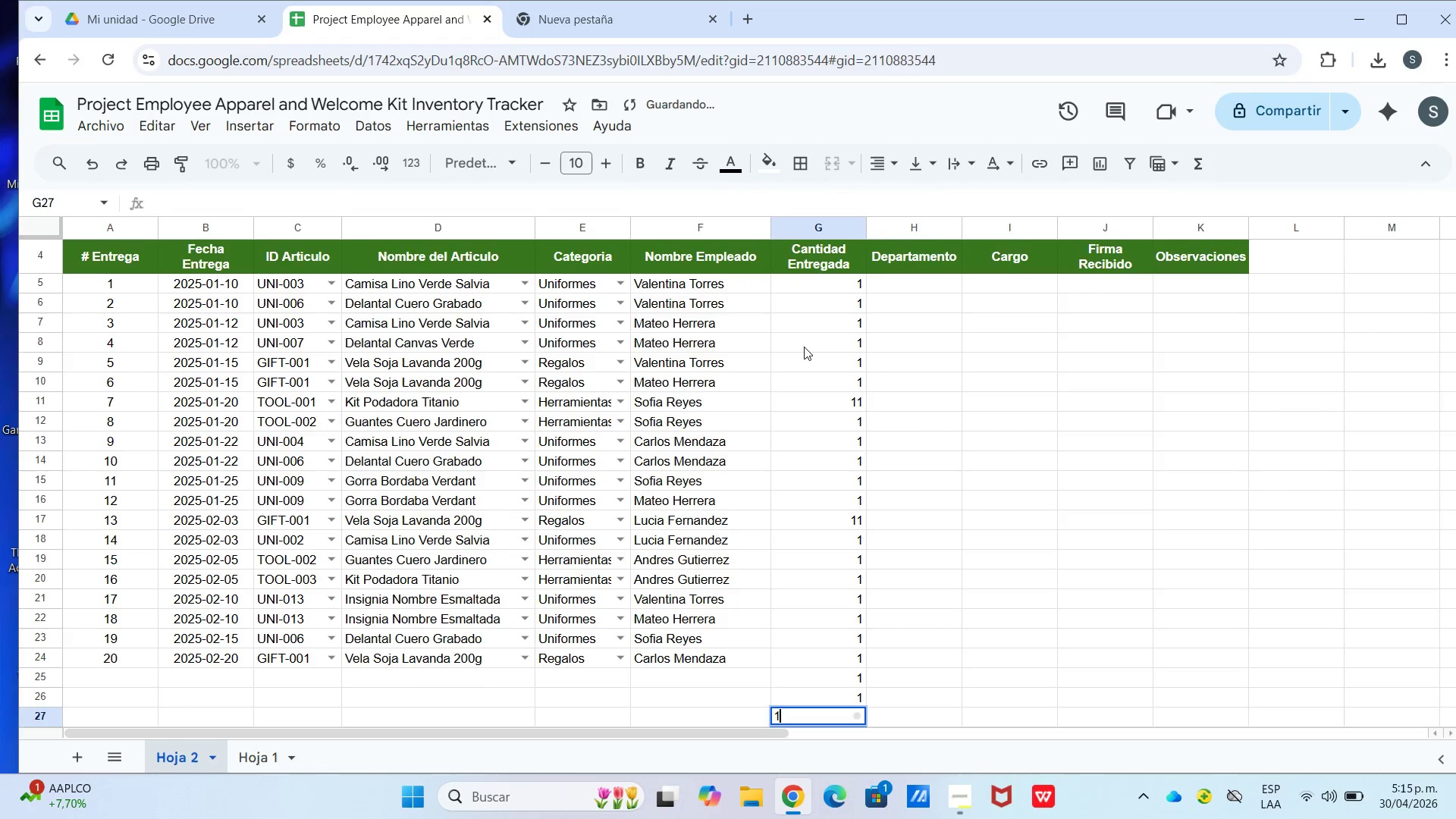 
key(Enter)
 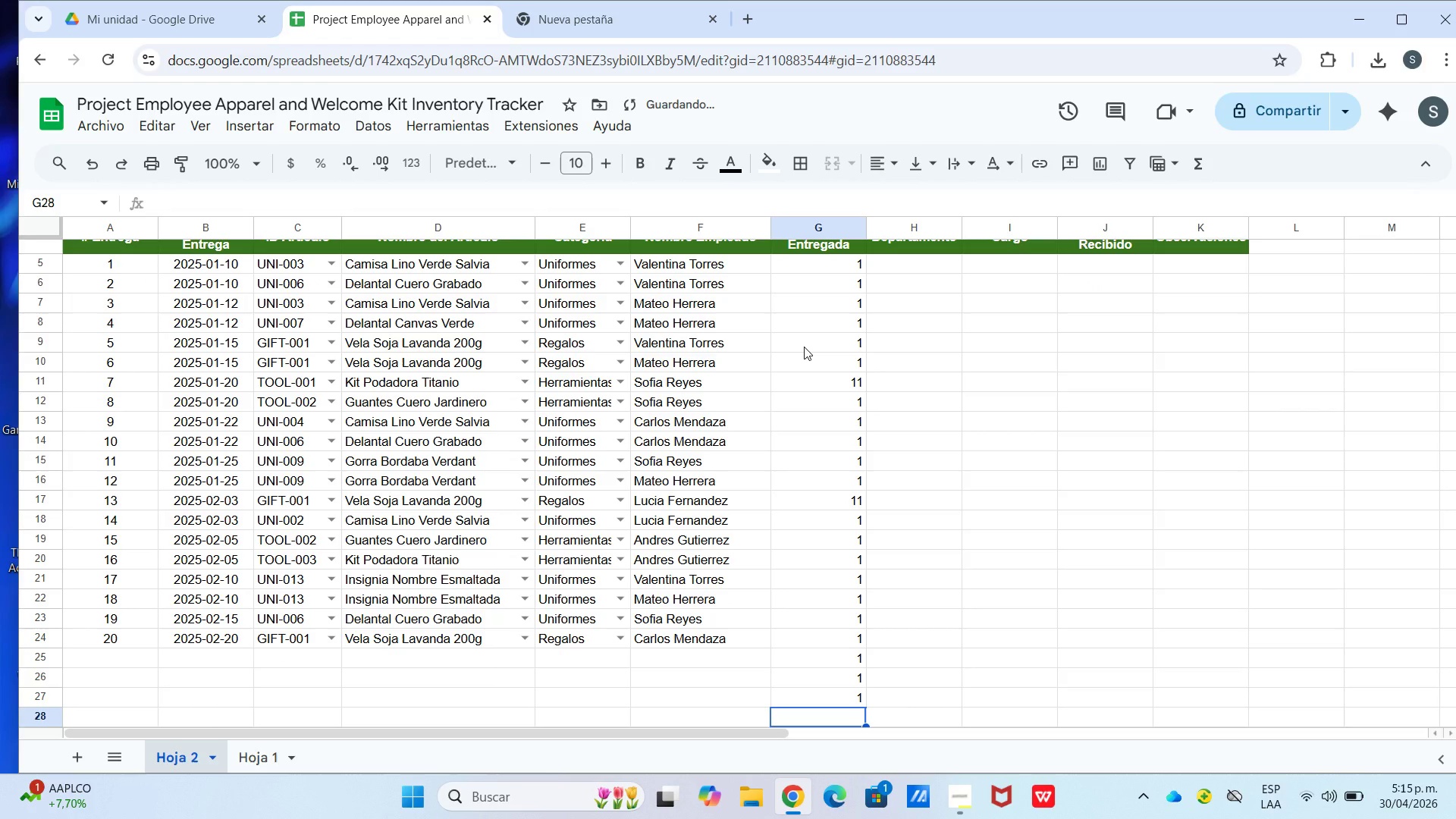 
key(ArrowUp)
 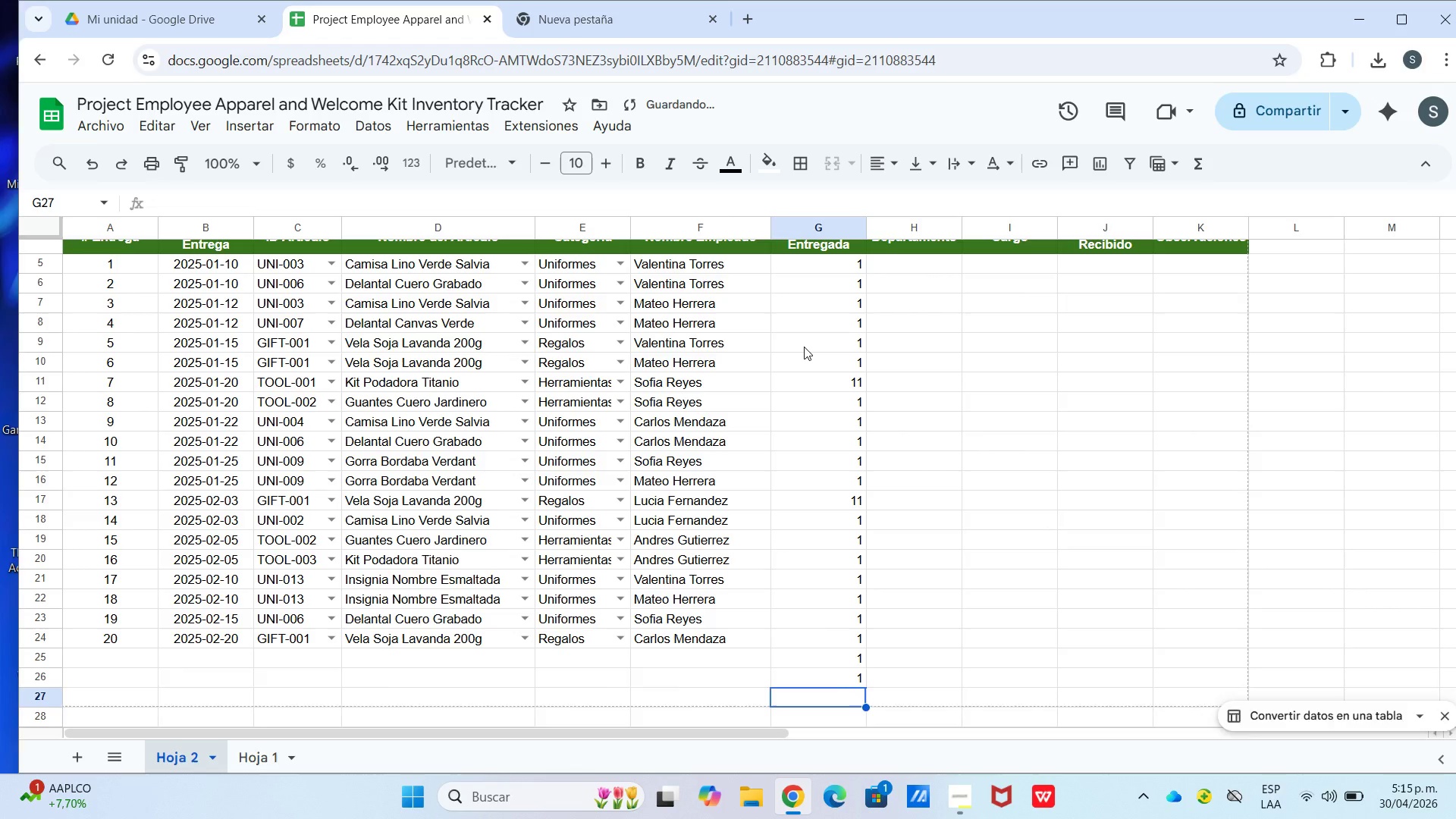 
key(Backspace)
 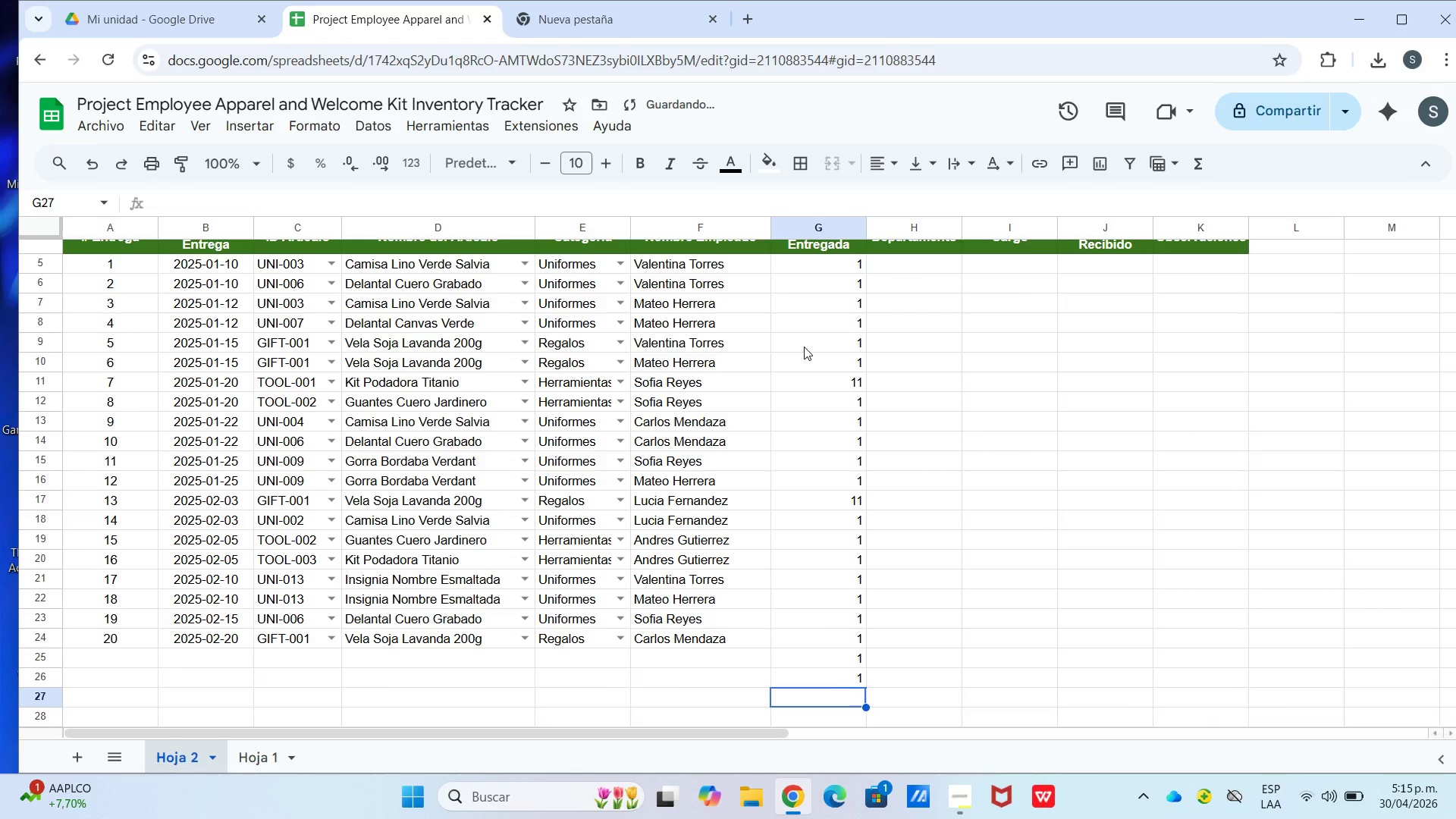 
key(ArrowUp)
 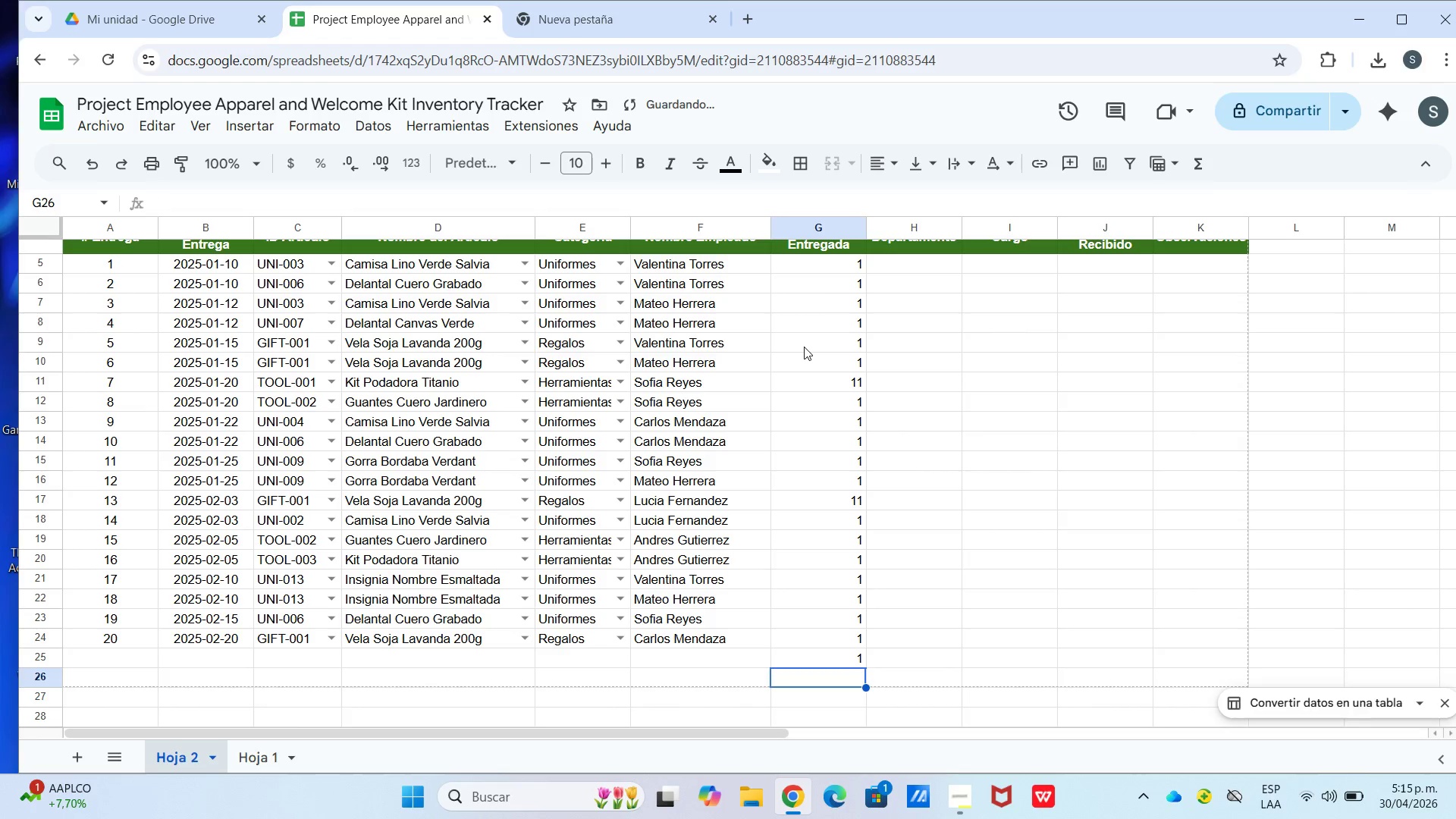 
key(Backspace)
 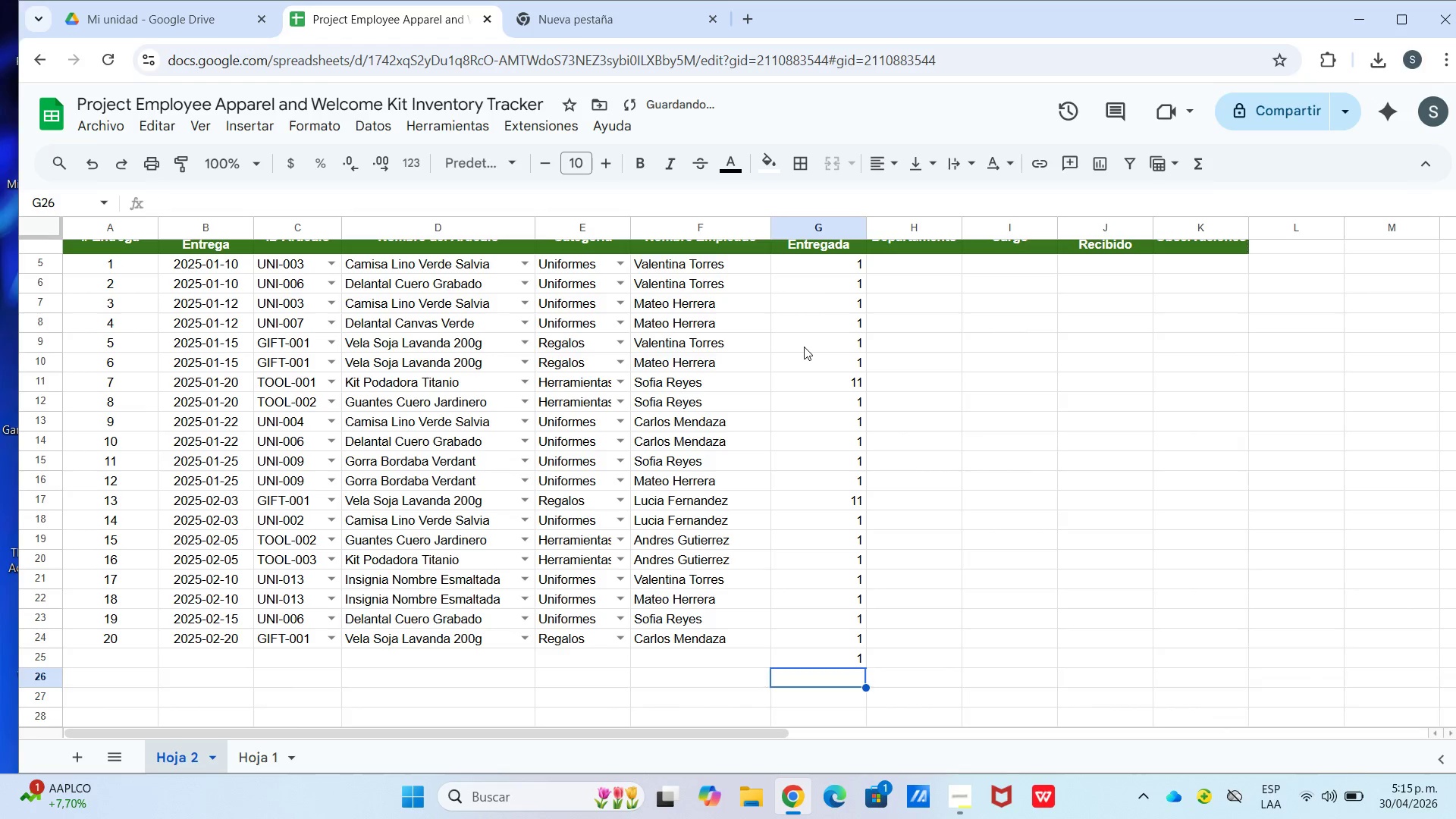 
key(ArrowUp)
 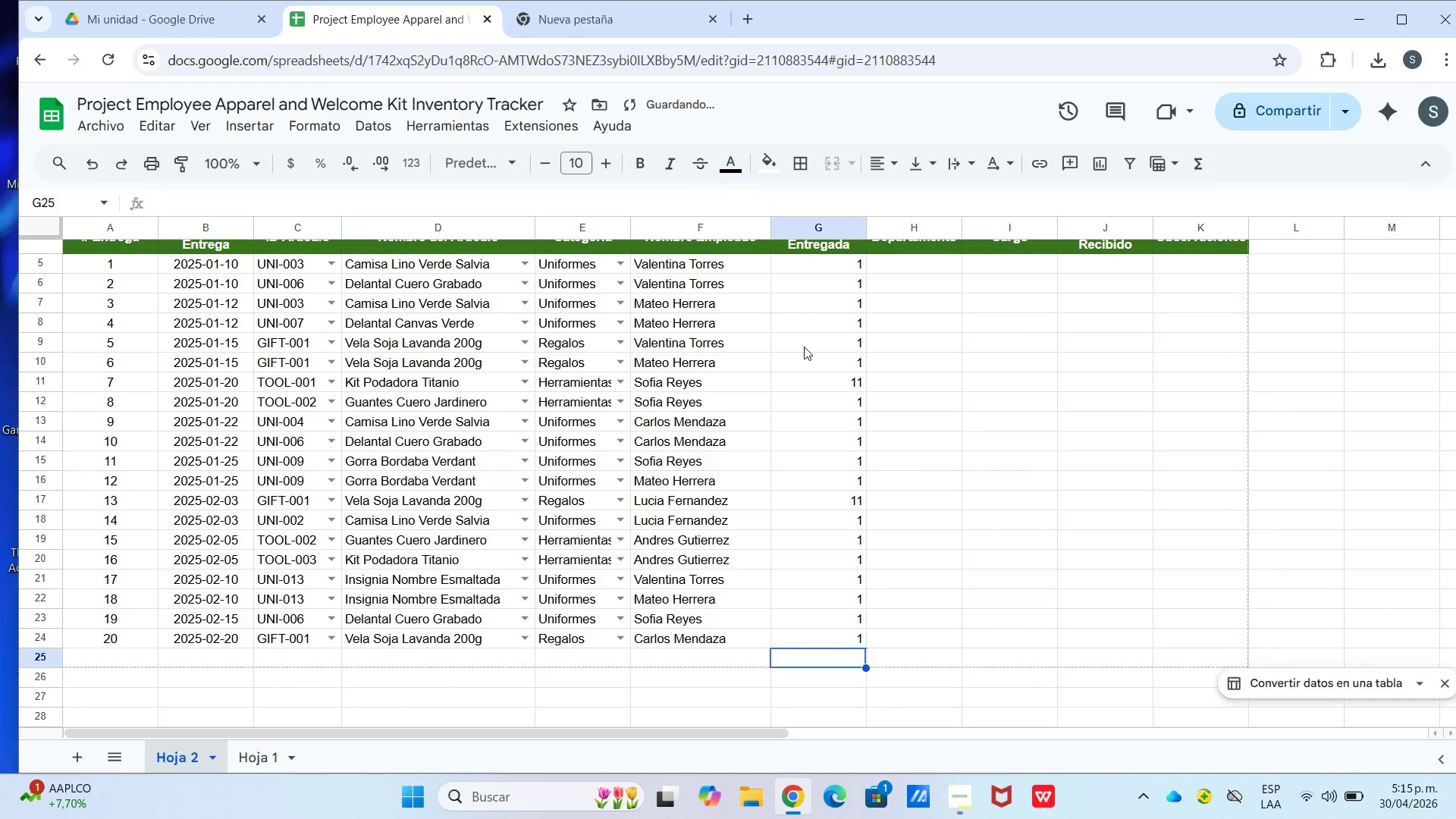 
key(Backspace)
 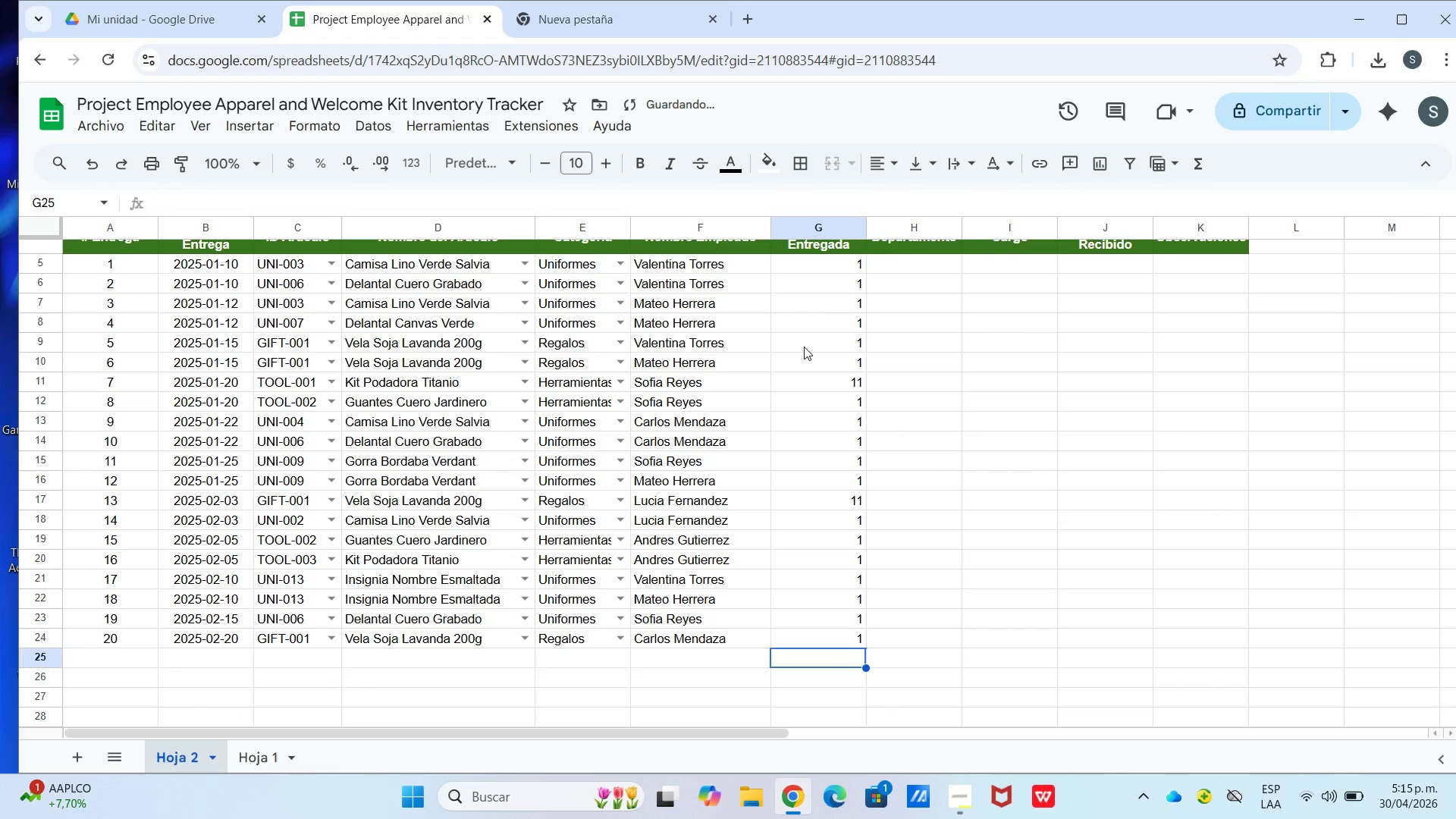 
key(Backspace)
 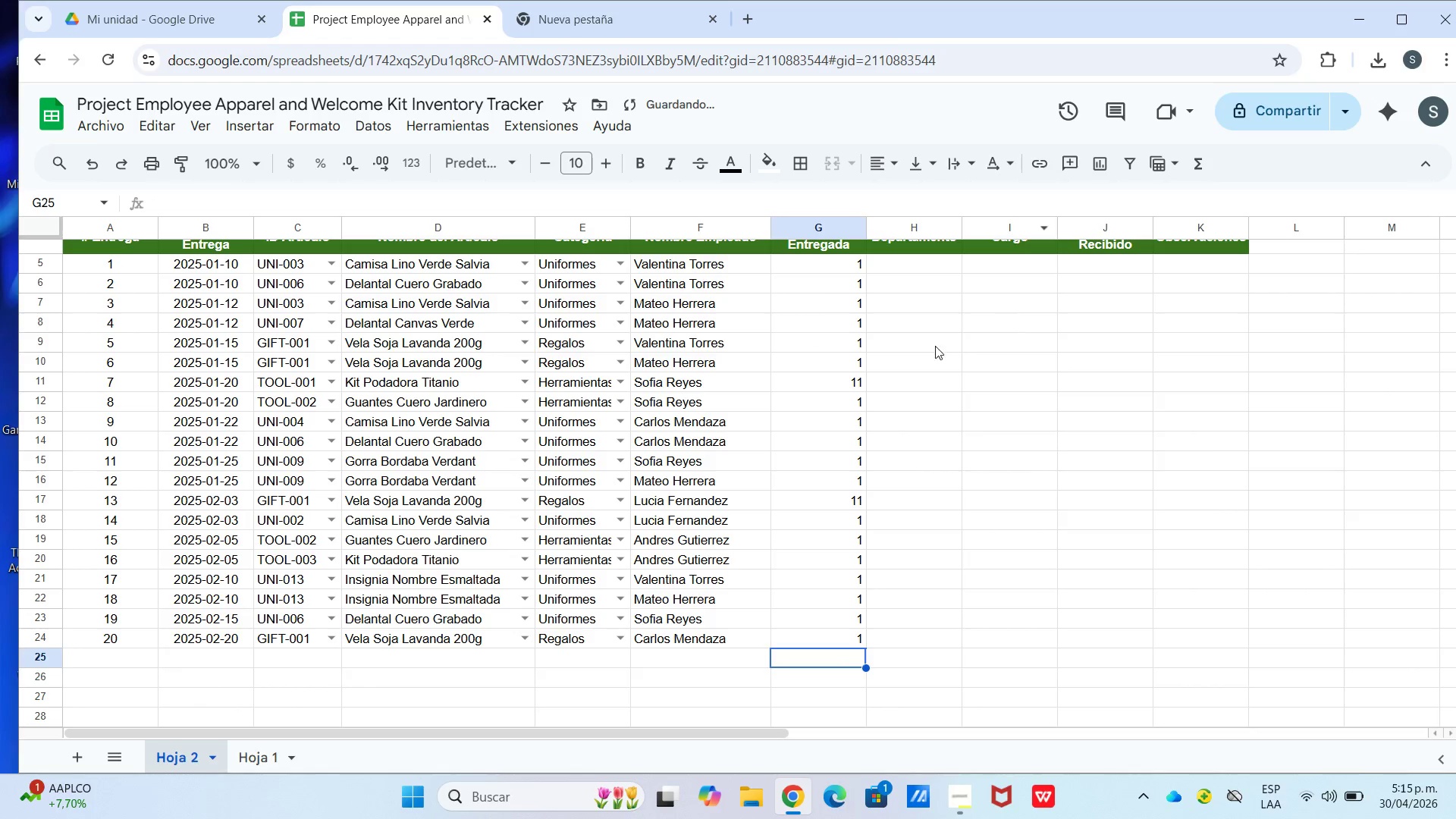 
left_click([843, 504])
 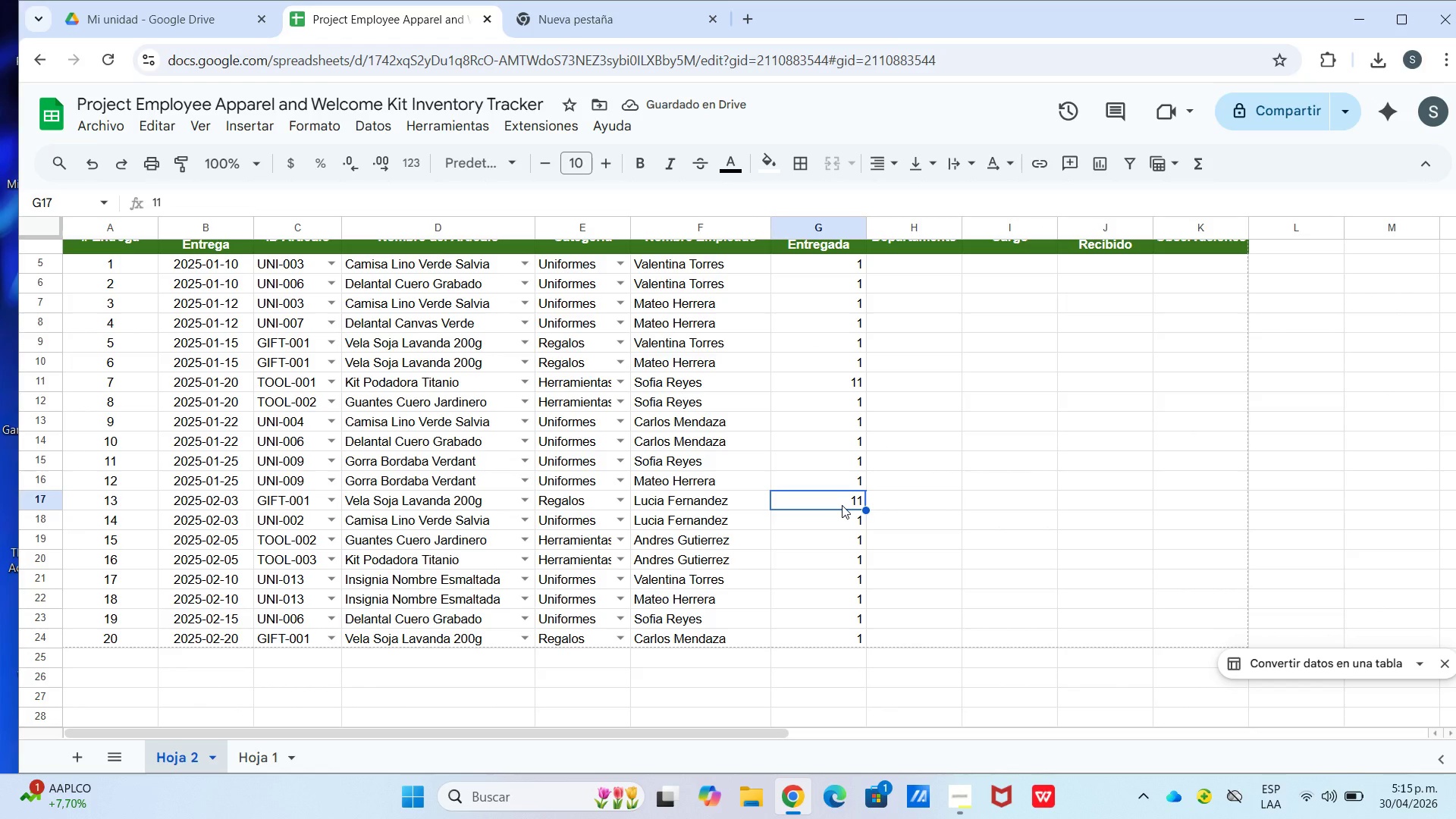 
key(Numpad1)
 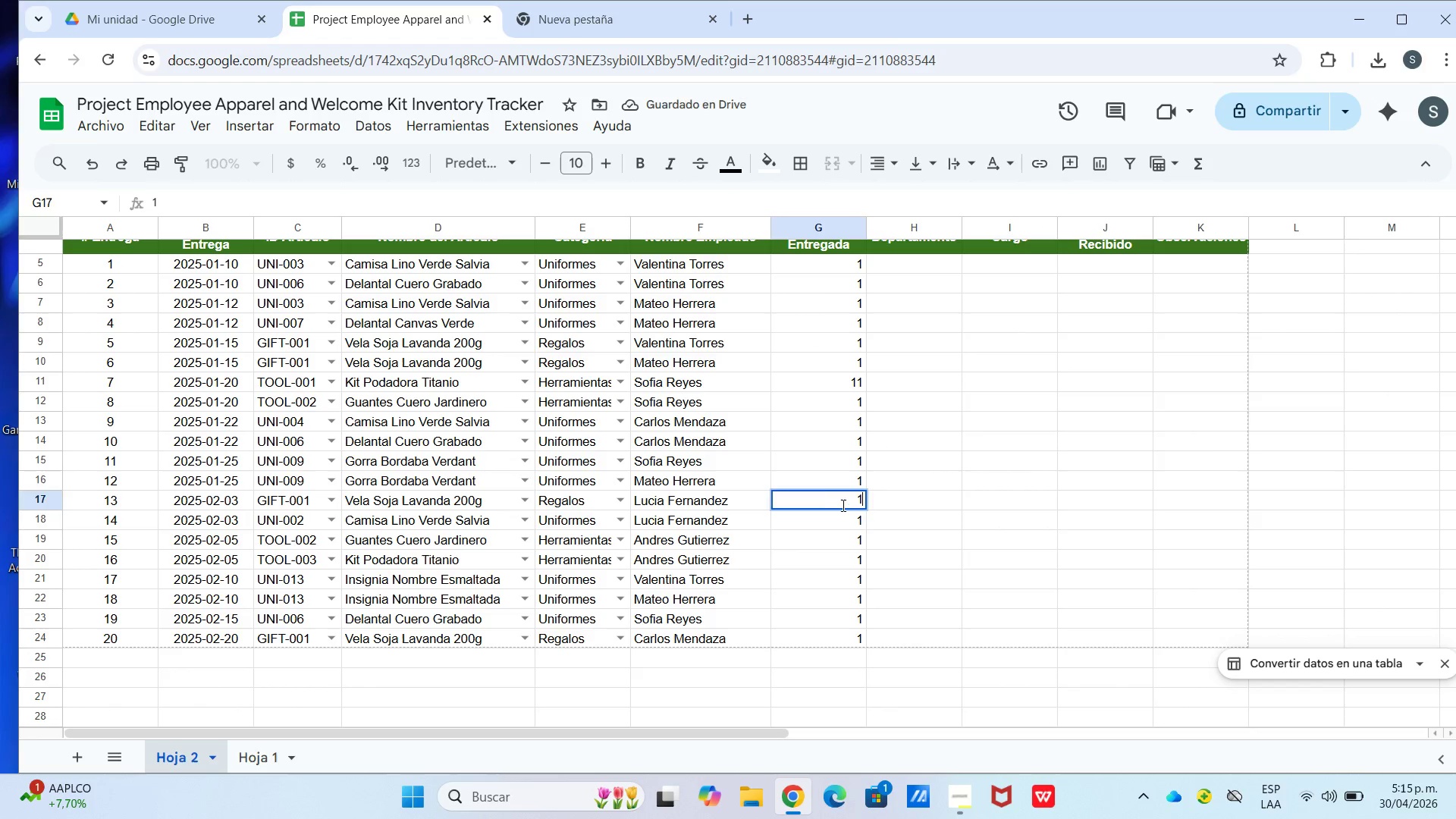 
key(Enter)
 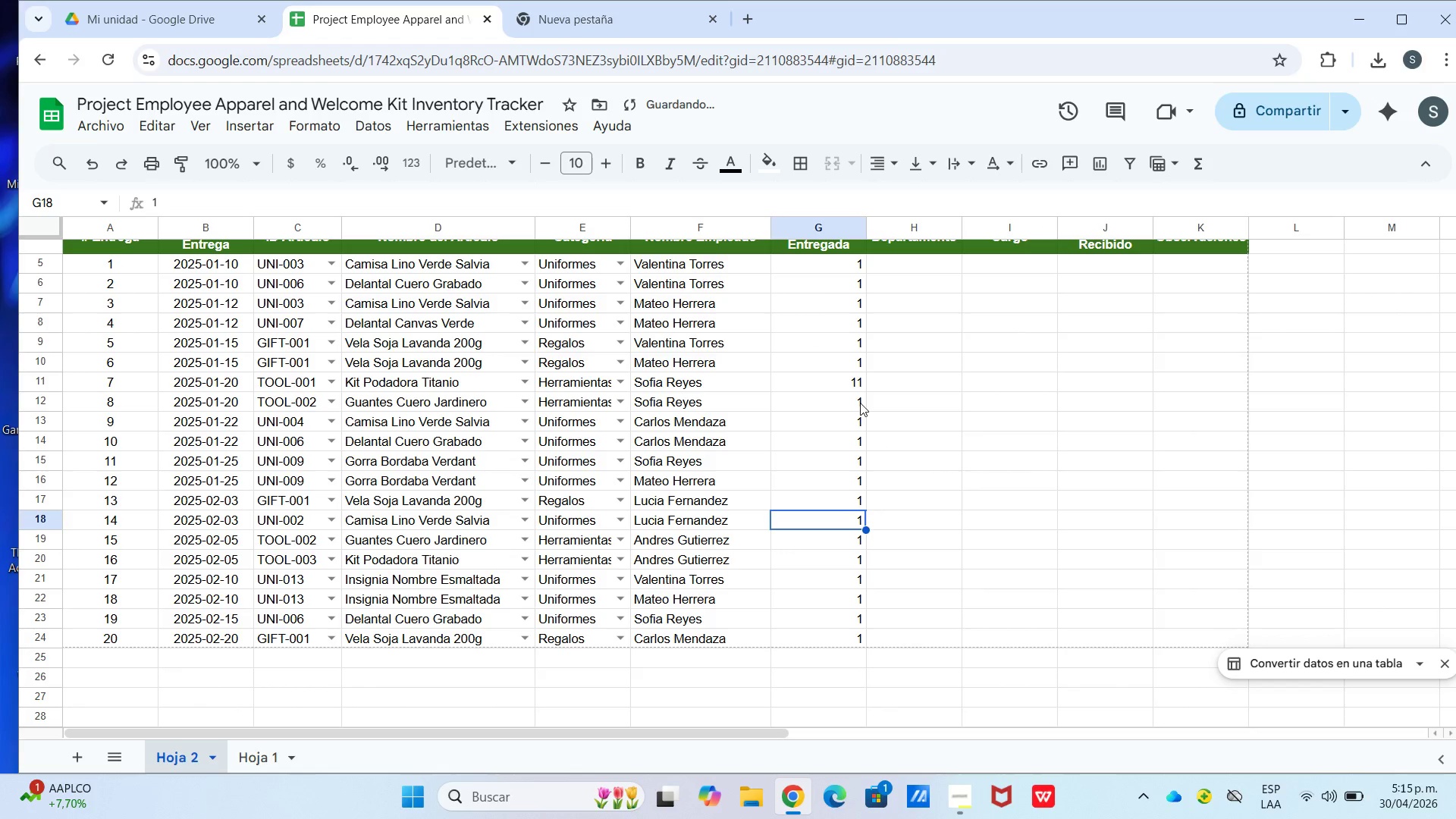 
left_click([849, 378])
 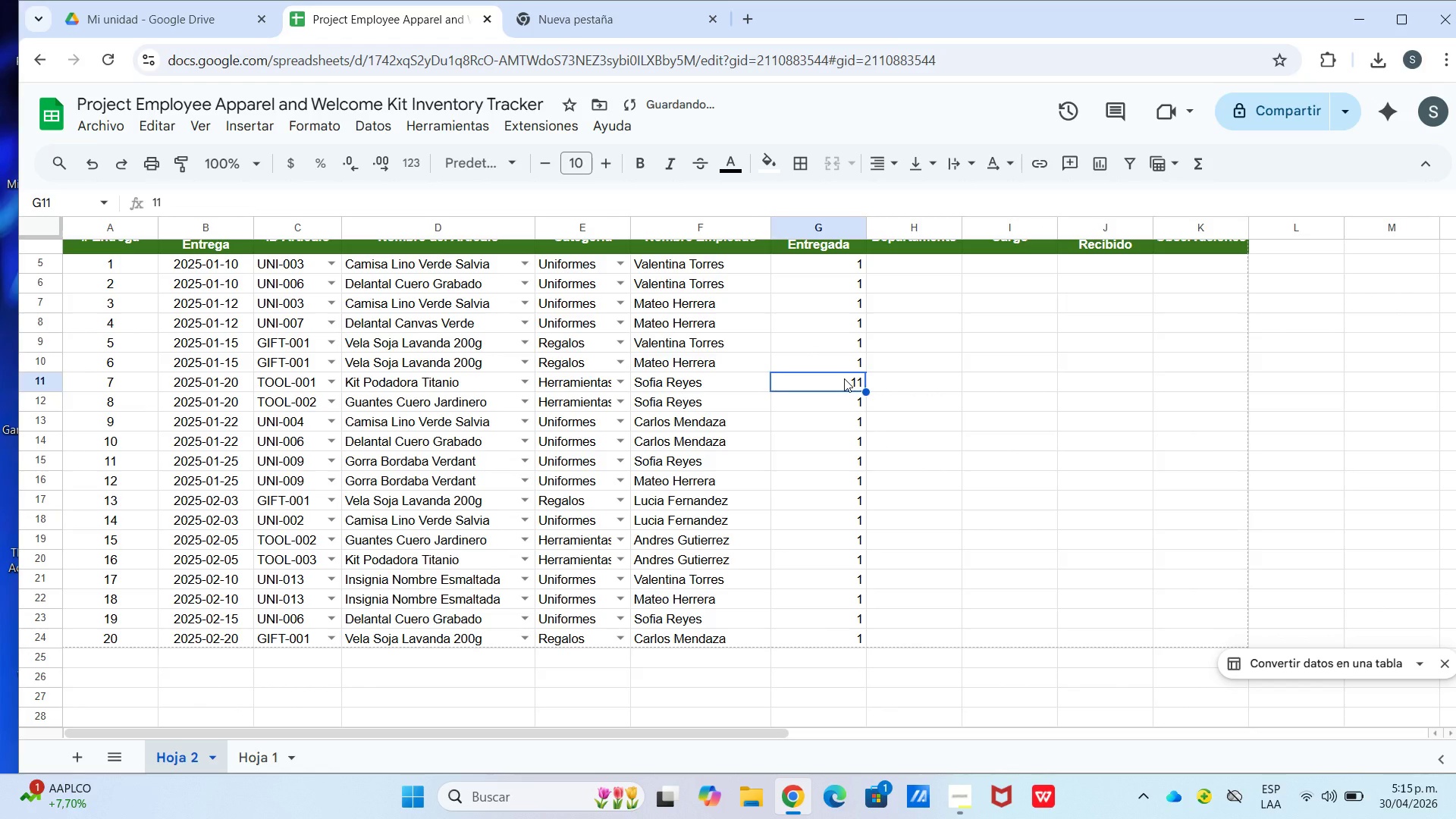 
key(Numpad1)
 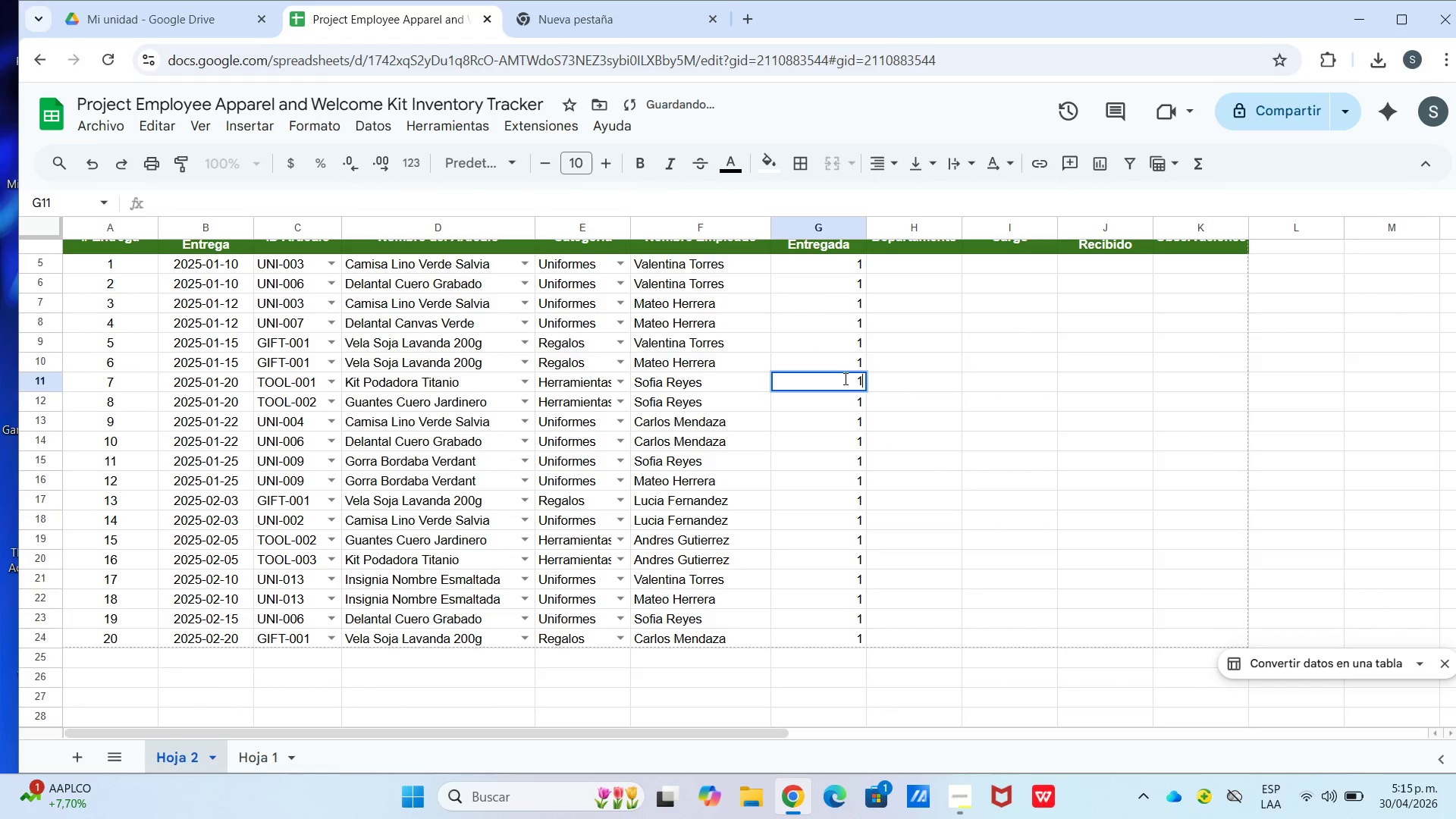 
key(Enter)
 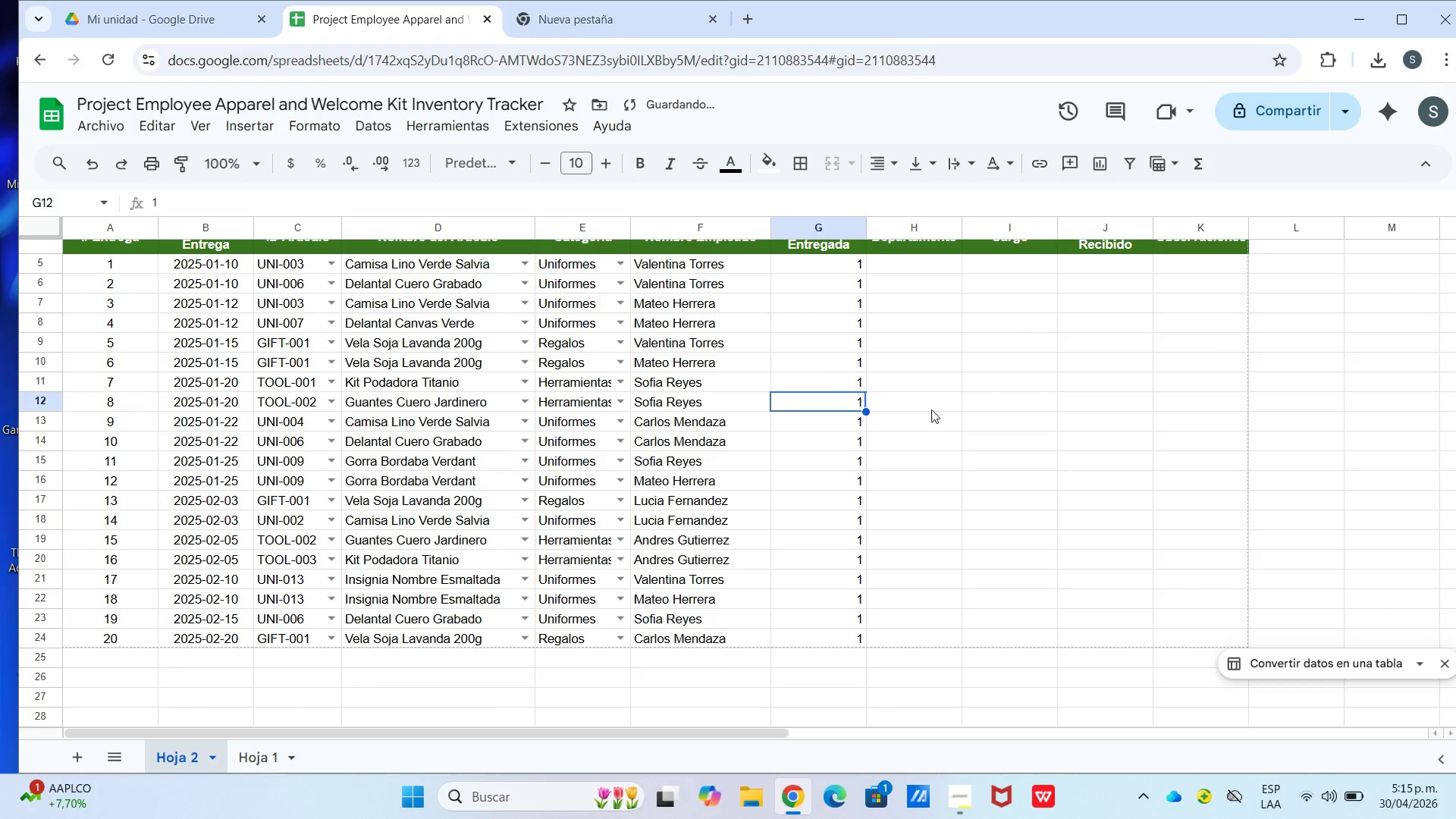 
scroll: coordinate [967, 413], scroll_direction: up, amount: 2.0
 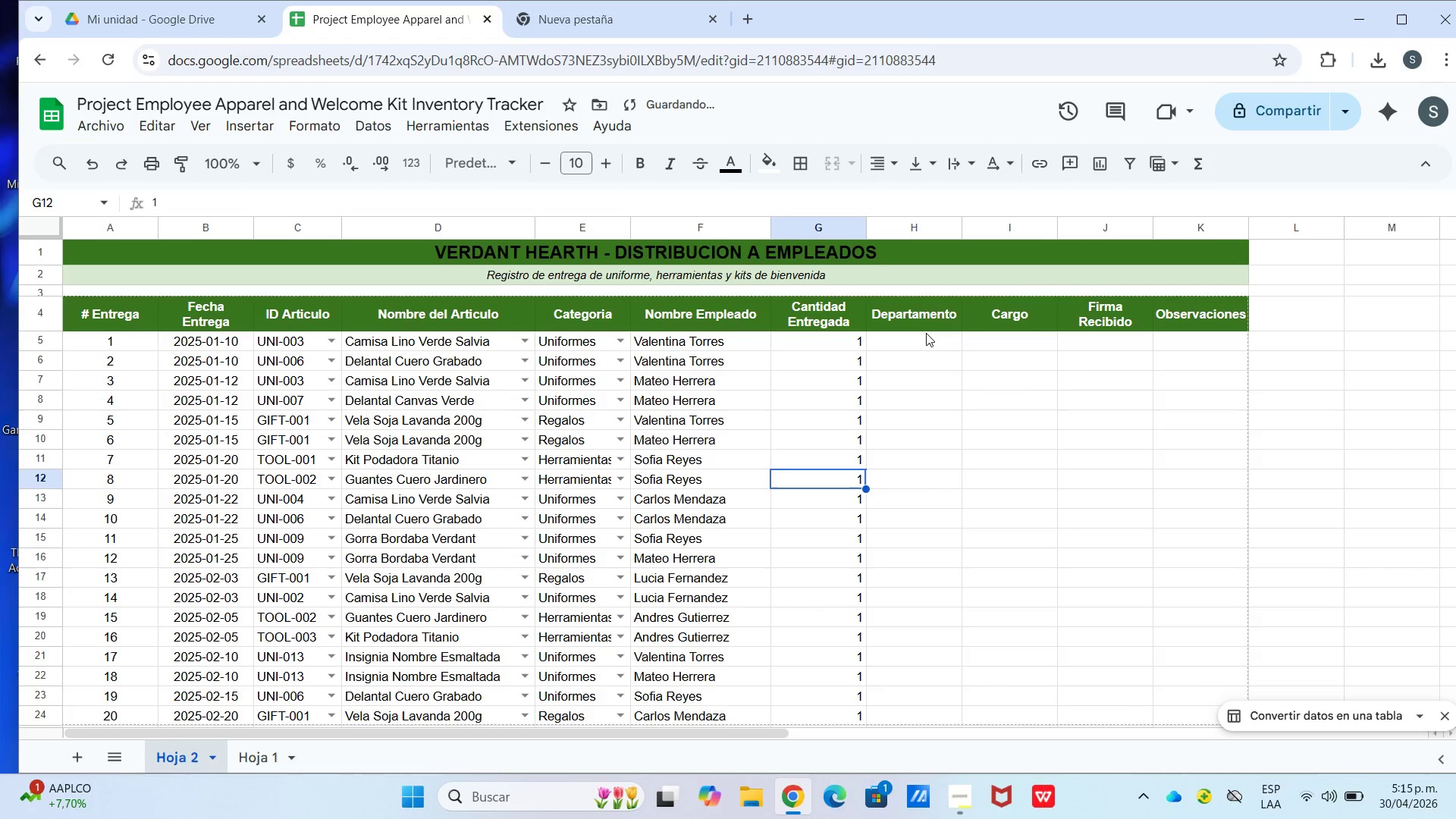 
left_click([931, 347])
 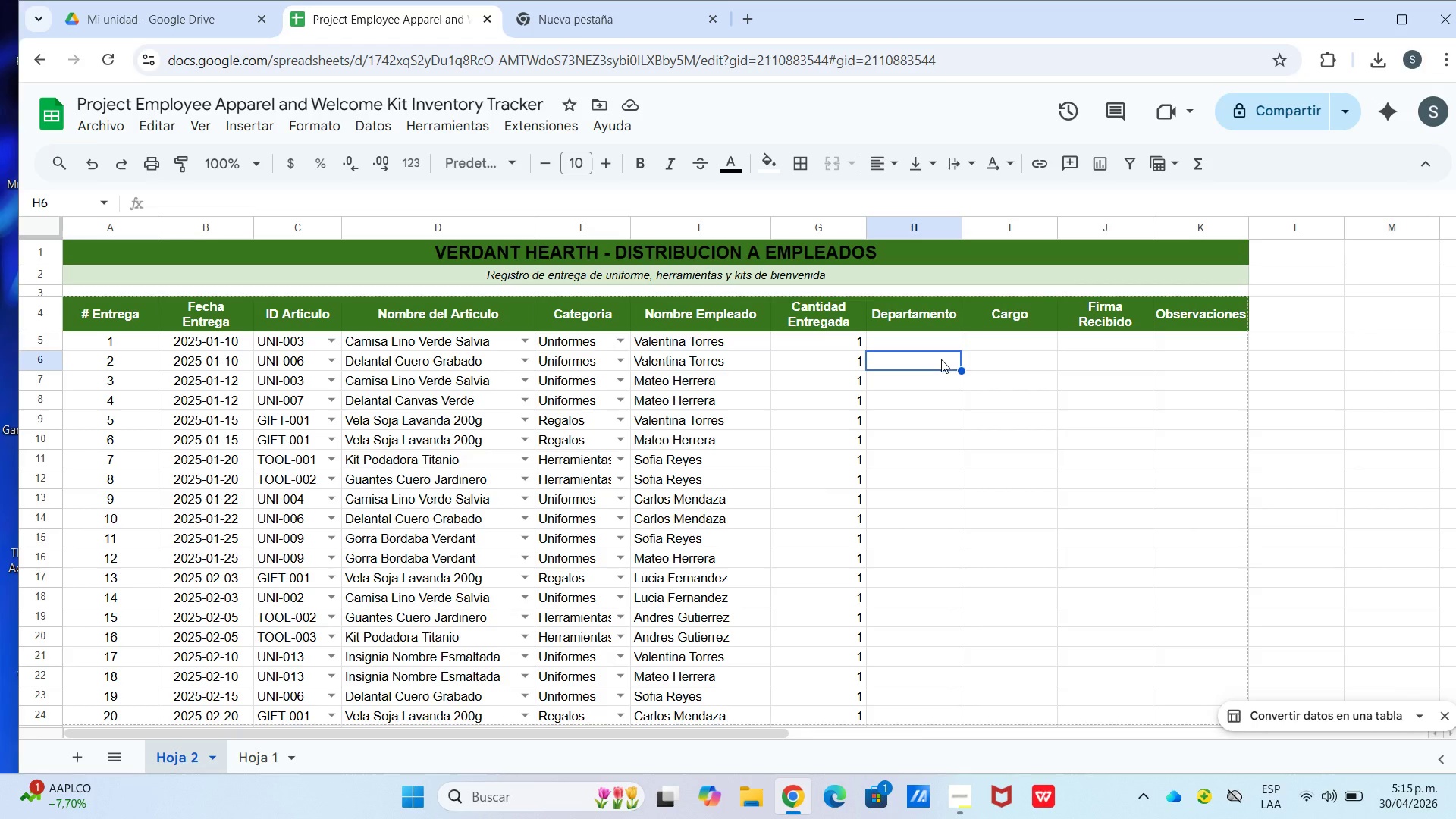 
wait(6.73)
 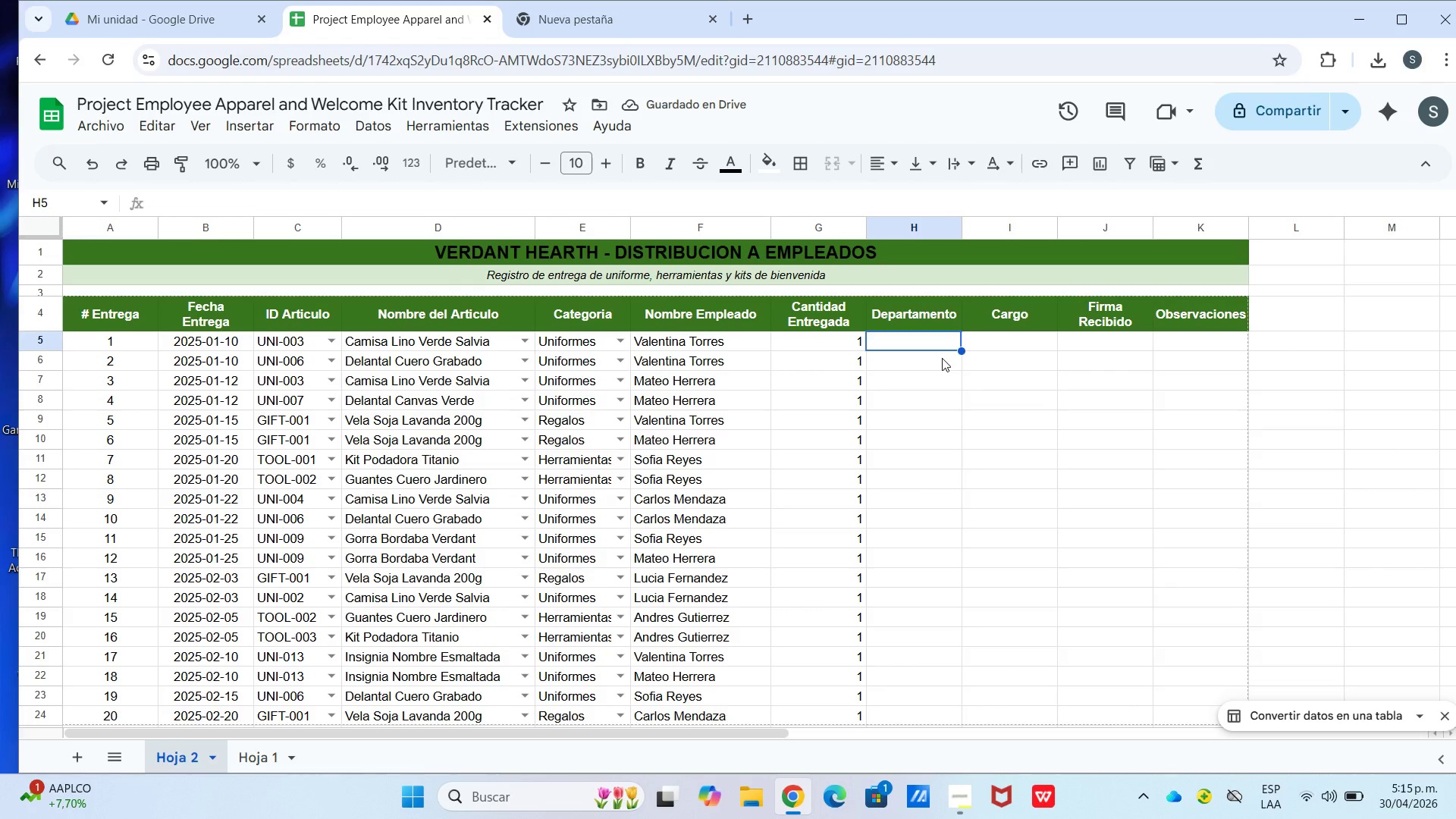 
left_click([929, 346])
 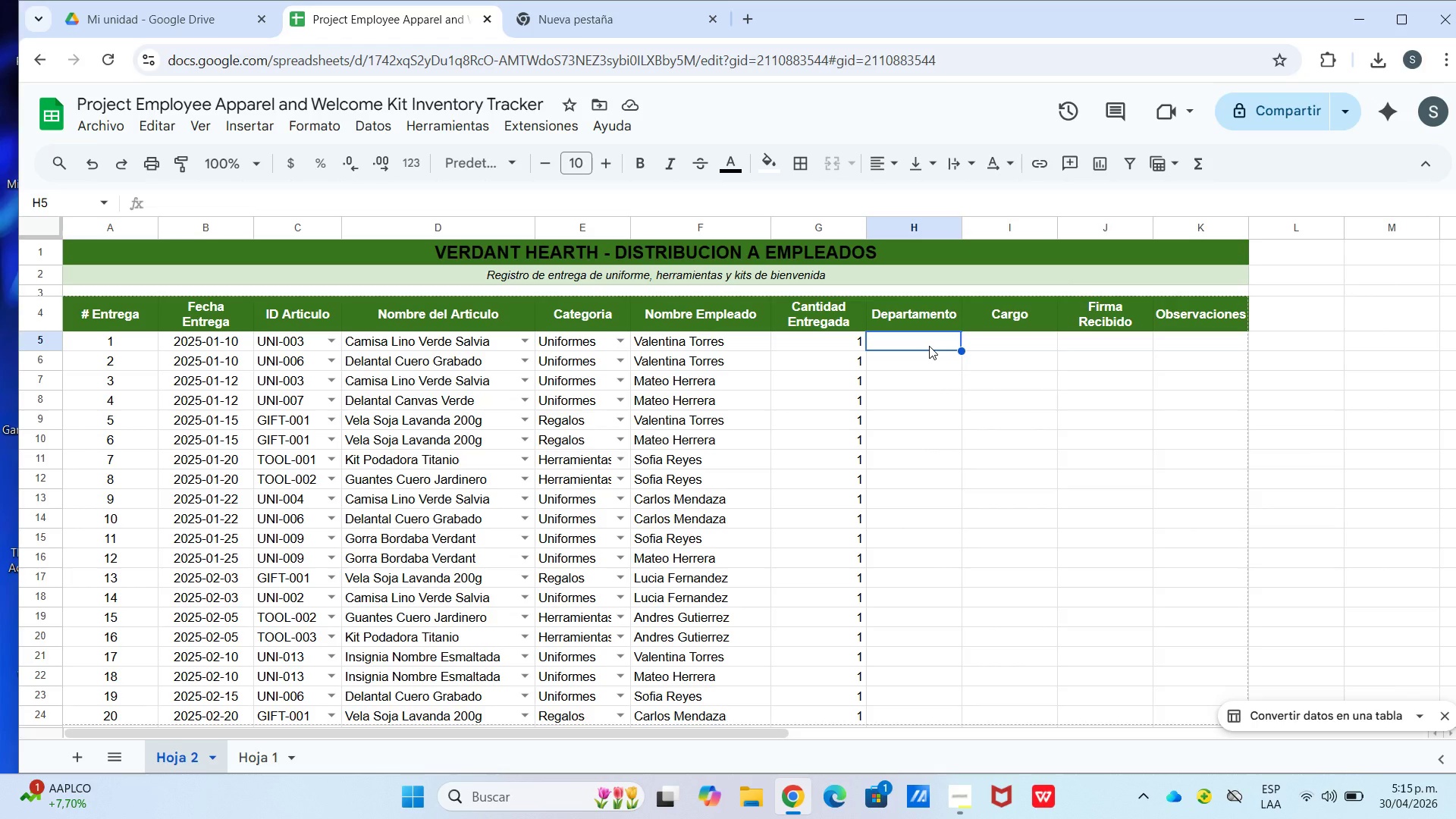 
right_click([922, 330])
 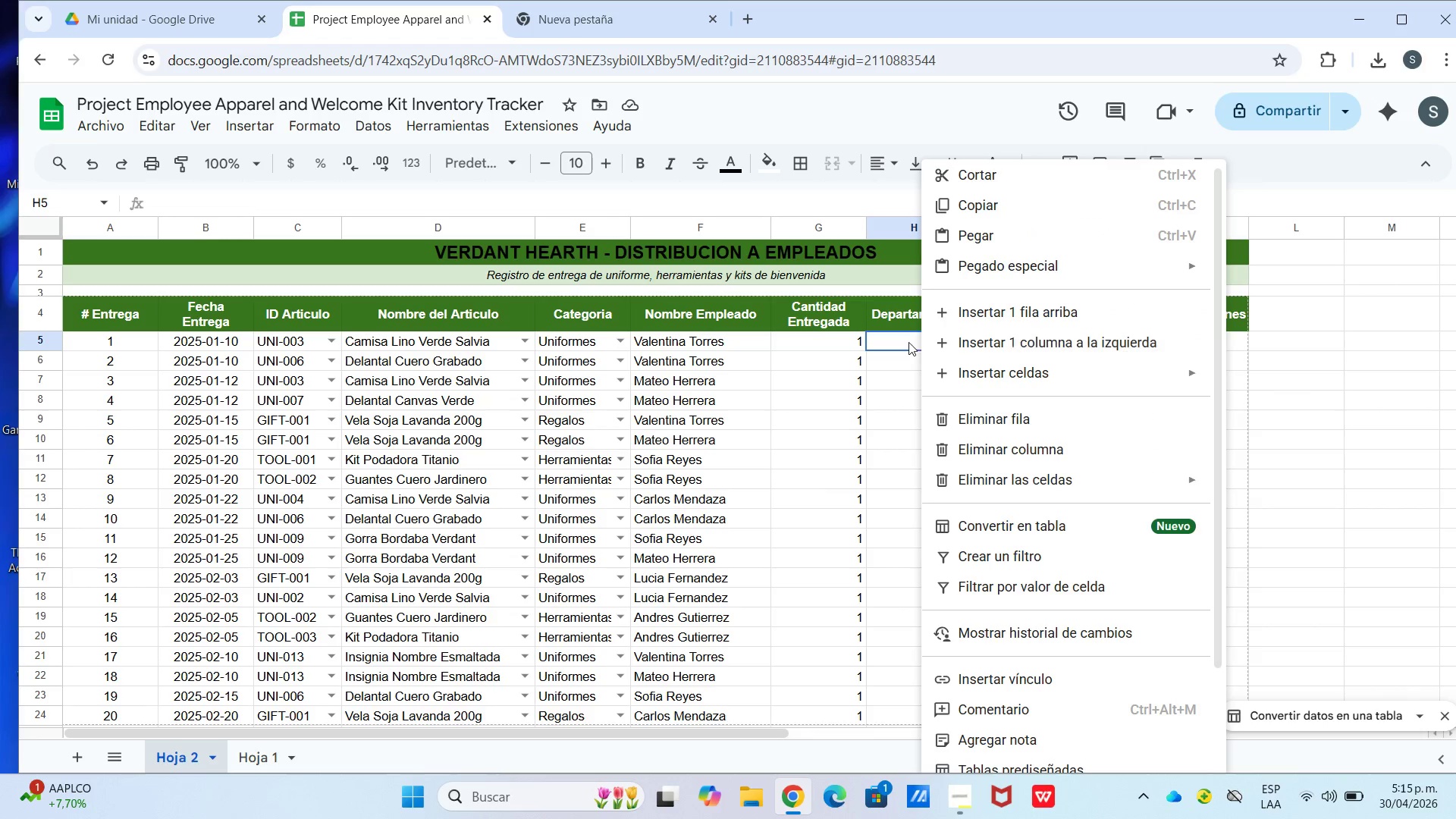 
left_click([908, 342])
 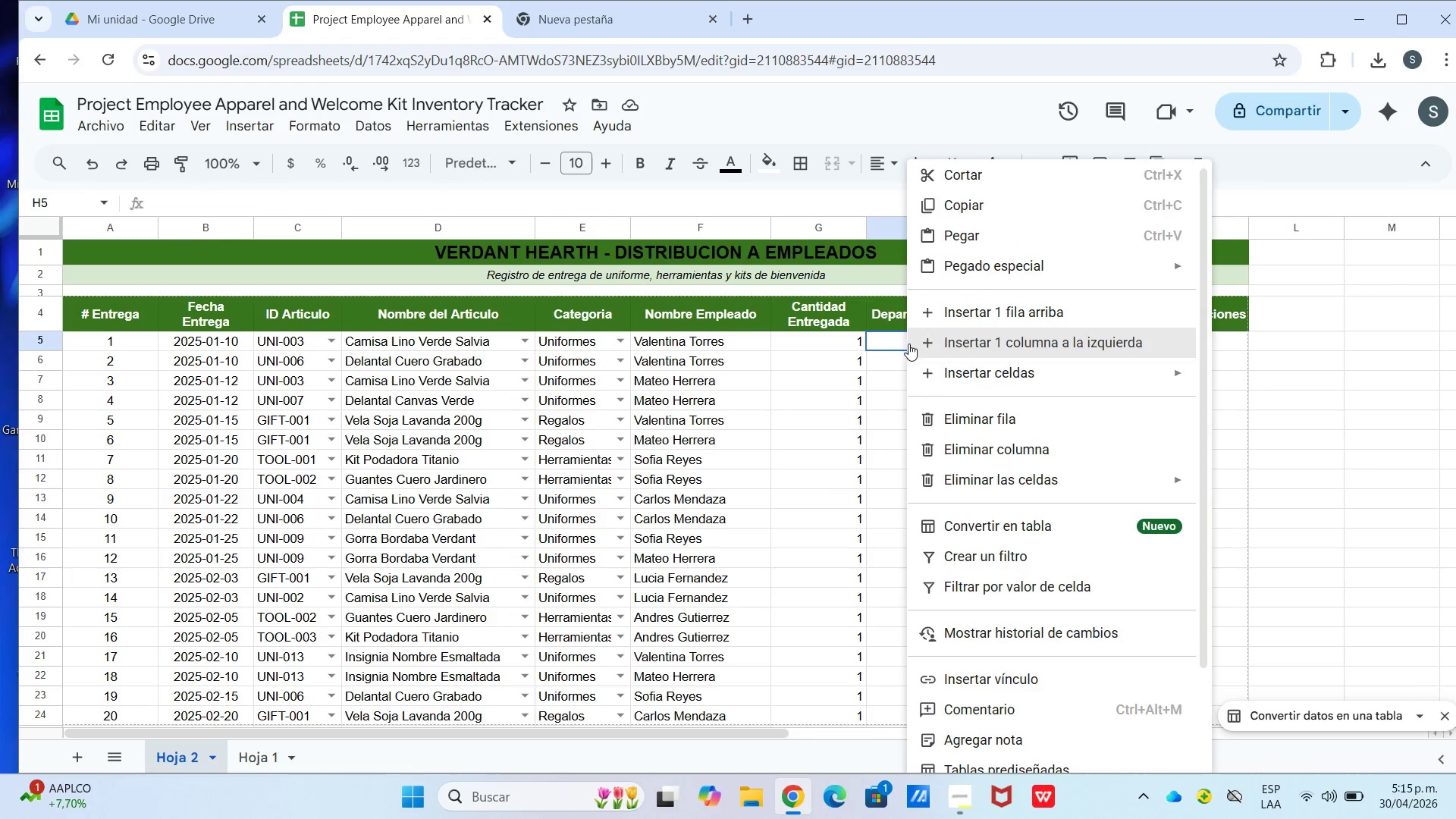 
scroll: coordinate [1040, 664], scroll_direction: down, amount: 6.0
 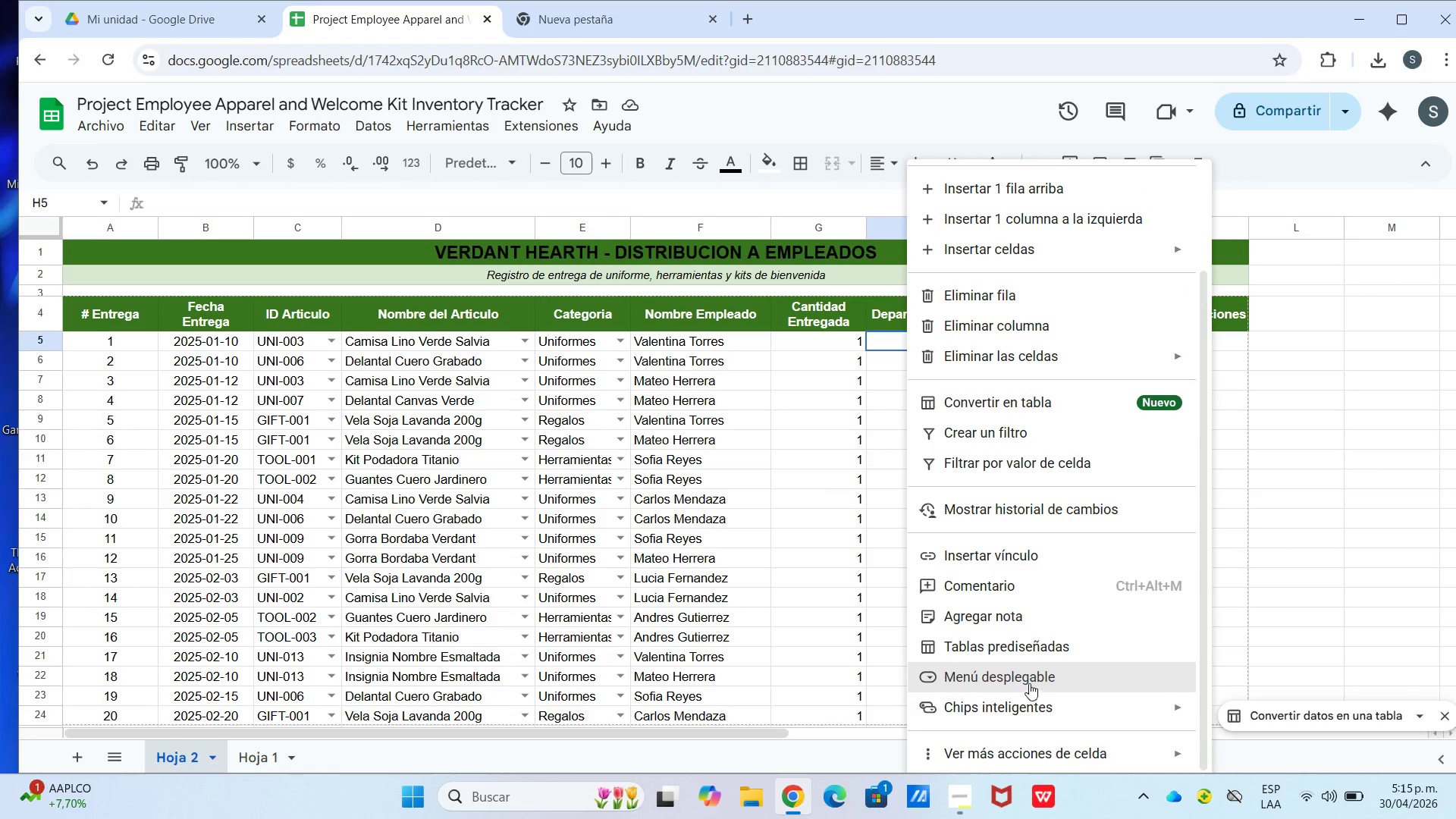 
left_click([1029, 682])
 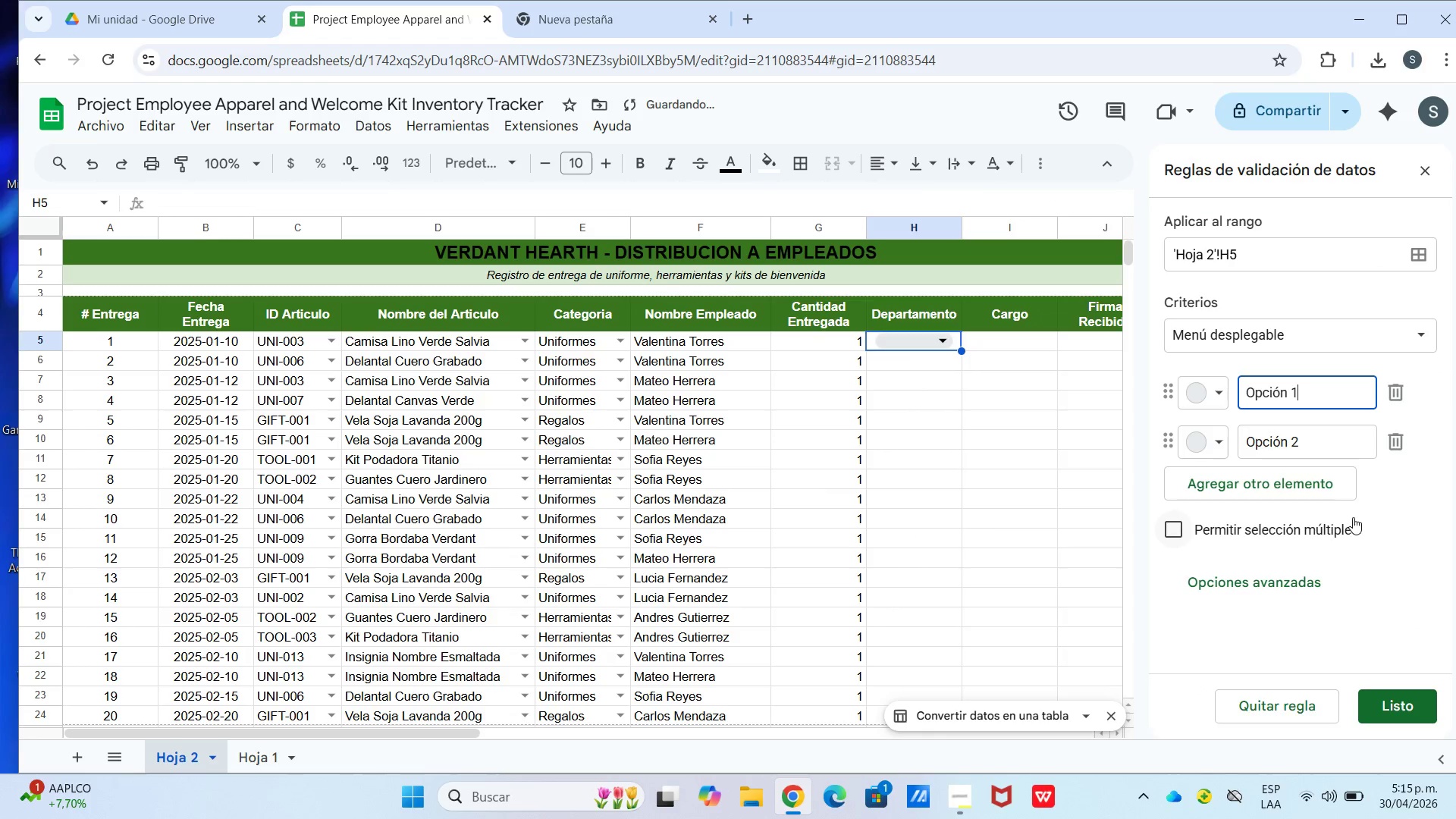 
left_click_drag(start_coordinate=[1320, 390], to_coordinate=[1183, 408])
 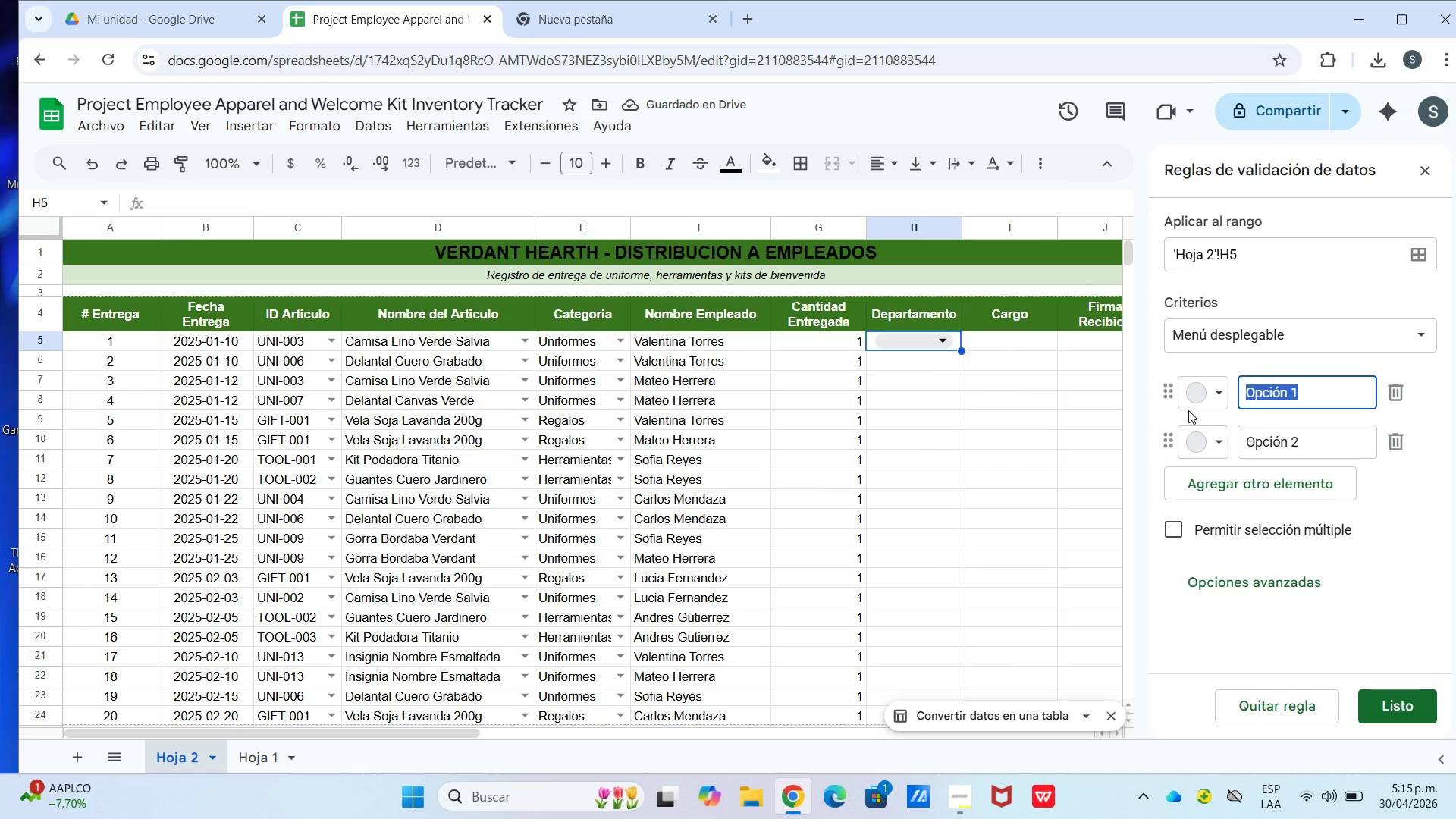 
scroll: coordinate [1353, 517], scroll_direction: down, amount: 1.0
 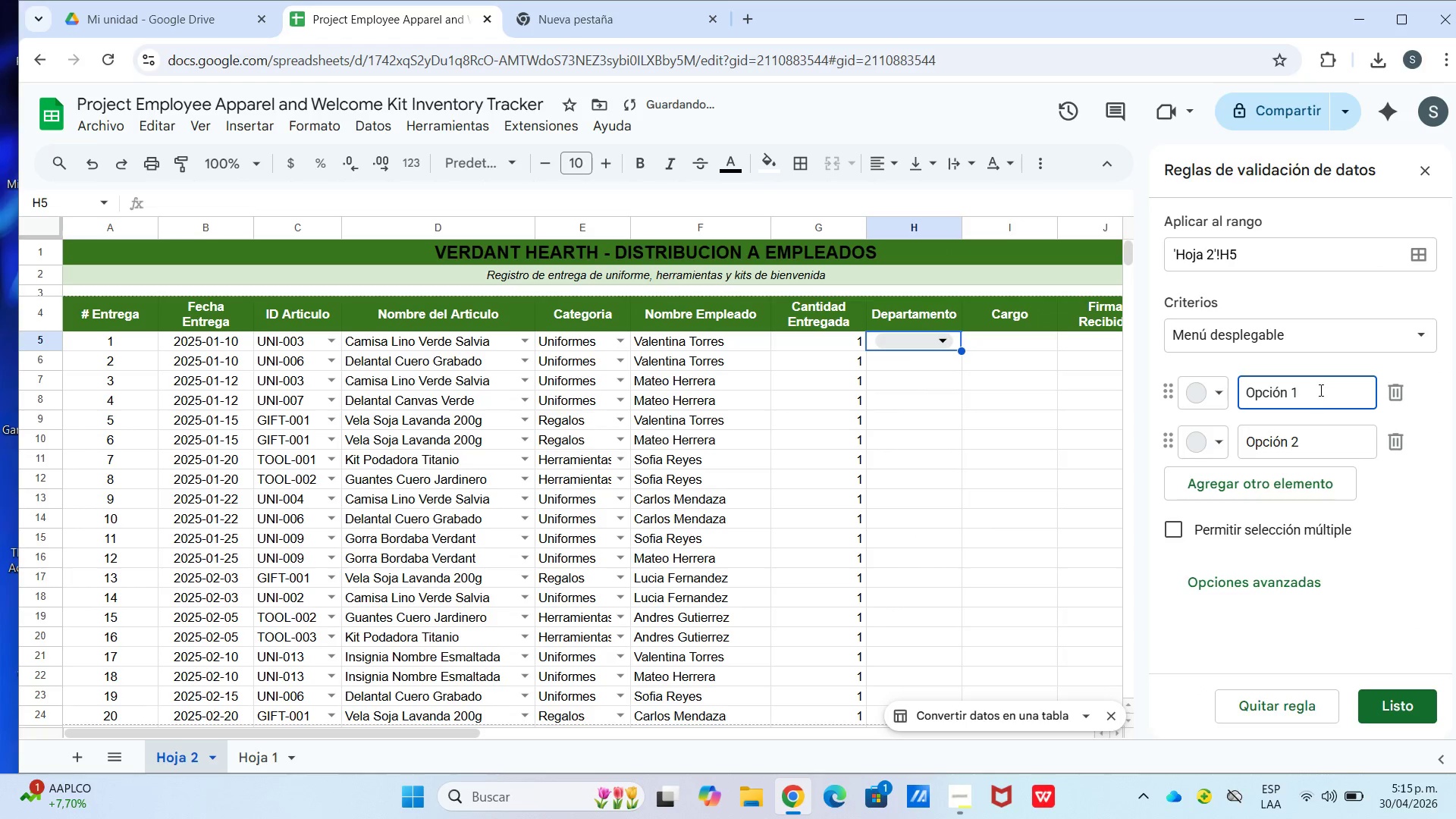 
type(Ventas)
 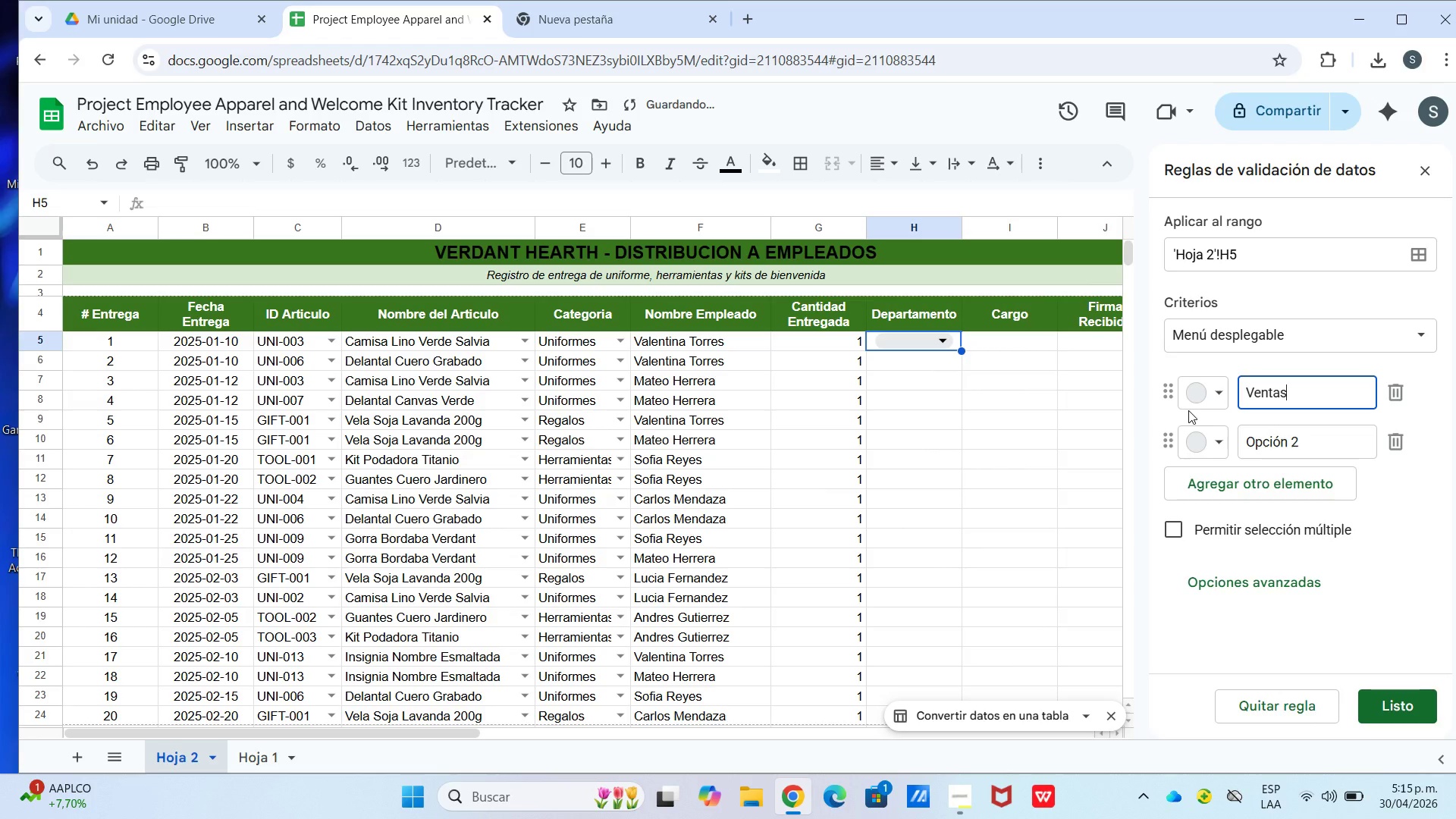 
key(Enter)
 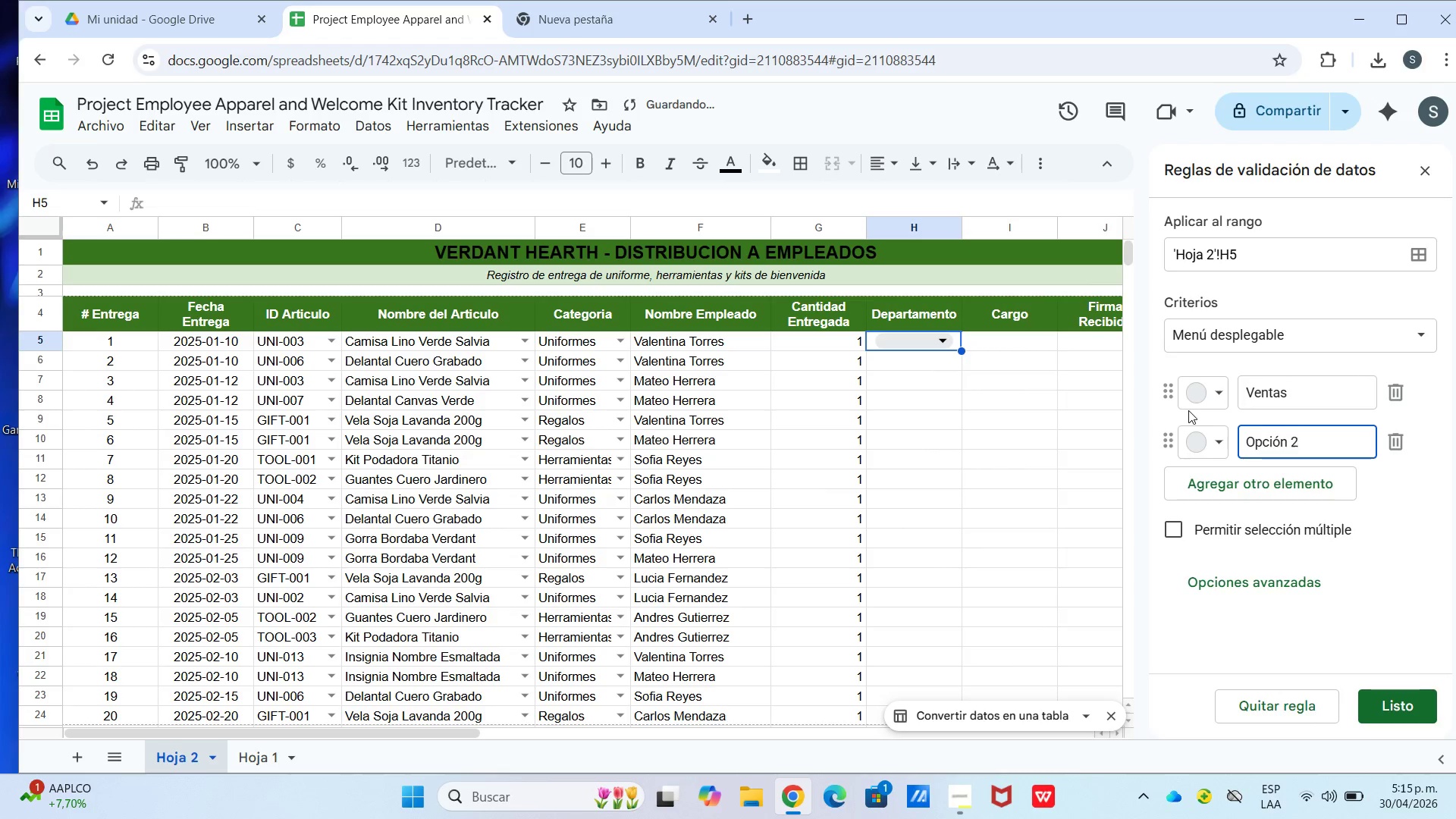 
hold_key(key=Backspace, duration=1.39)
 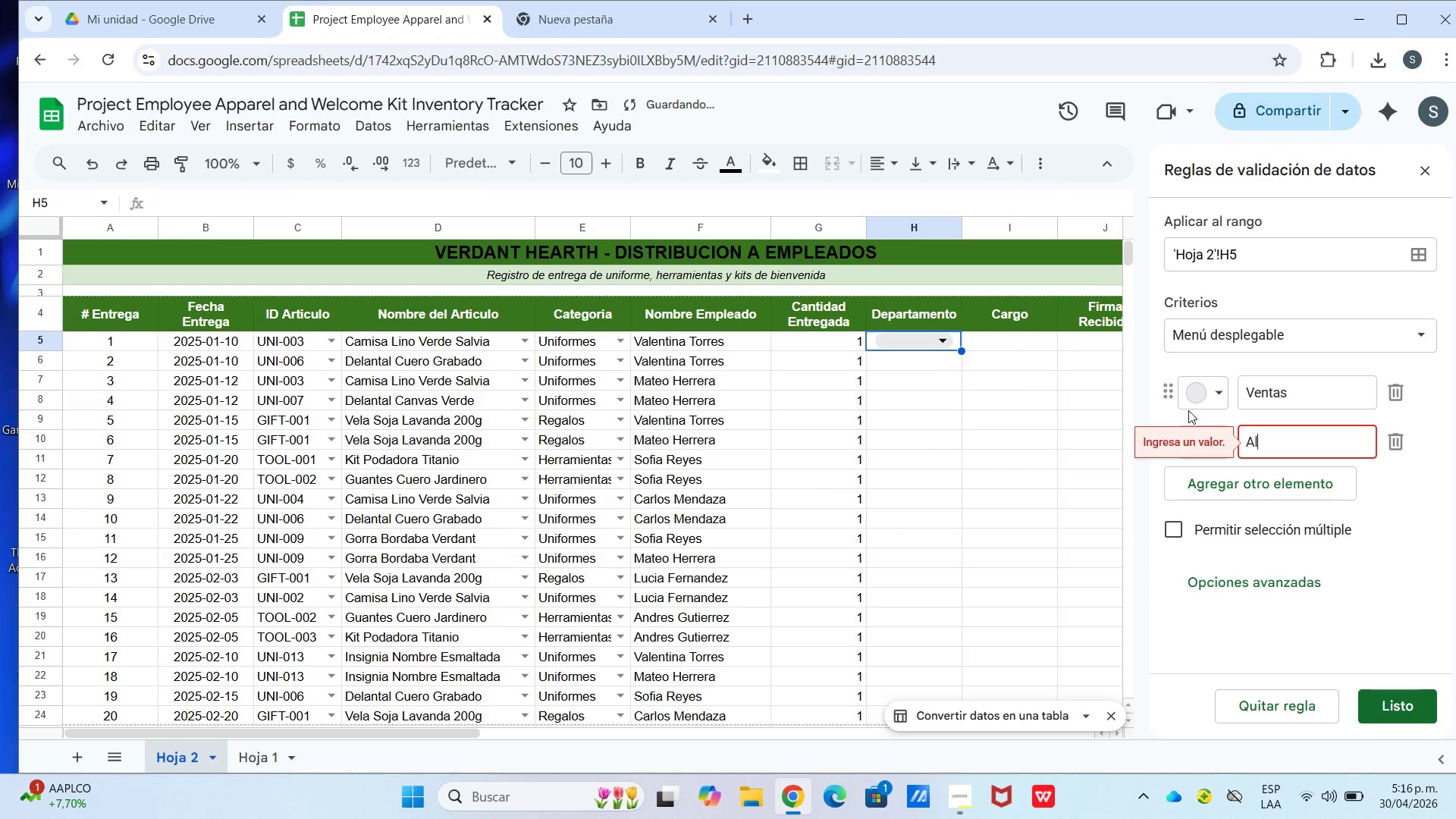 
type(Almace)
key(Backspace)
type(en)
 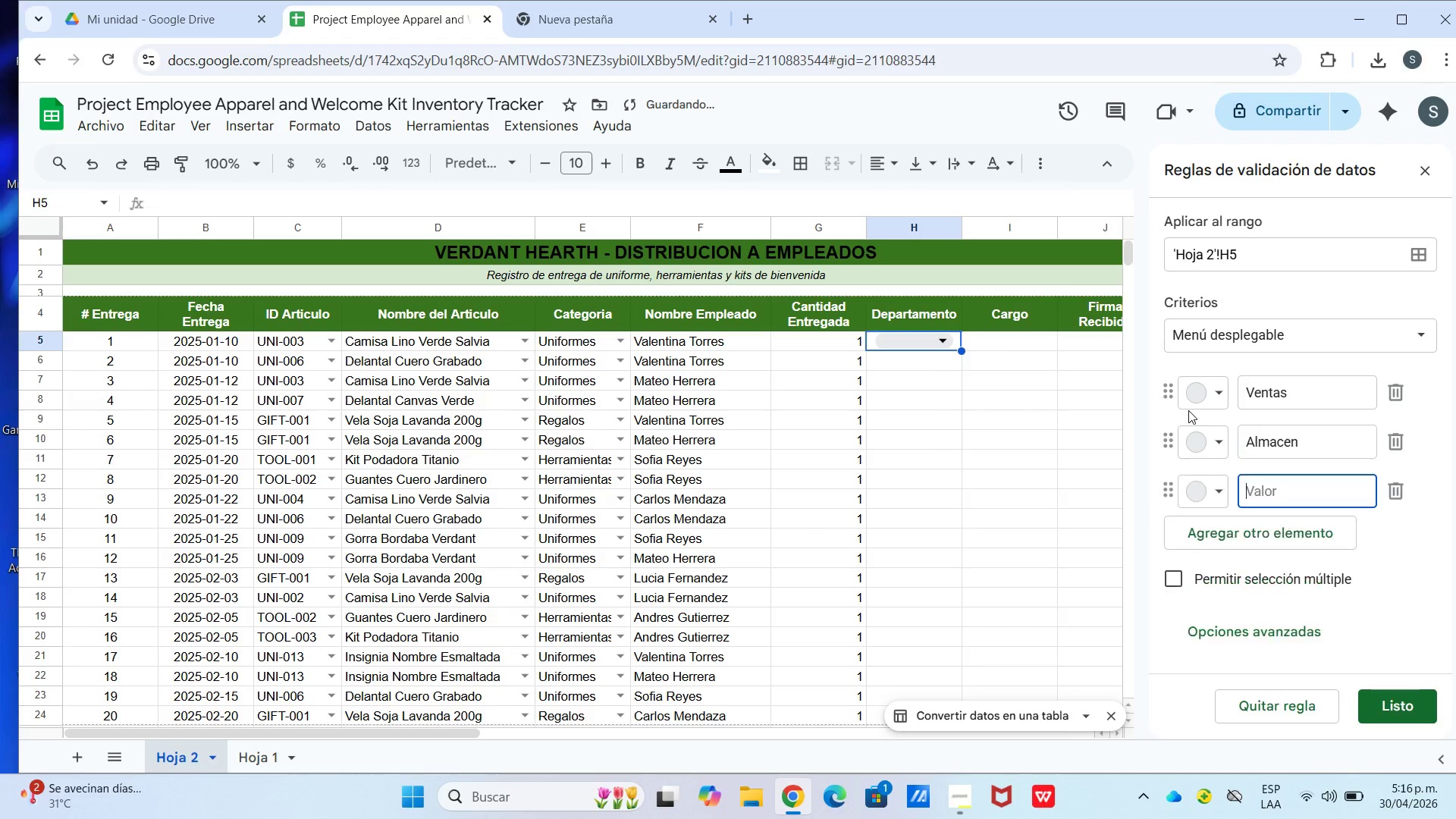 
key(Enter)
 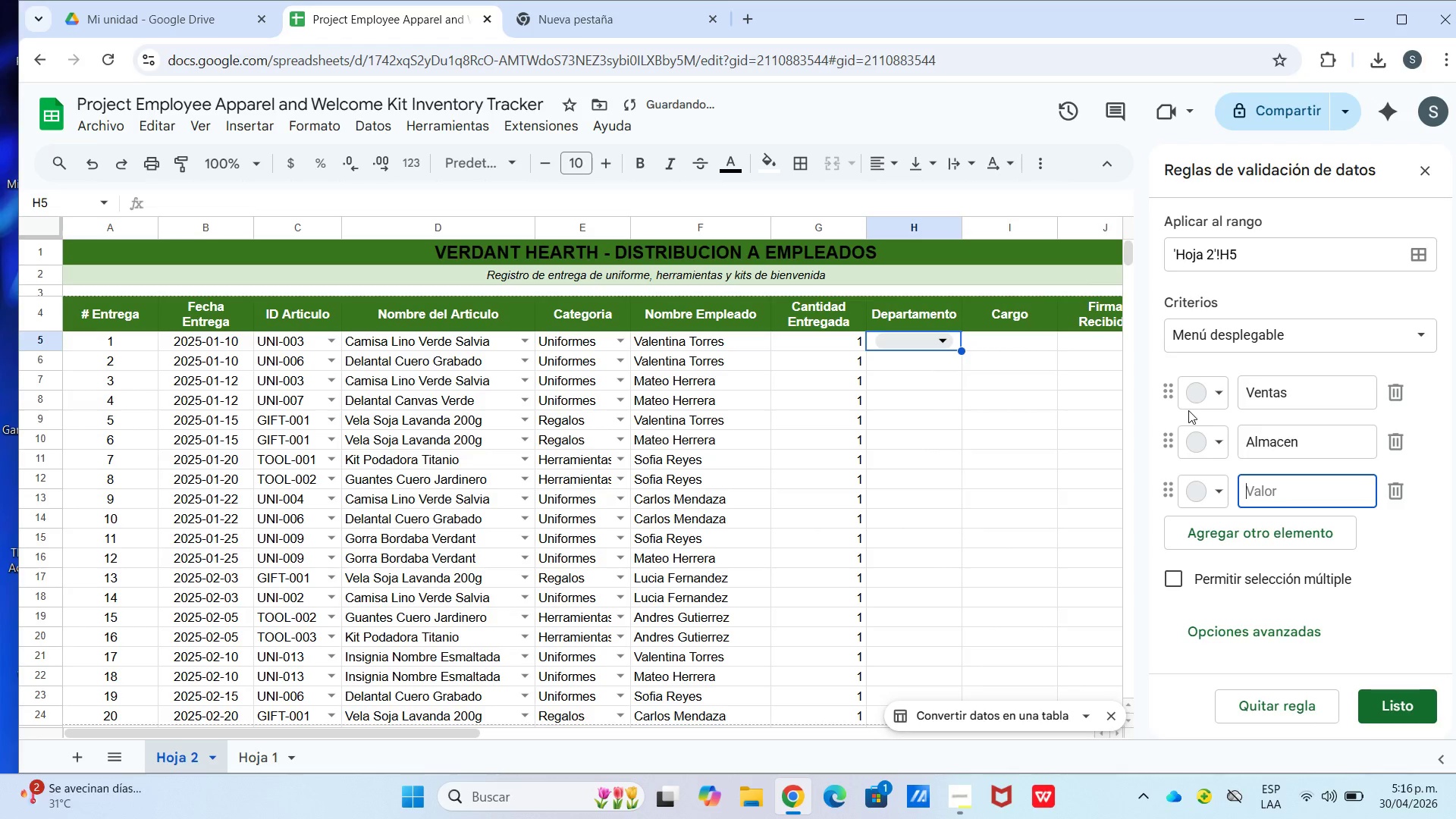 
type(Jardien)
key(Backspace)
key(Backspace)
type(neria)
 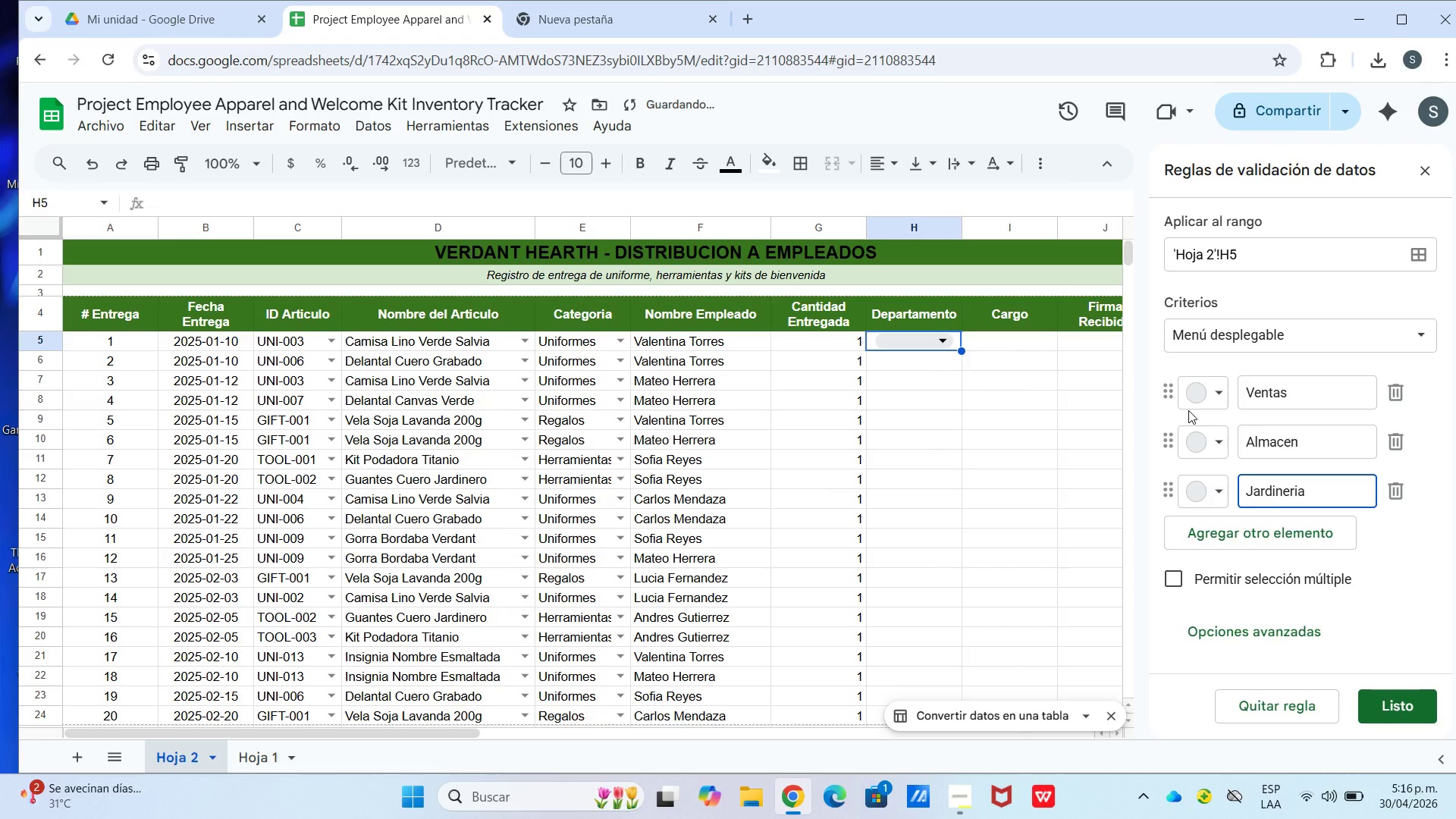 
key(Enter)
 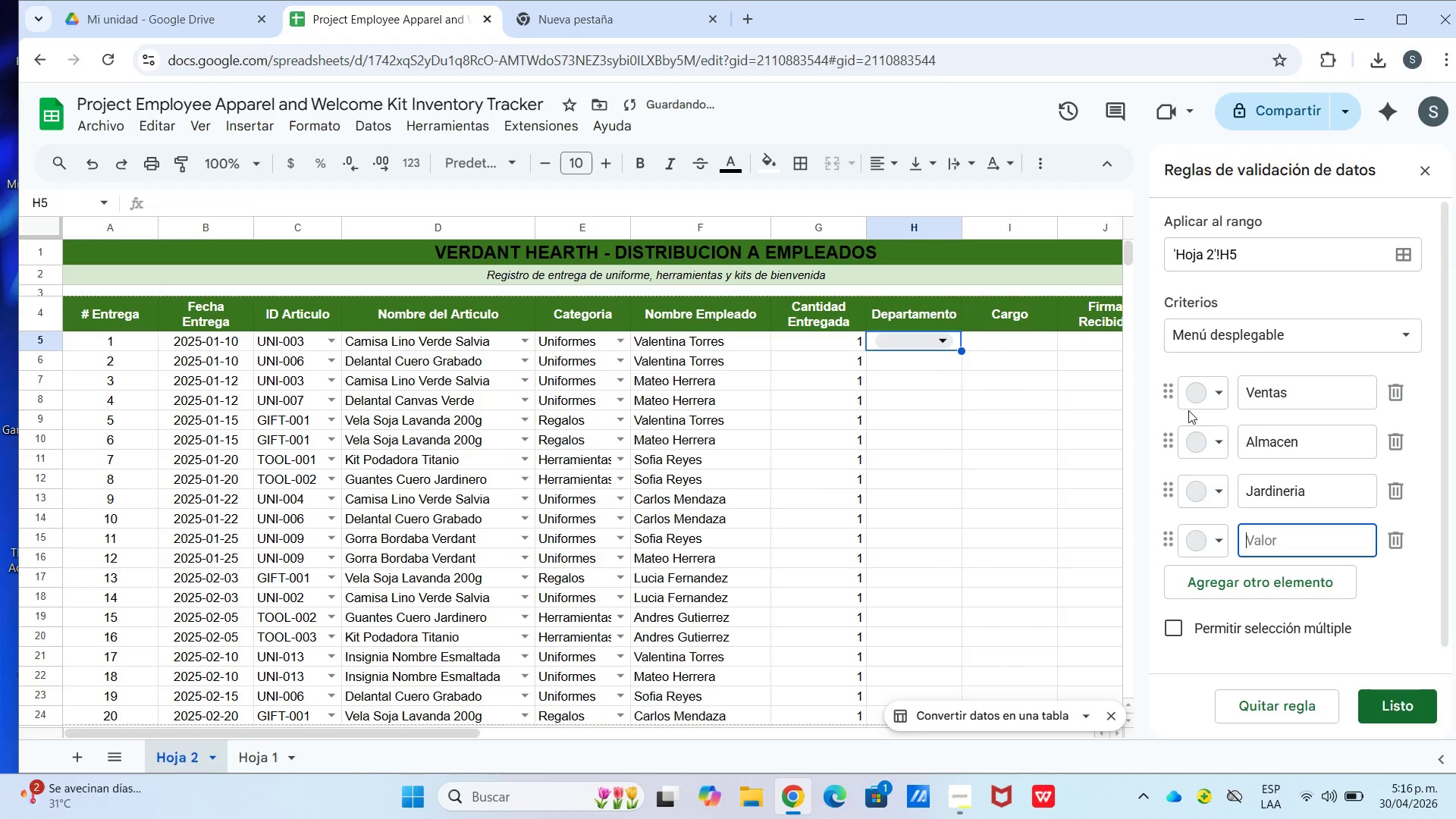 
type(RR)
 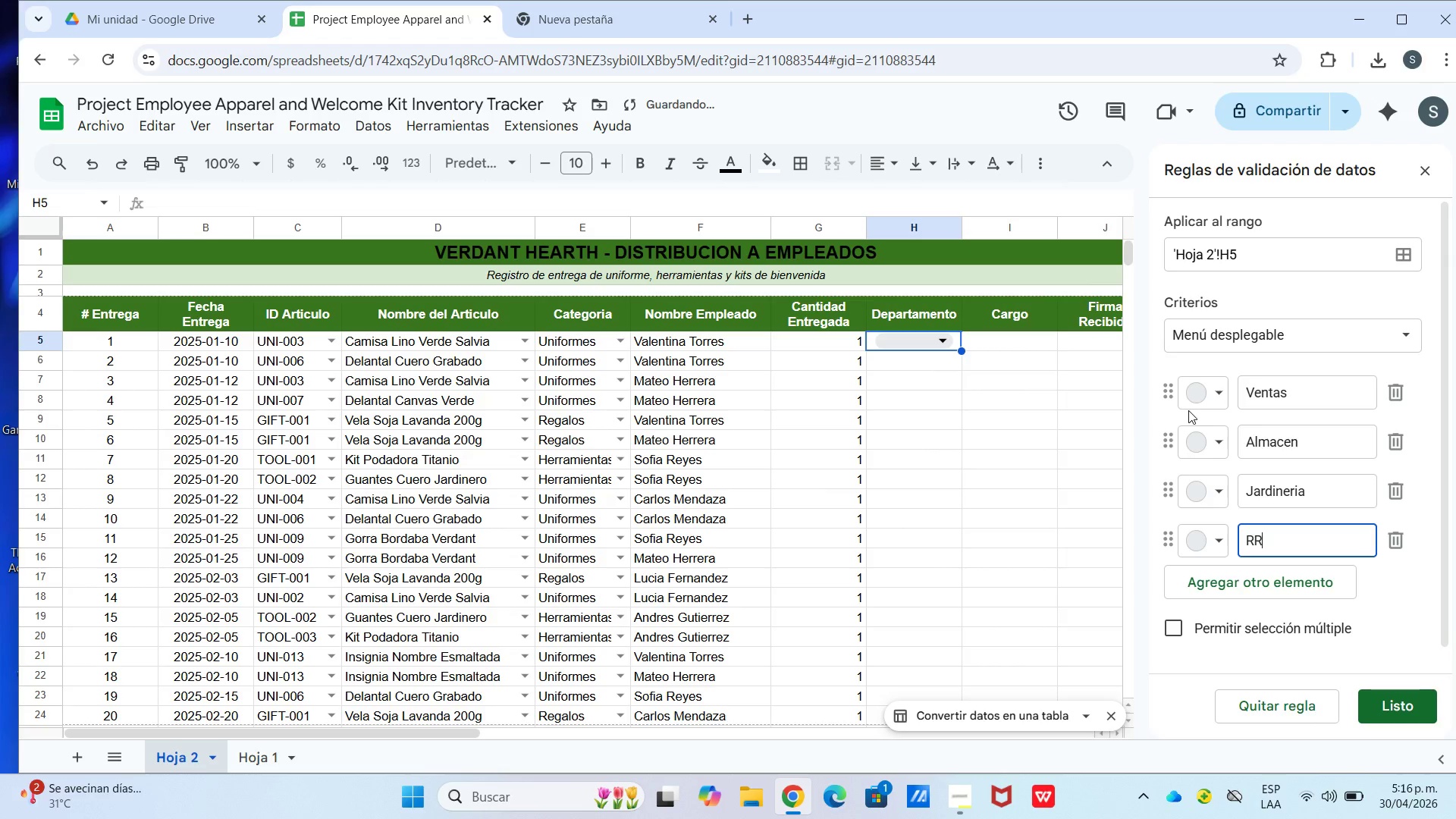 
type(.HH)
 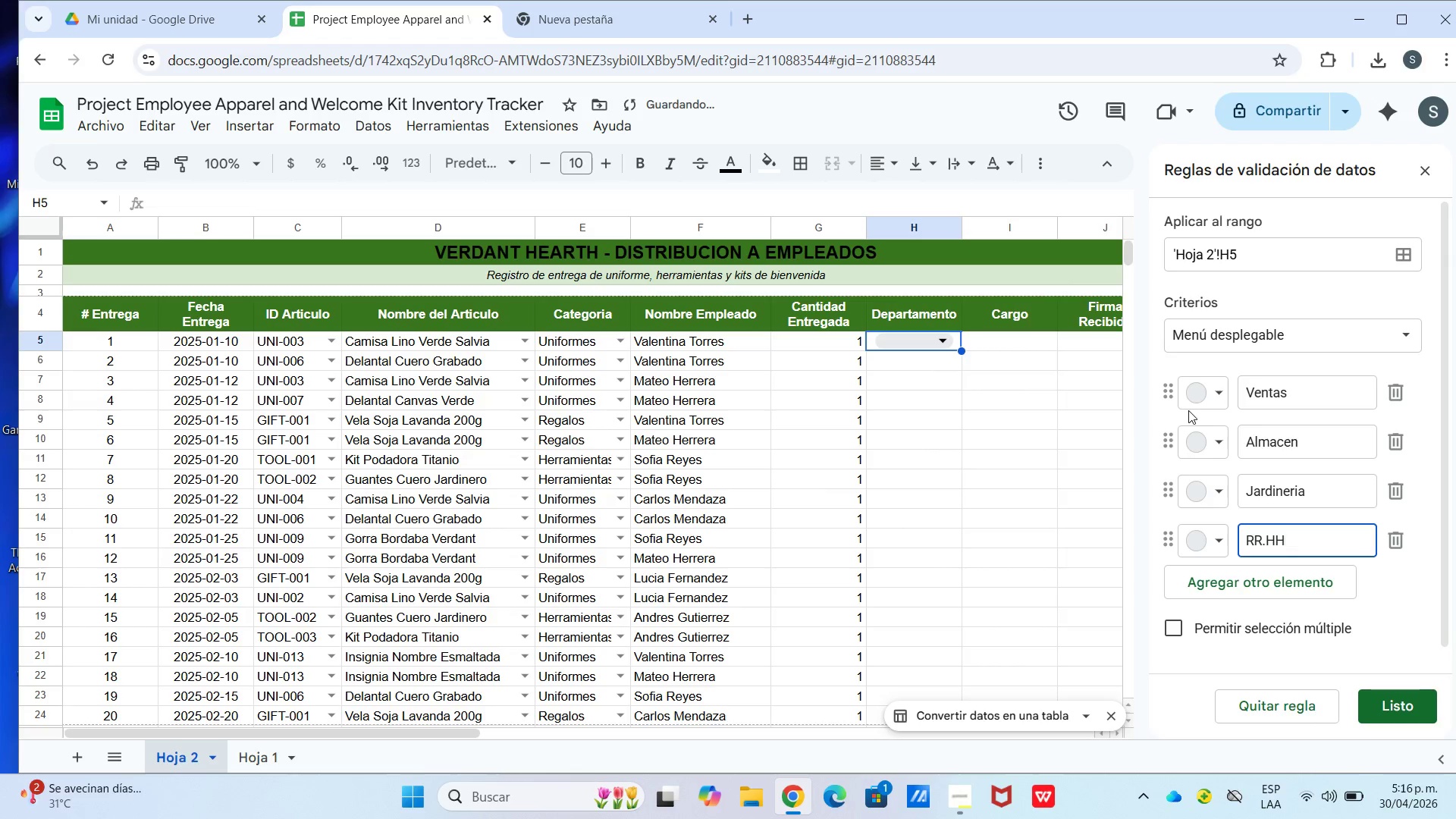 
key(Enter)
 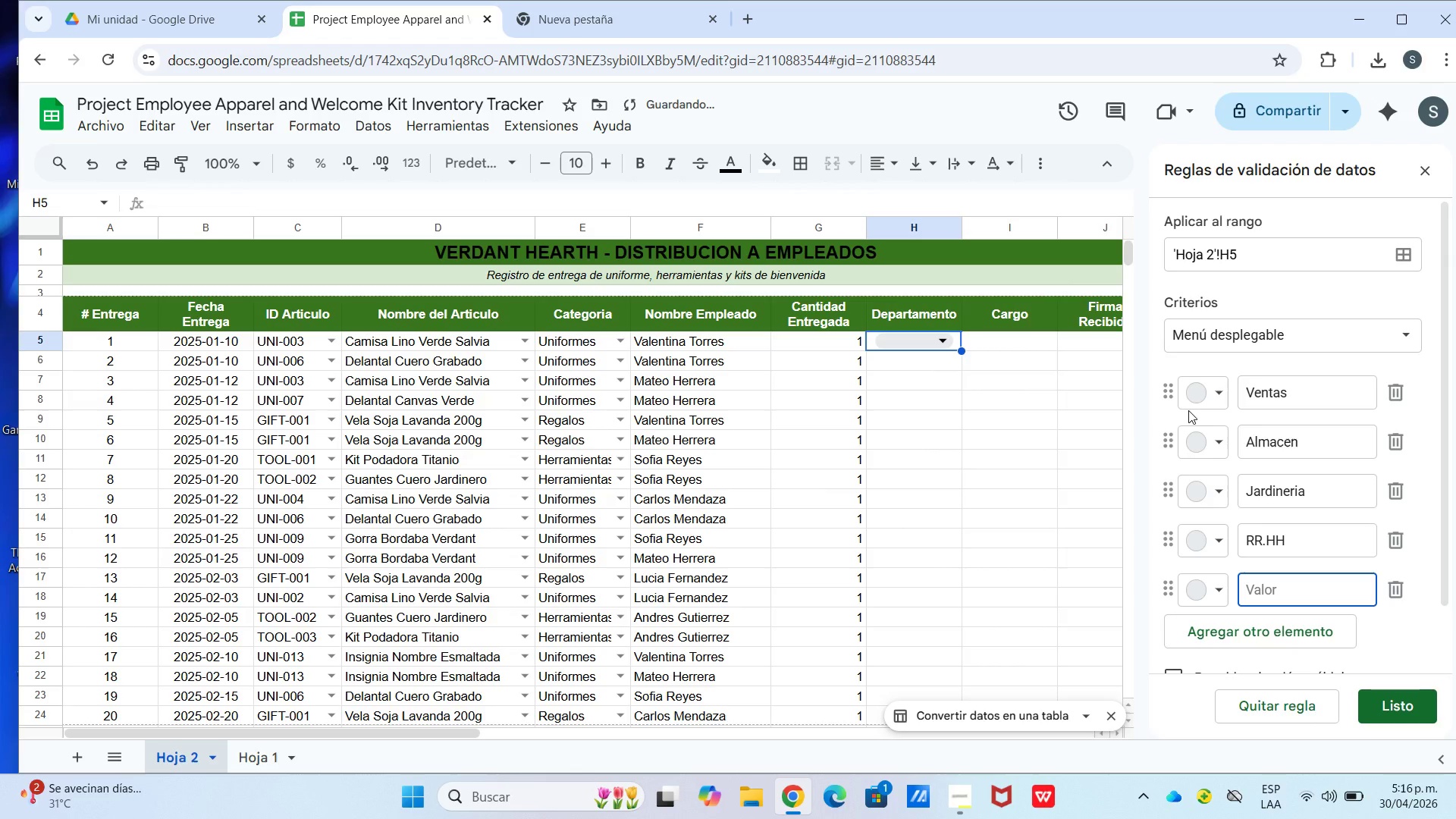 
key(ArrowUp)
 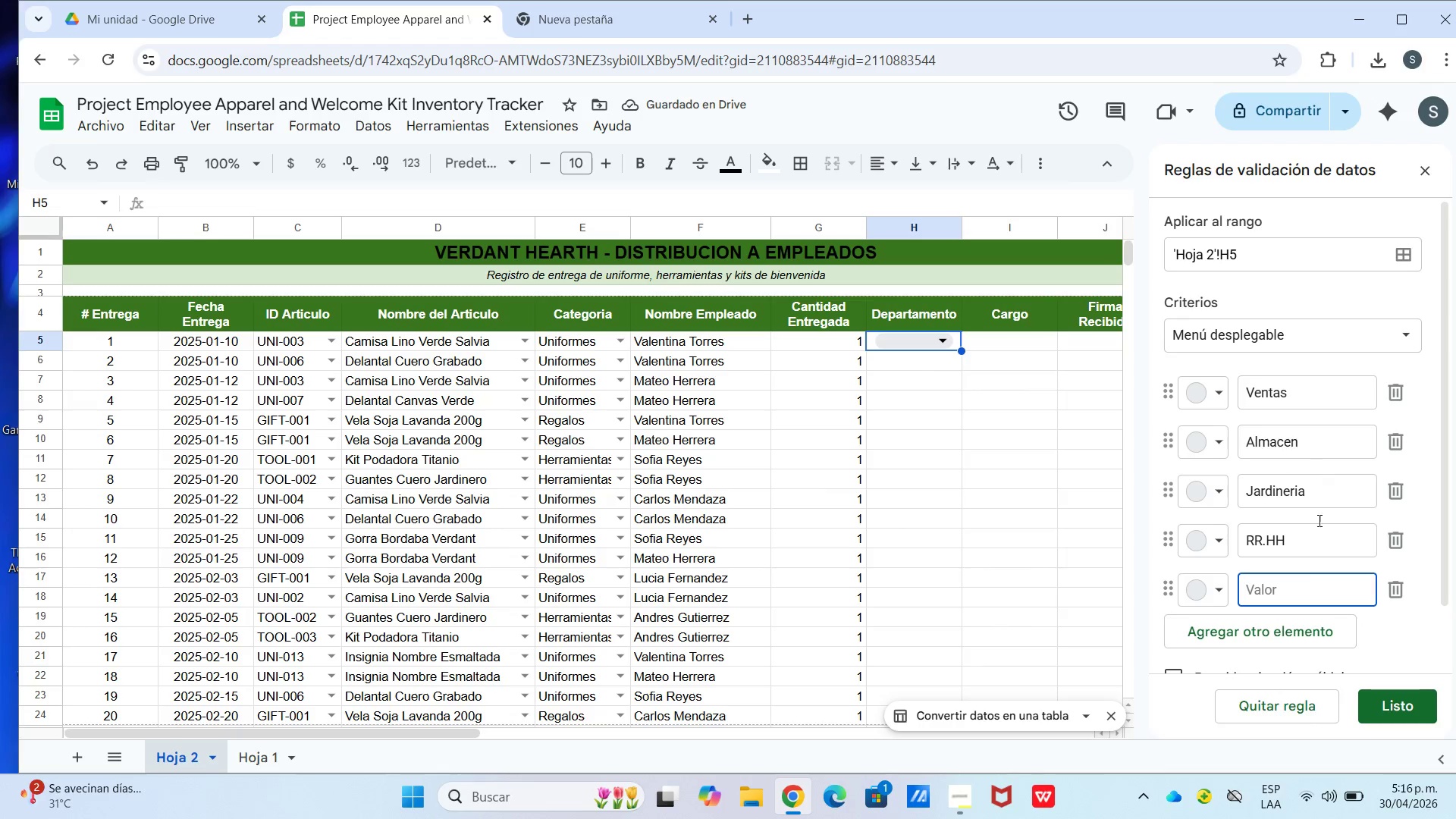 
left_click([1307, 545])
 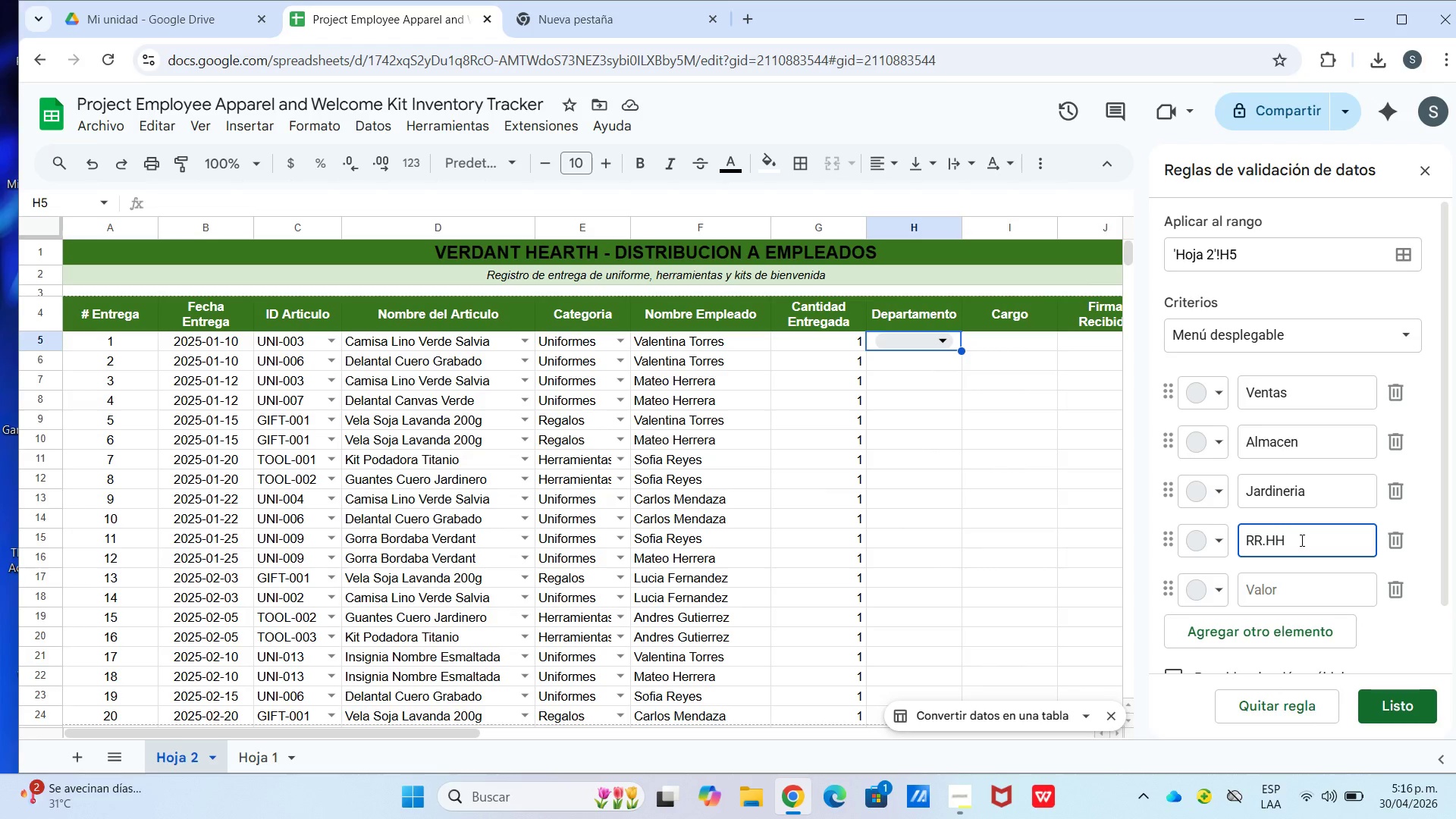 
key(Period)
 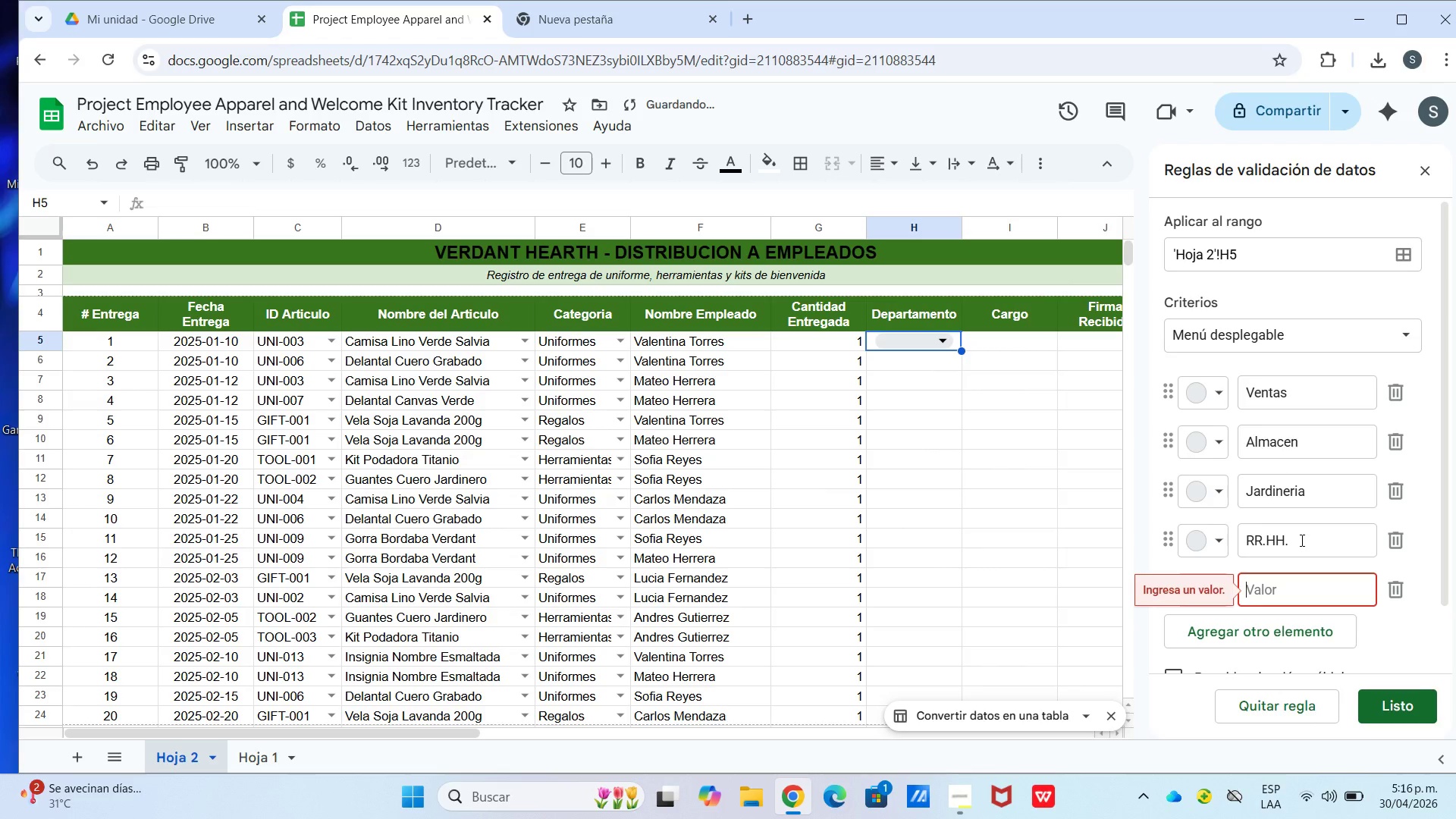 
key(Enter)
 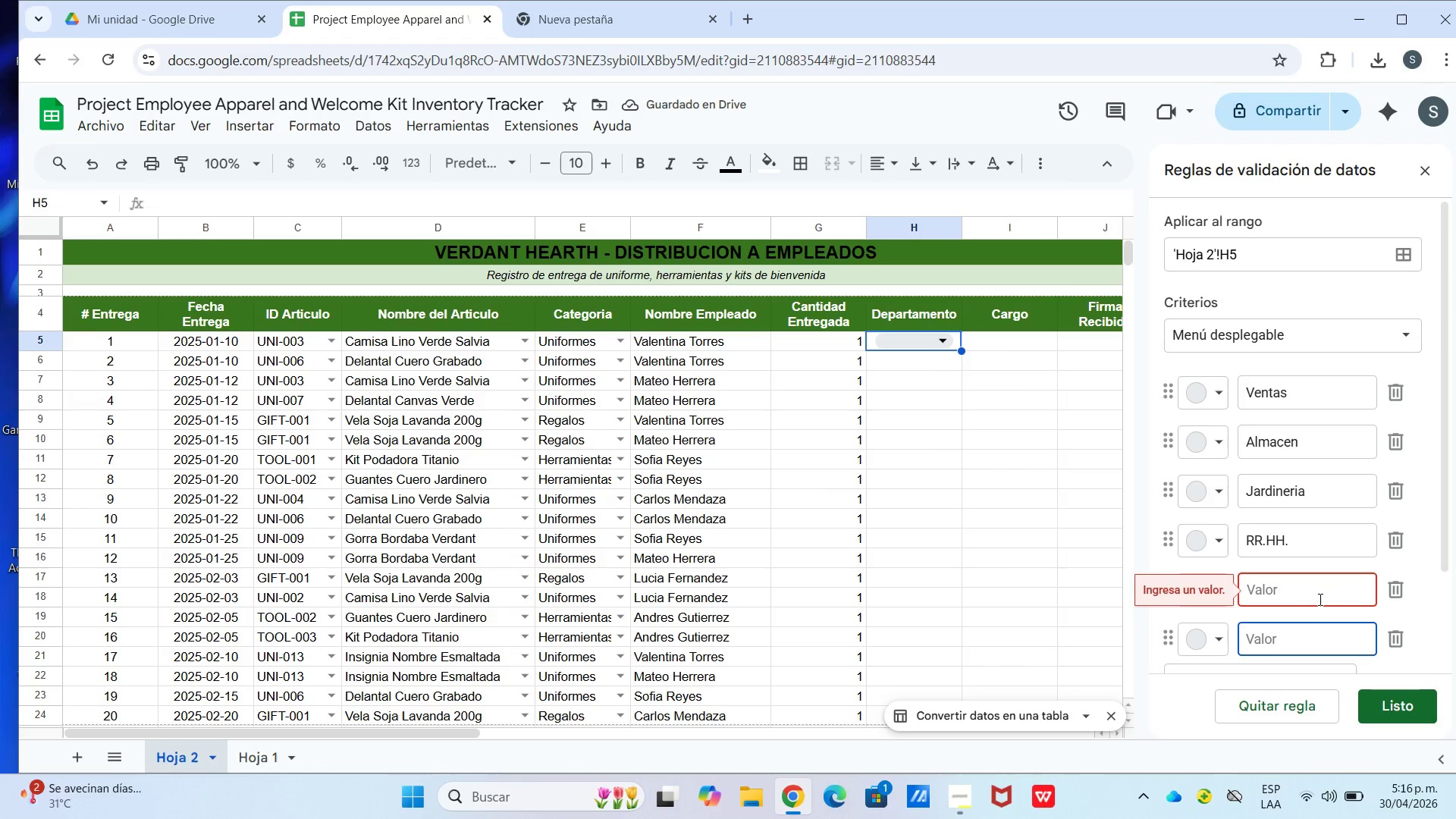 
left_click([1304, 594])
 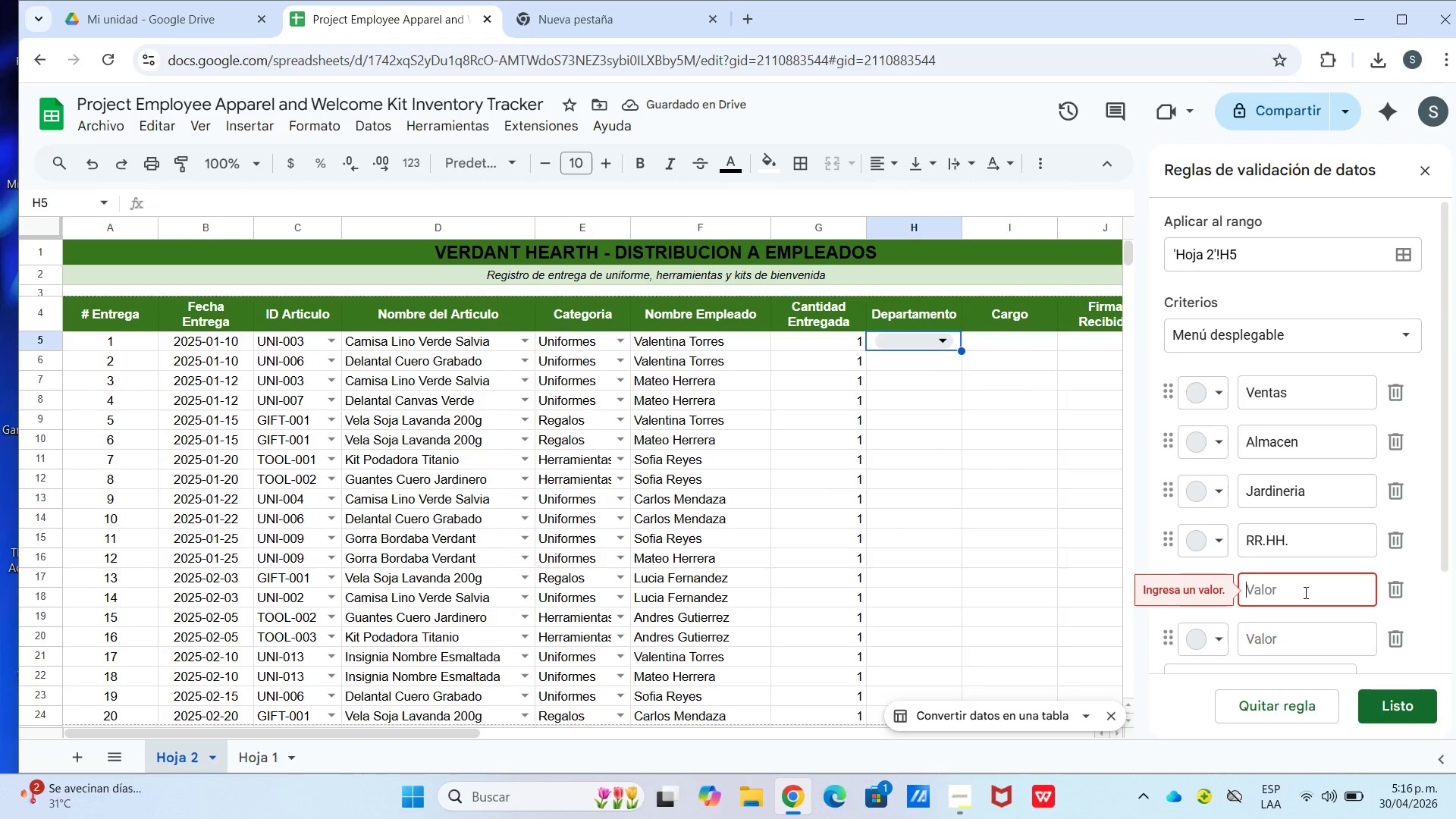 
type(Dise)
 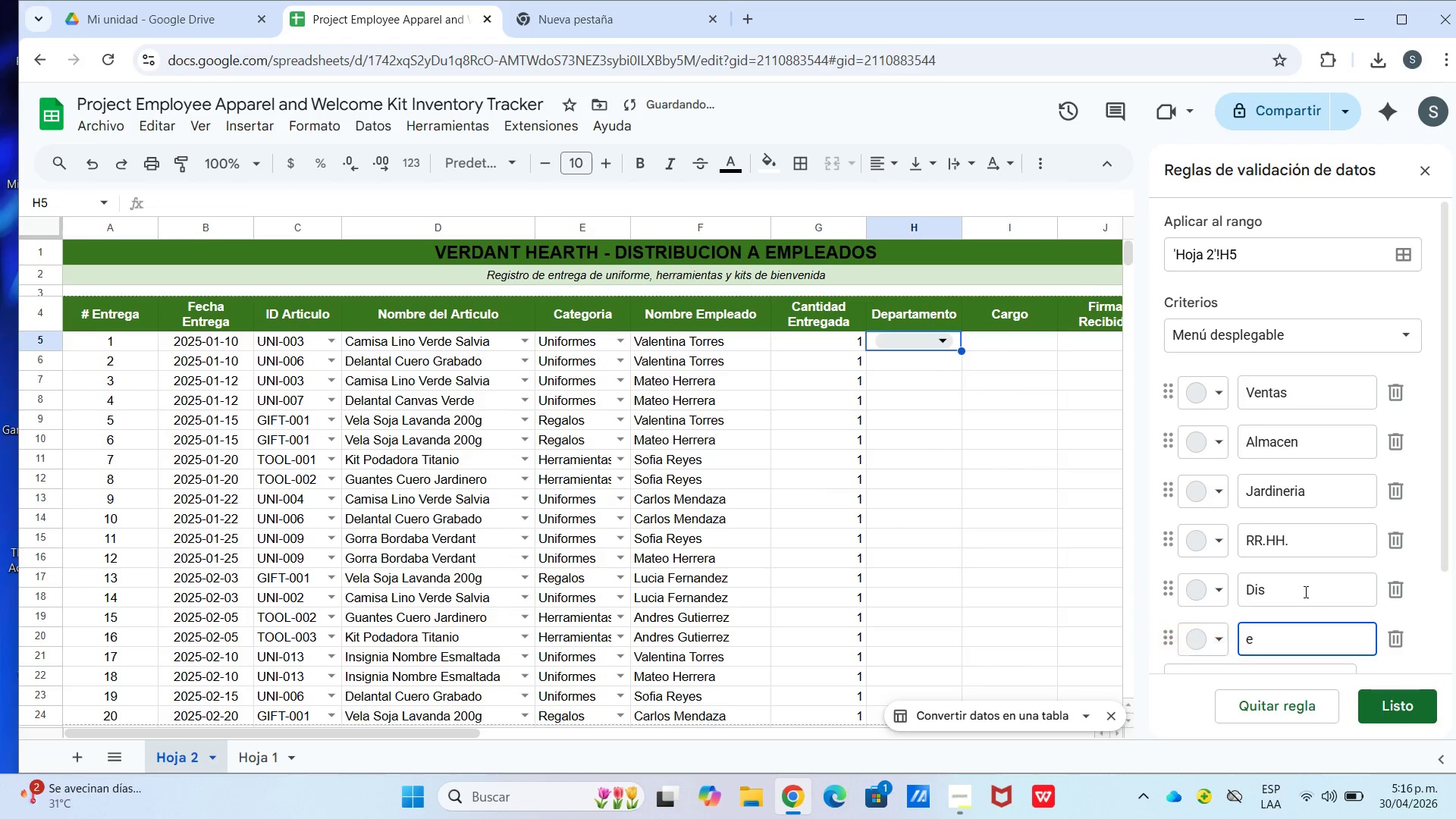 
left_click([1304, 592])
 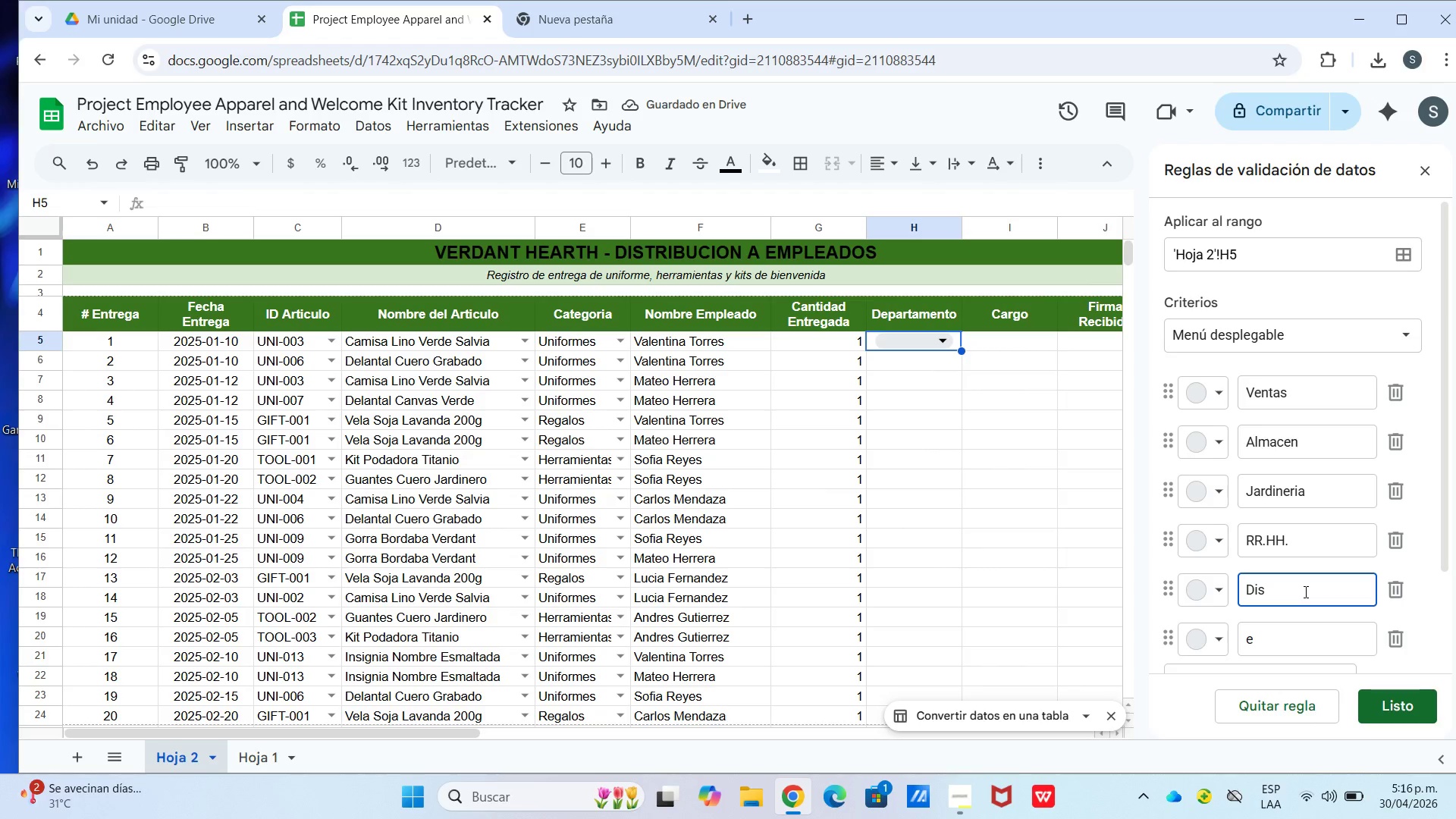 
key(E)
 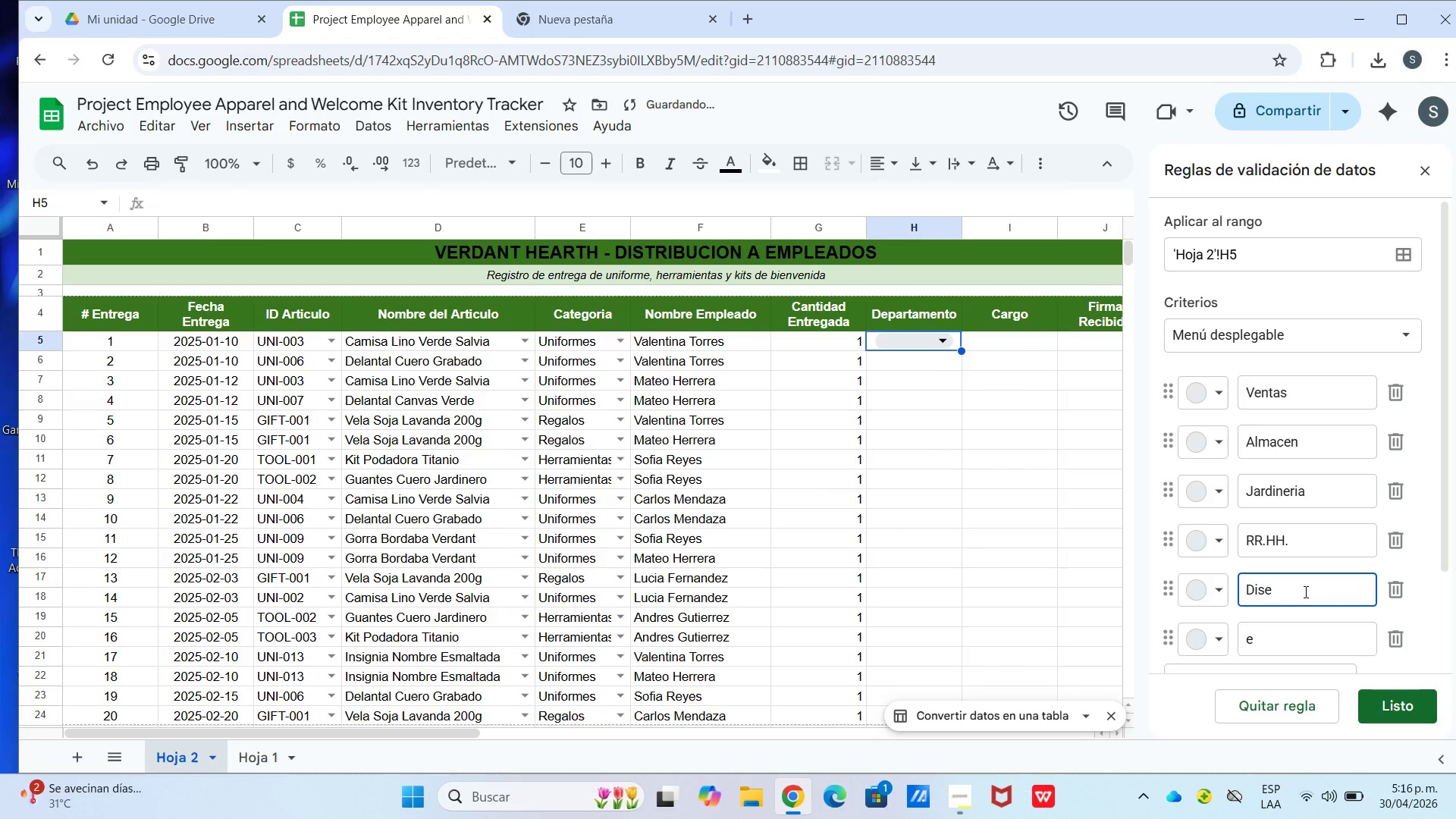 
key(Backquote)
 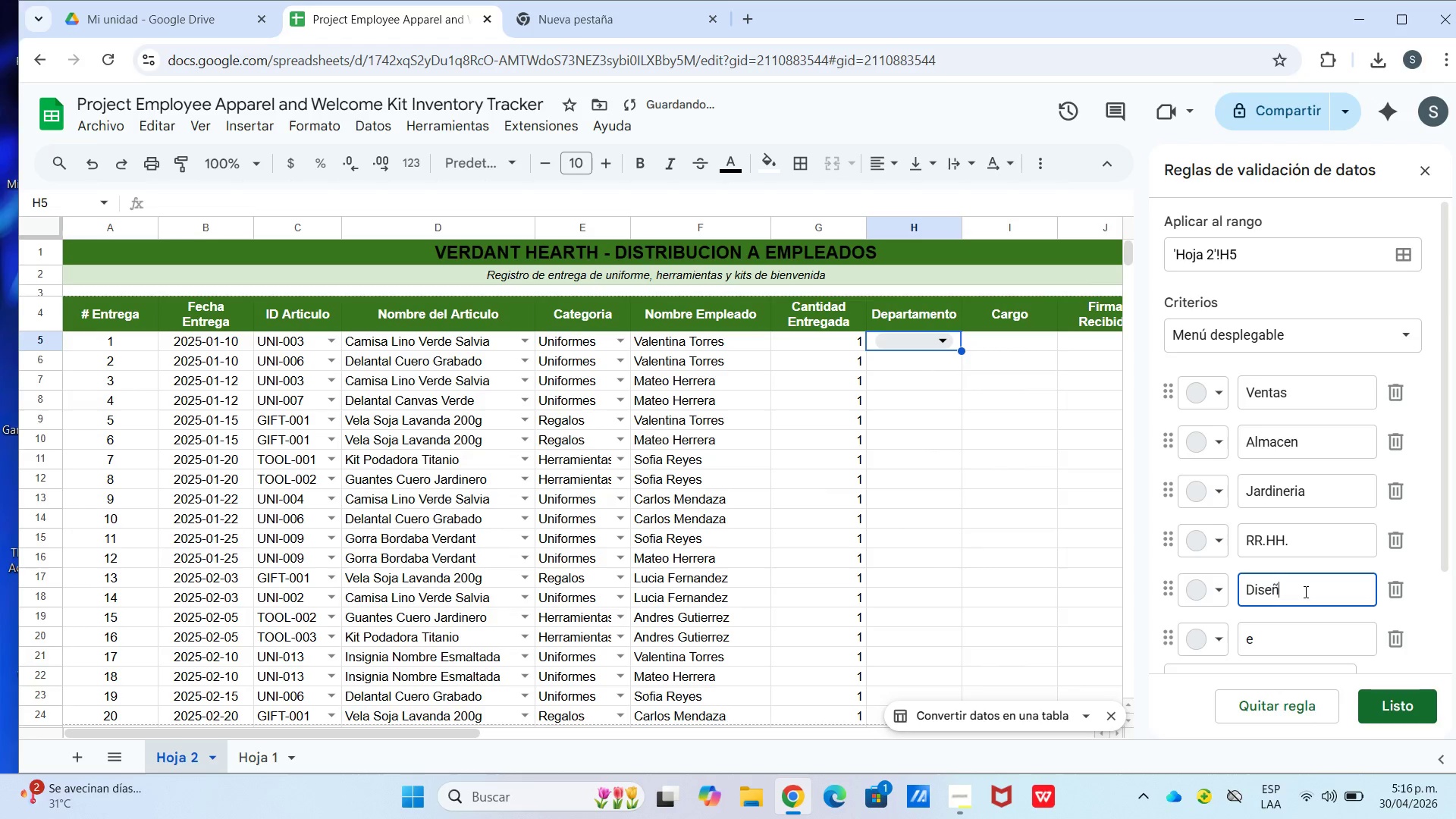 
key(O)
 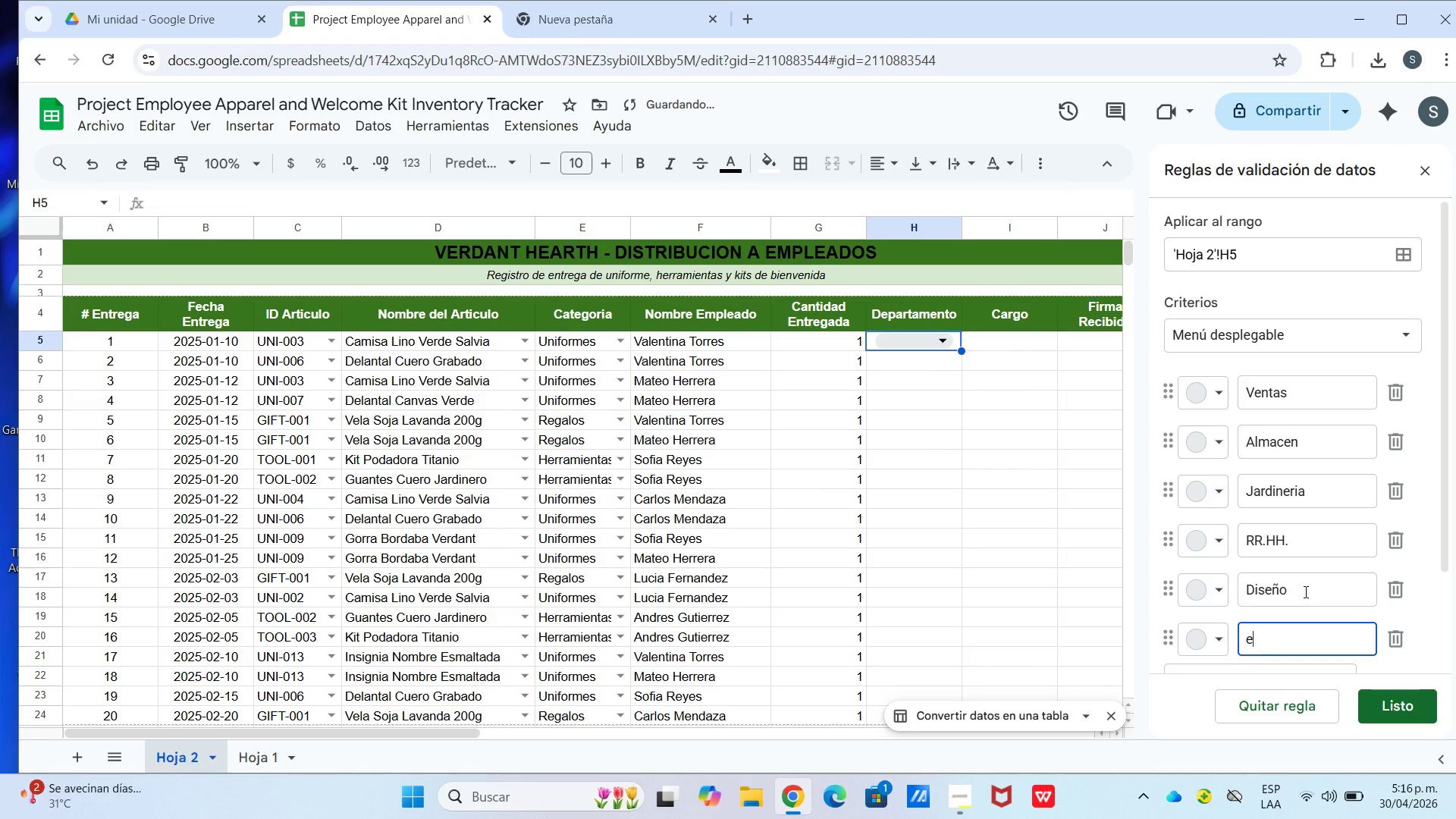 
key(Enter)
 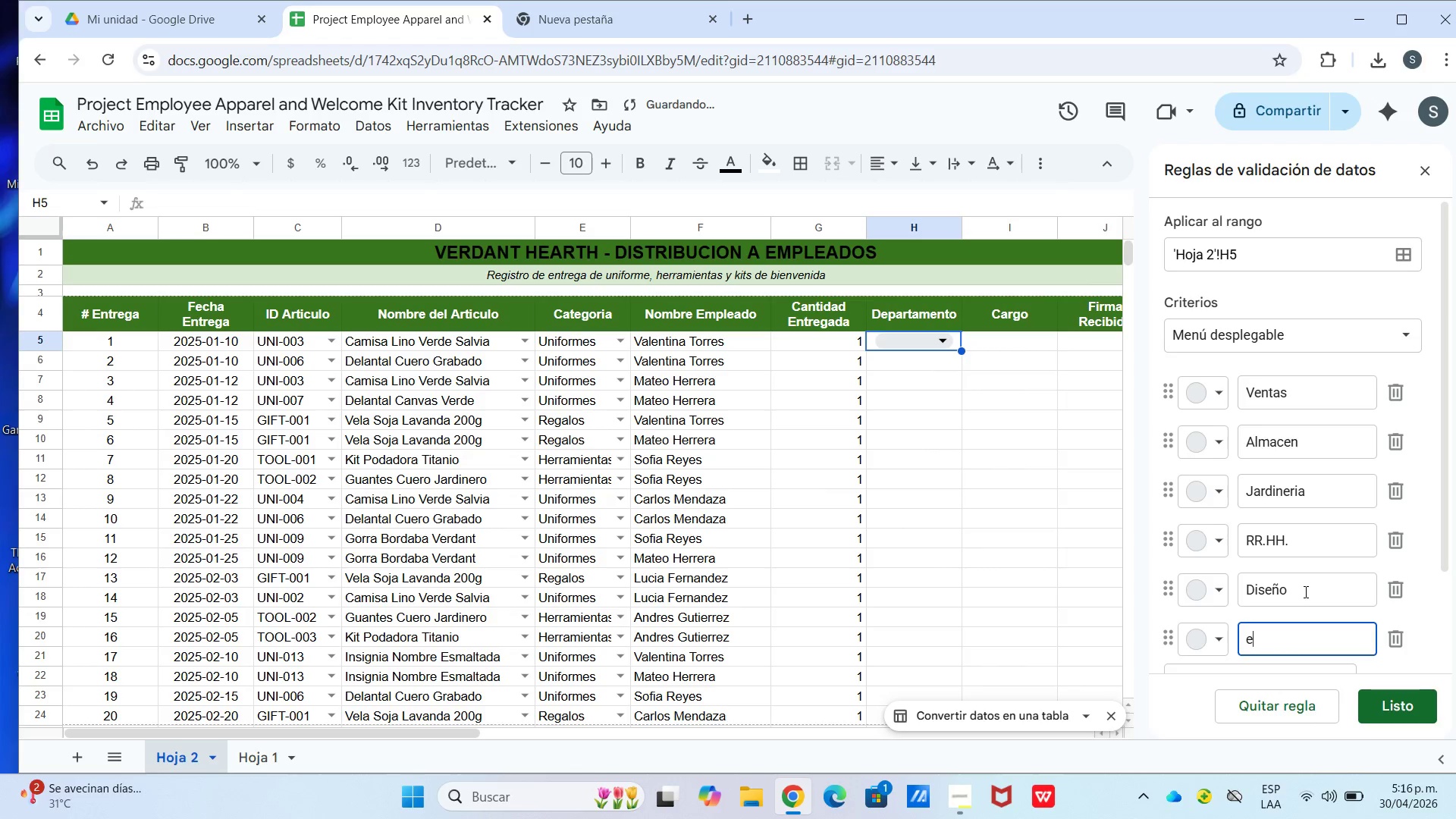 
hold_key(key=Backspace, duration=0.59)
 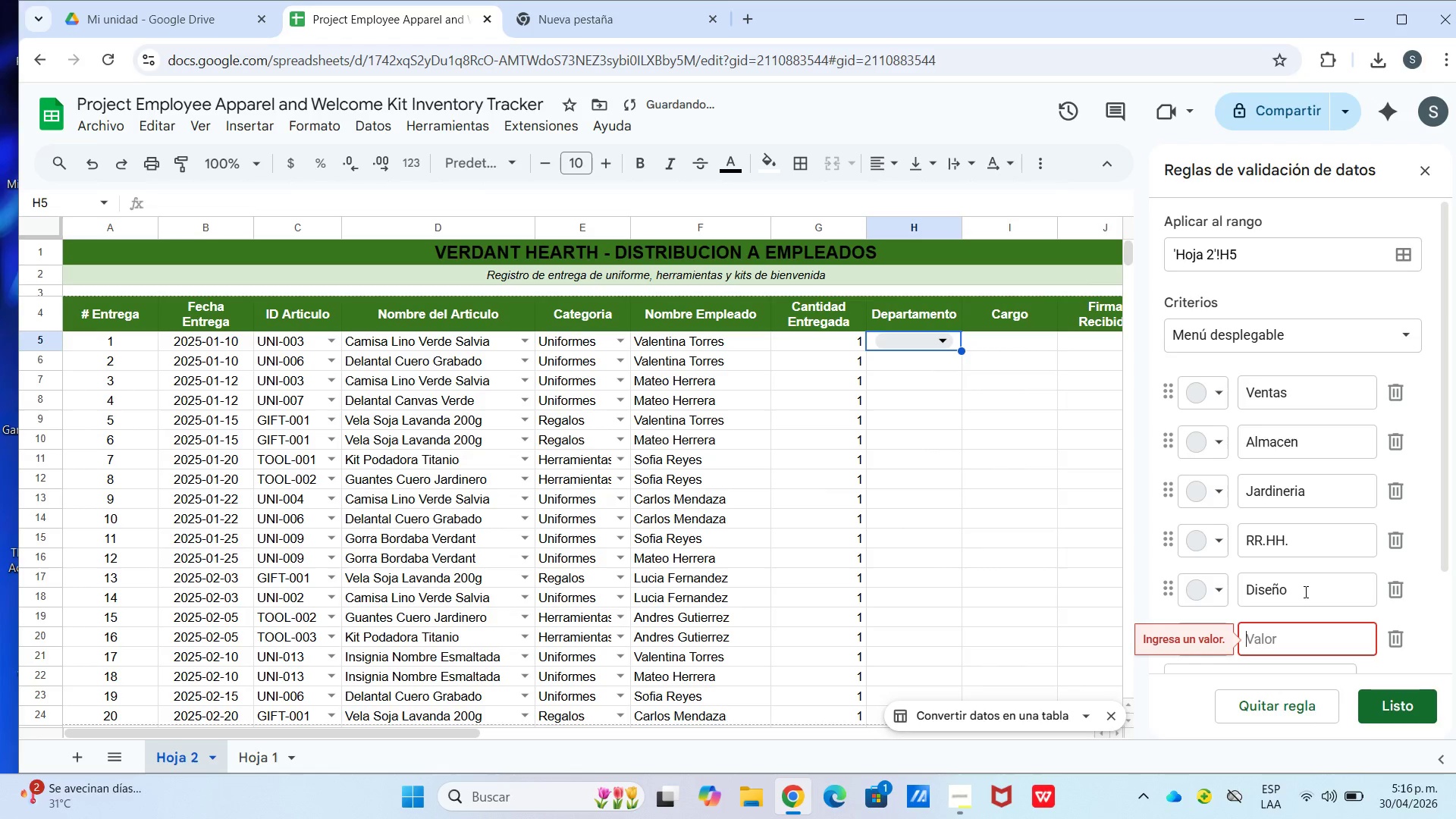 
type(Gerencia)
 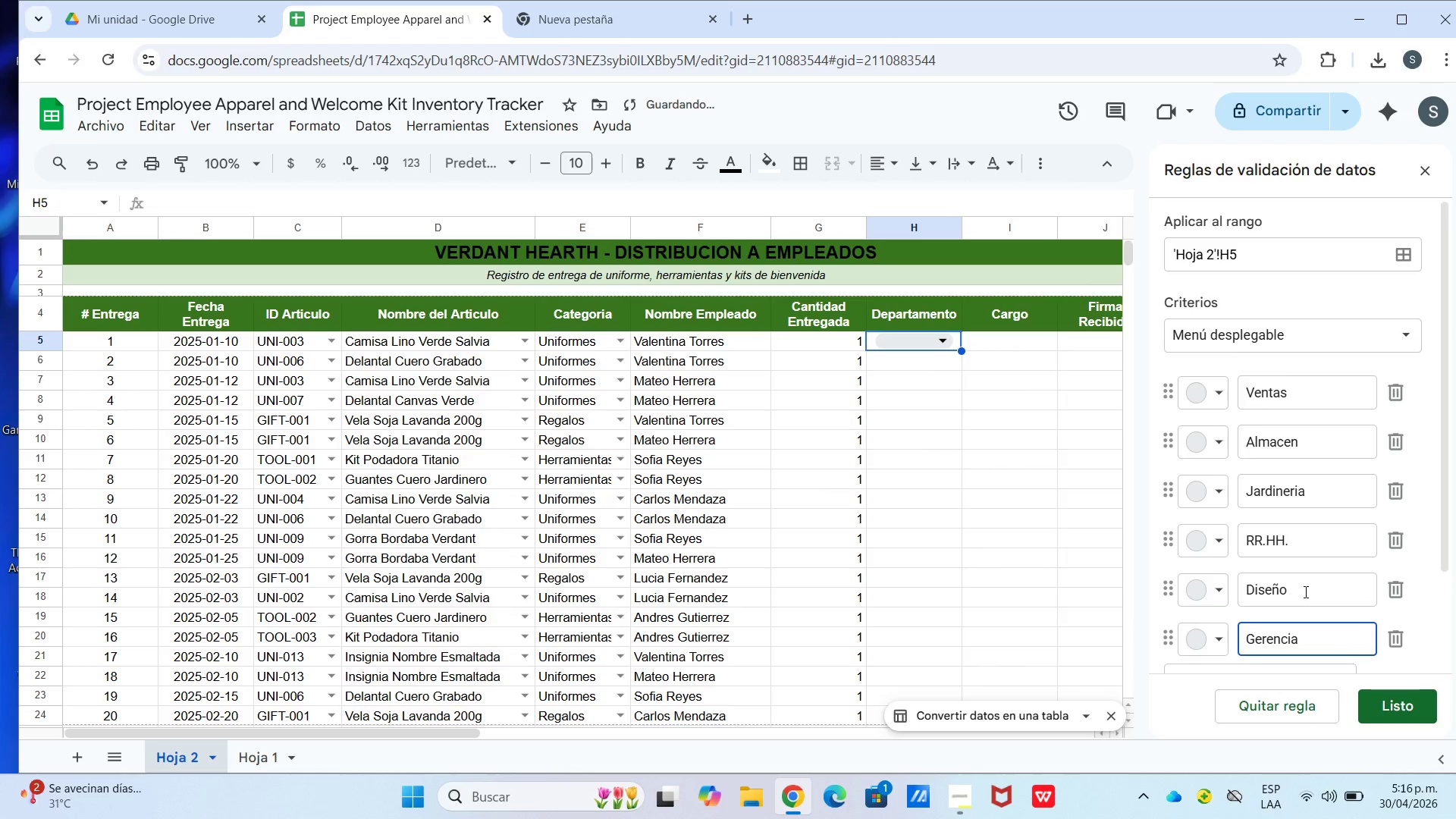 
key(Enter)
 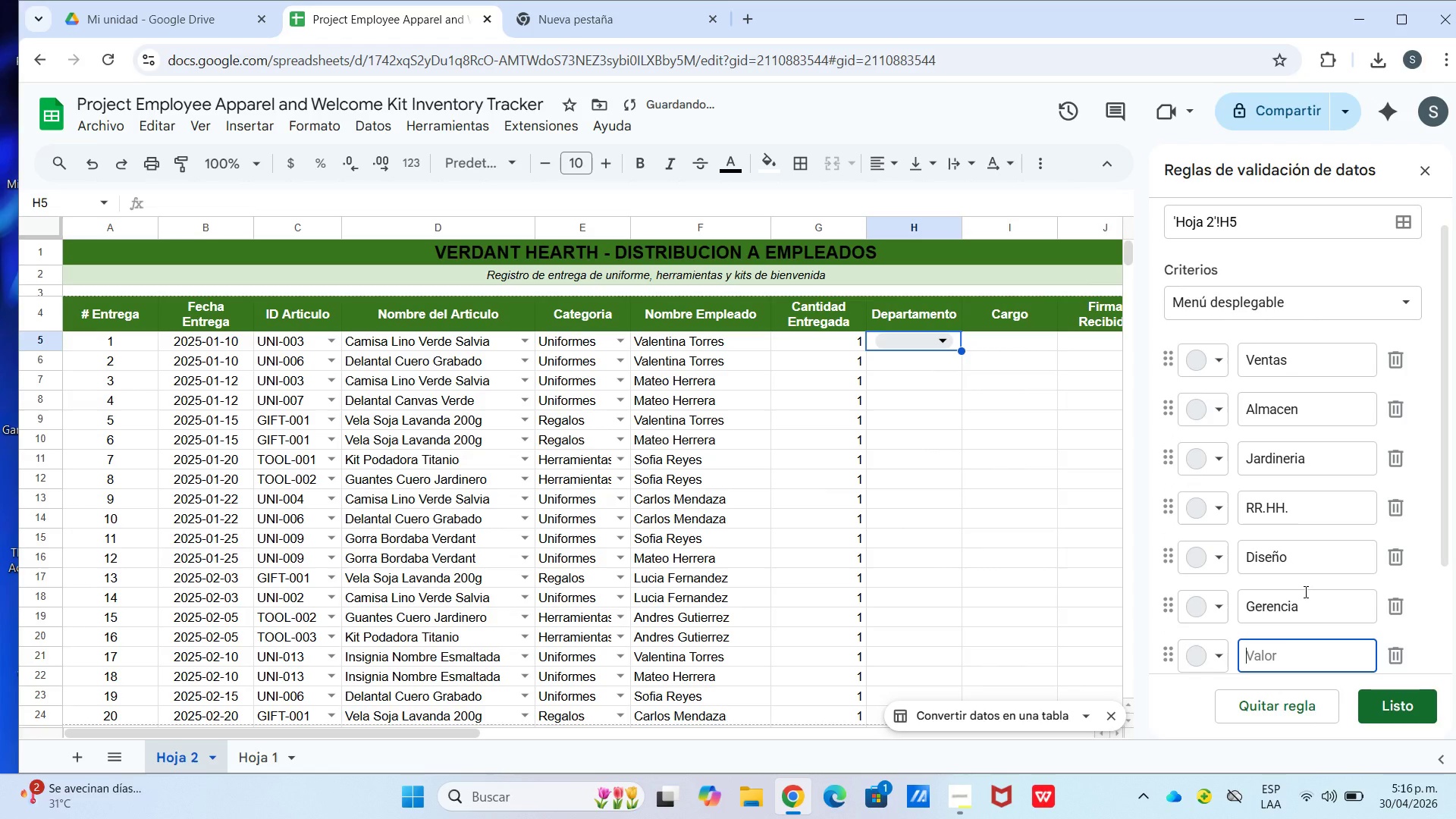 
type(Logistica)
 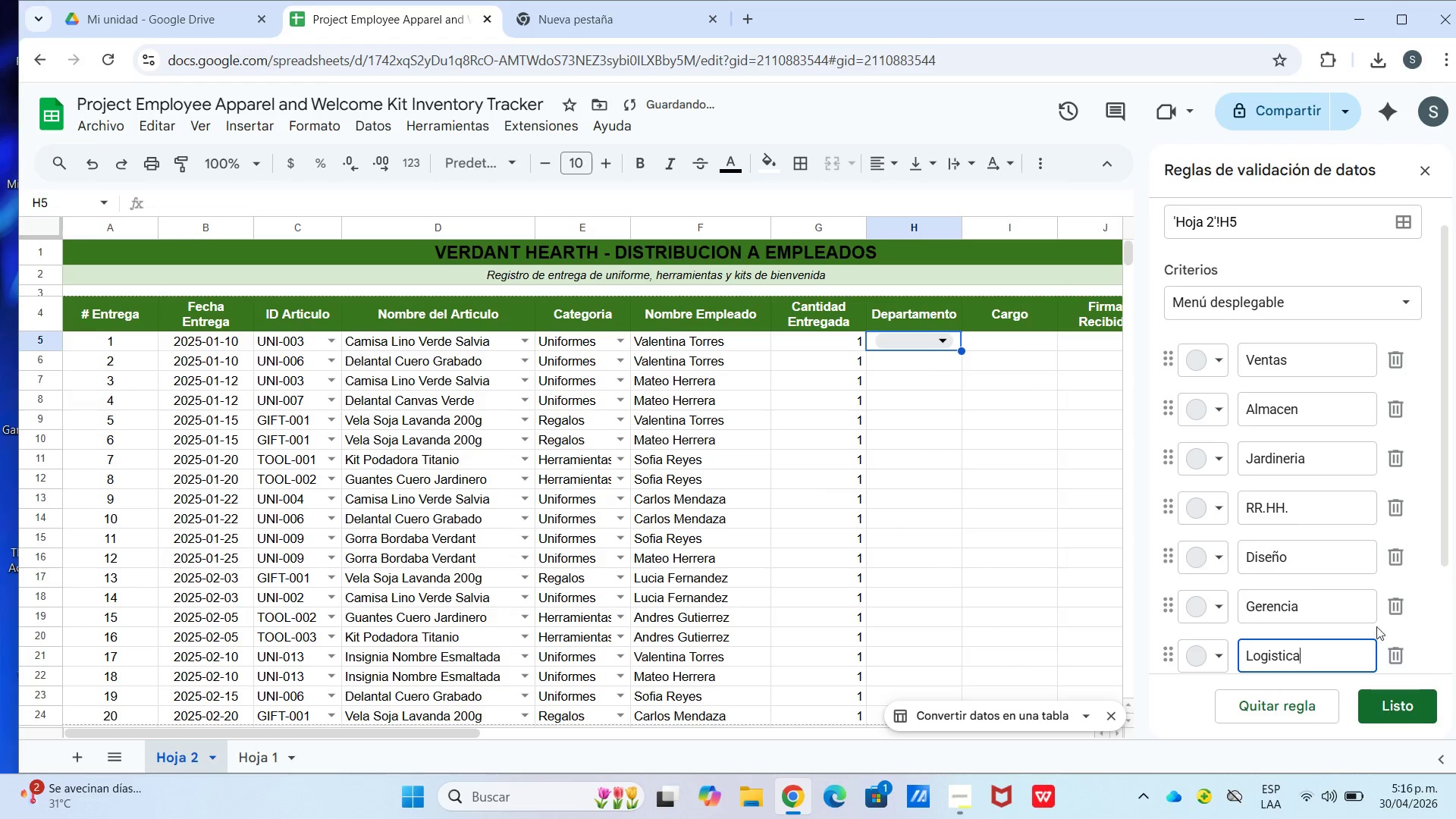 
left_click([1404, 714])
 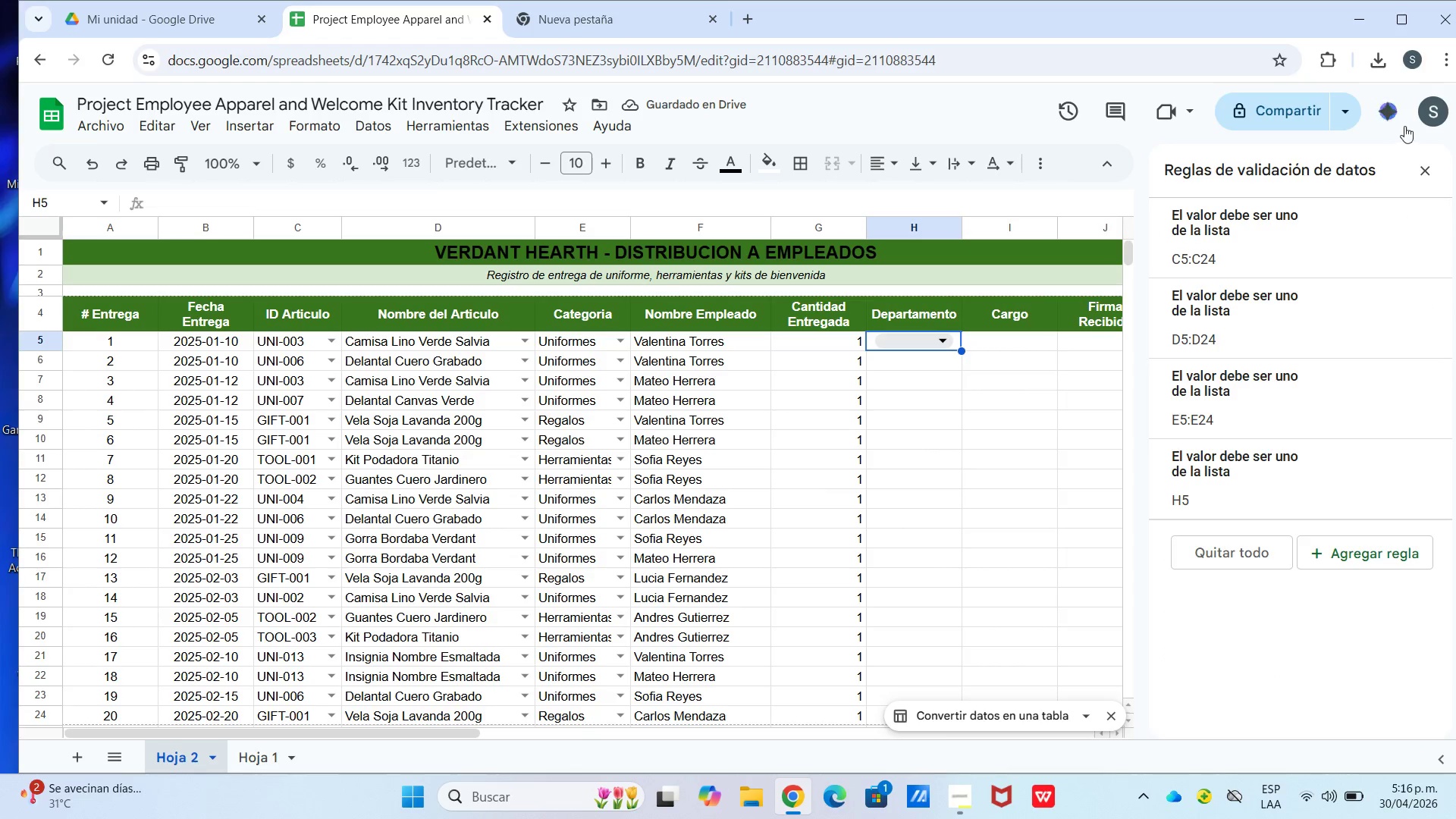 
left_click([1420, 175])
 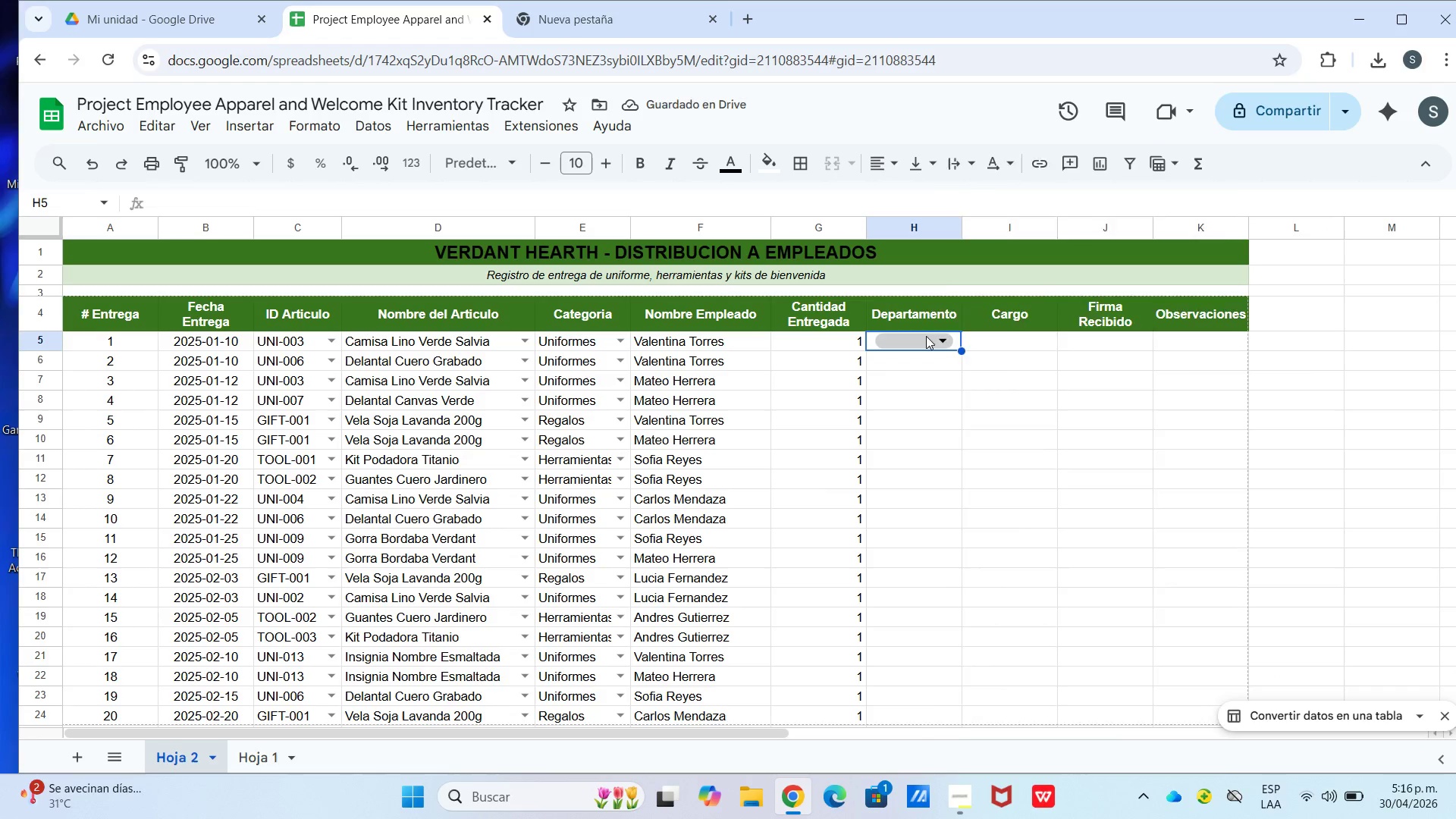 
left_click([989, 674])
 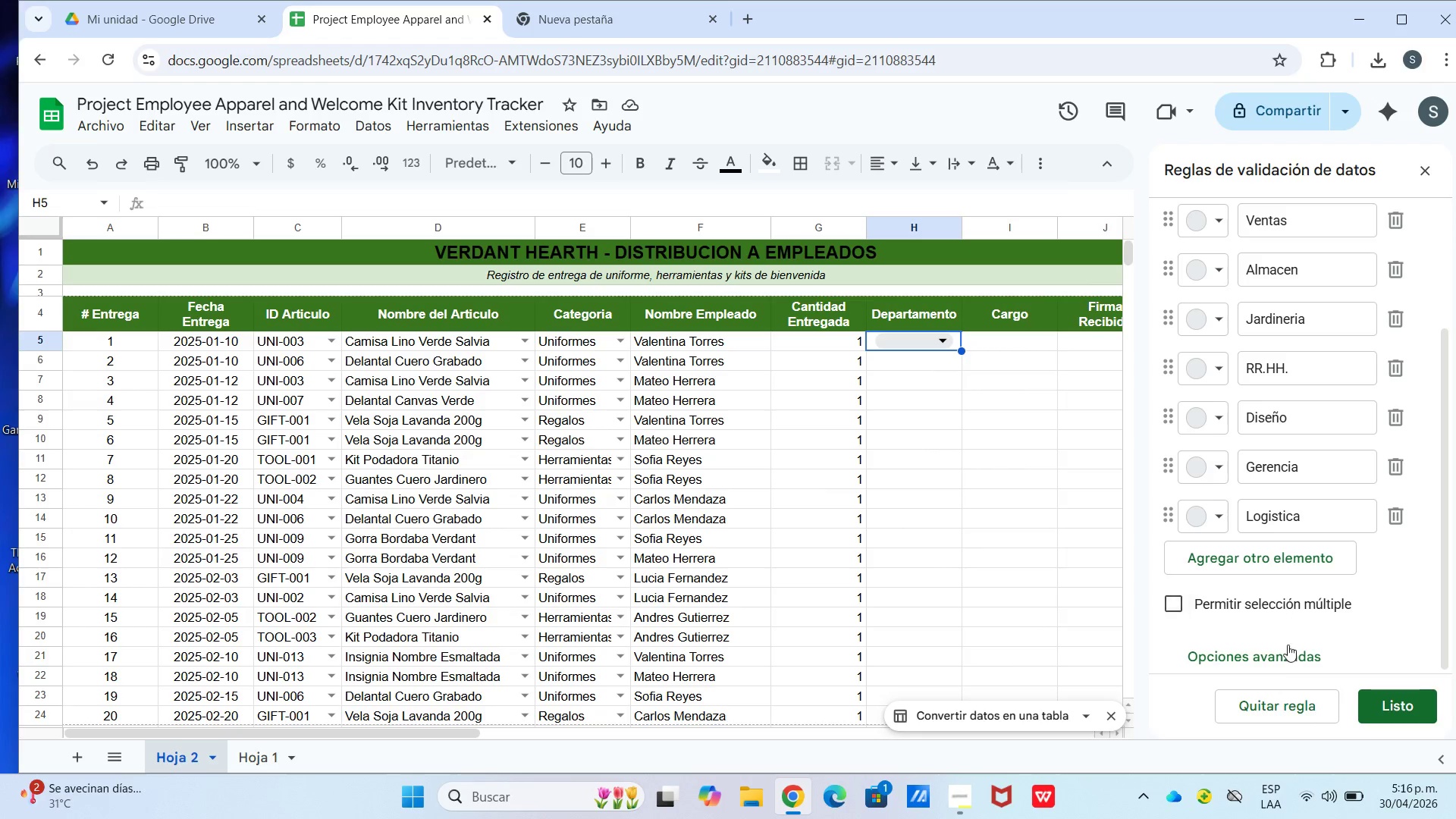 
scroll: coordinate [1201, 595], scroll_direction: down, amount: 21.0
 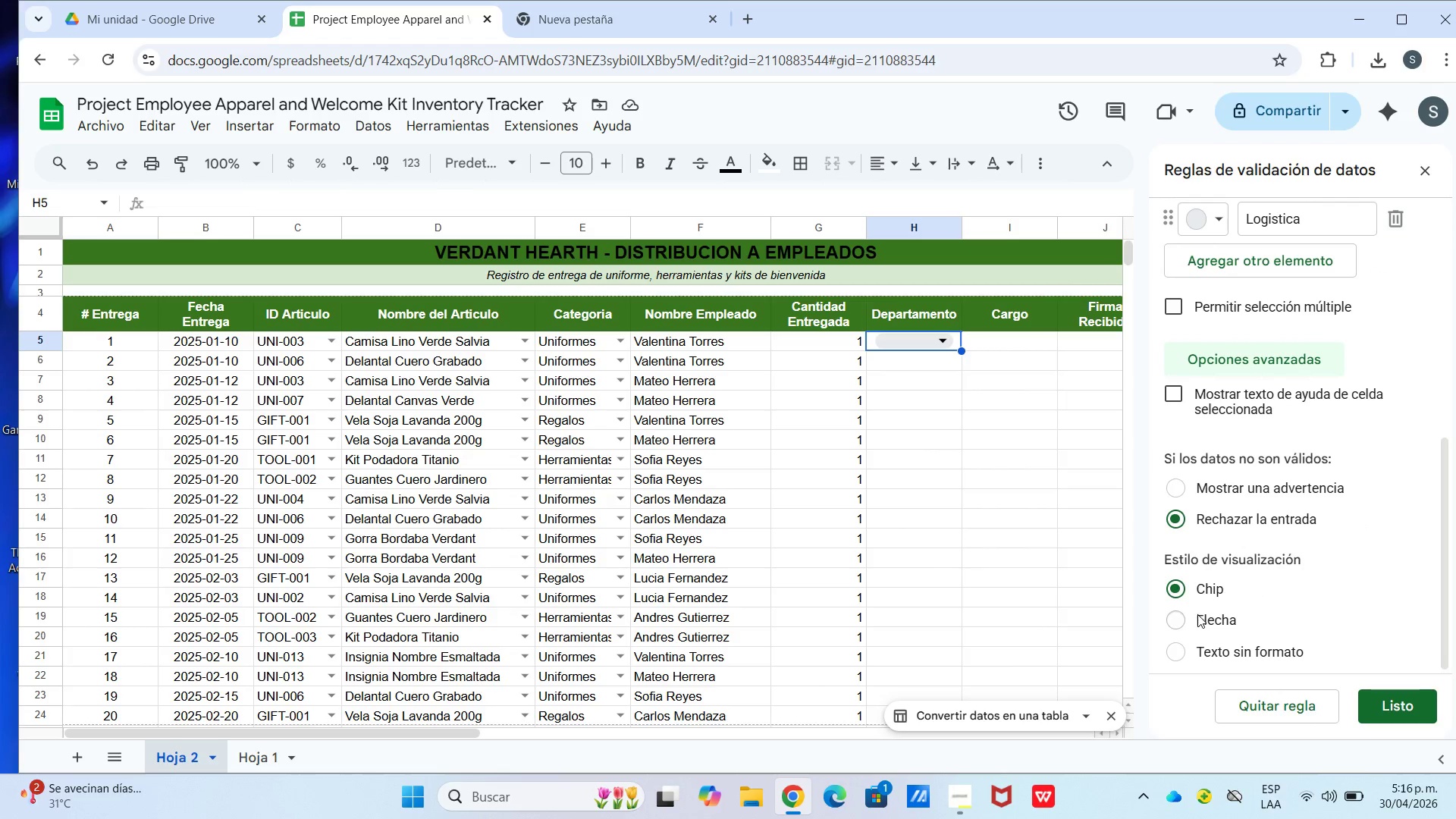 
left_click([1191, 617])
 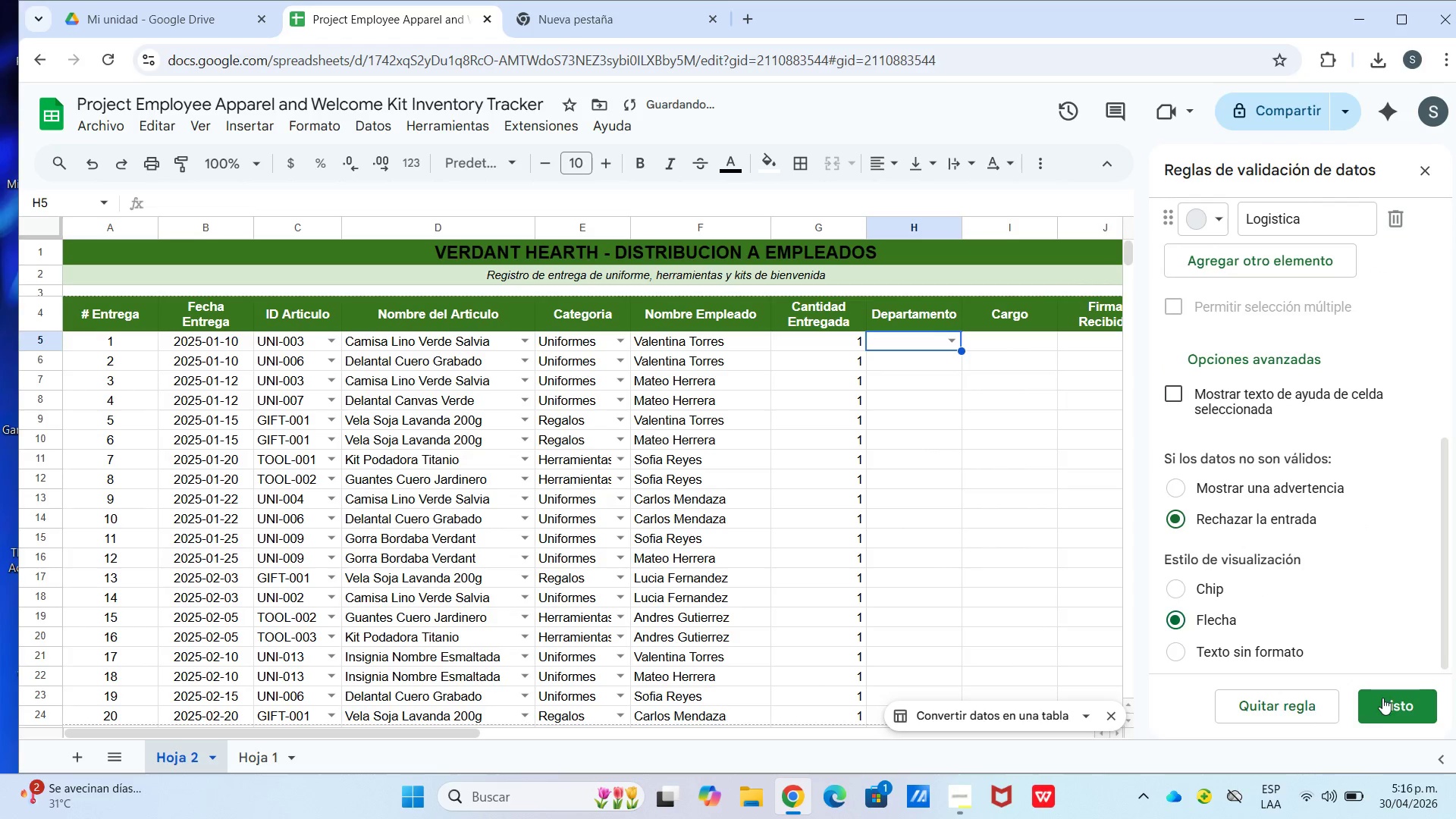 
left_click([1384, 701])
 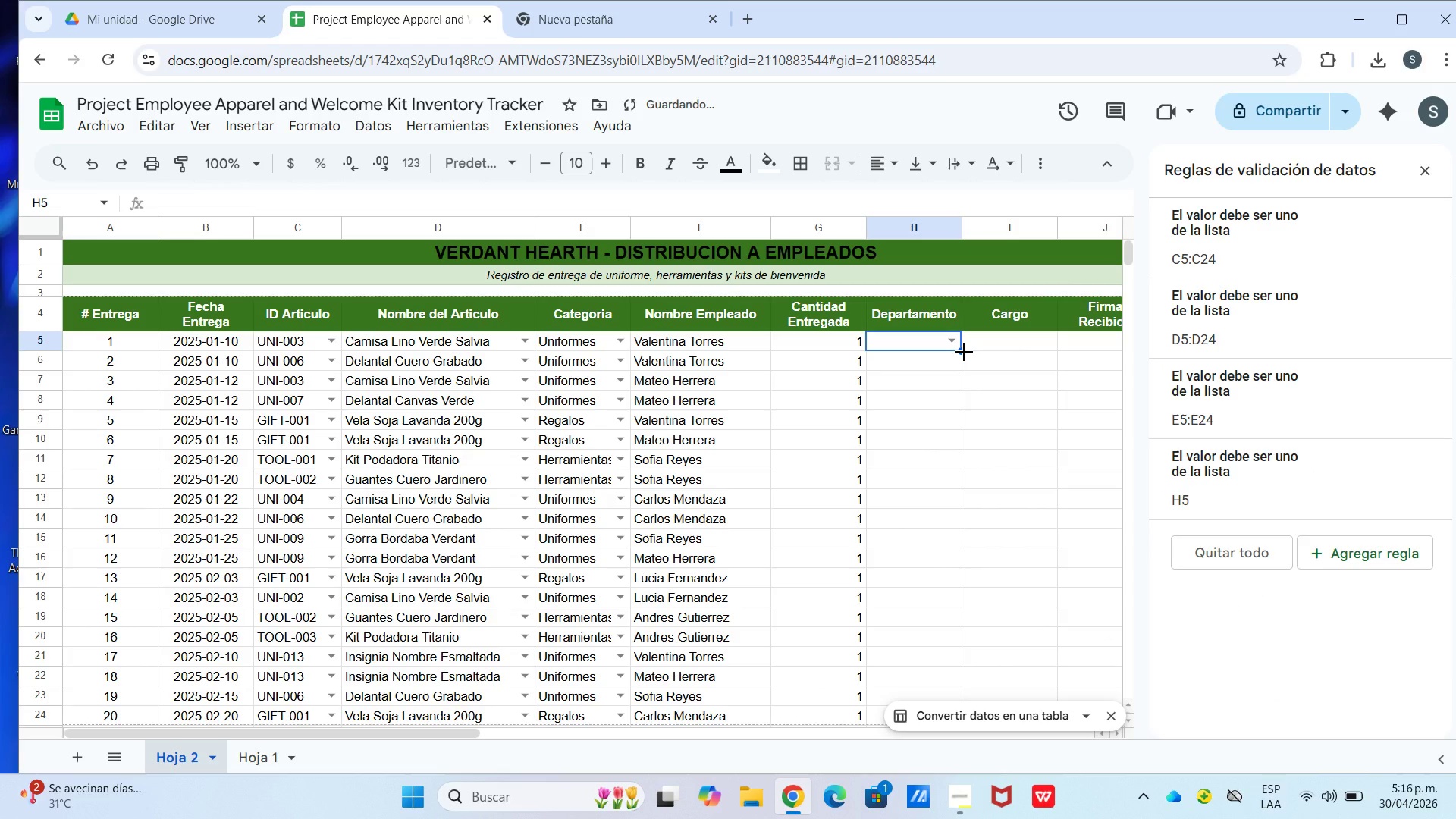 
left_click([977, 357])
 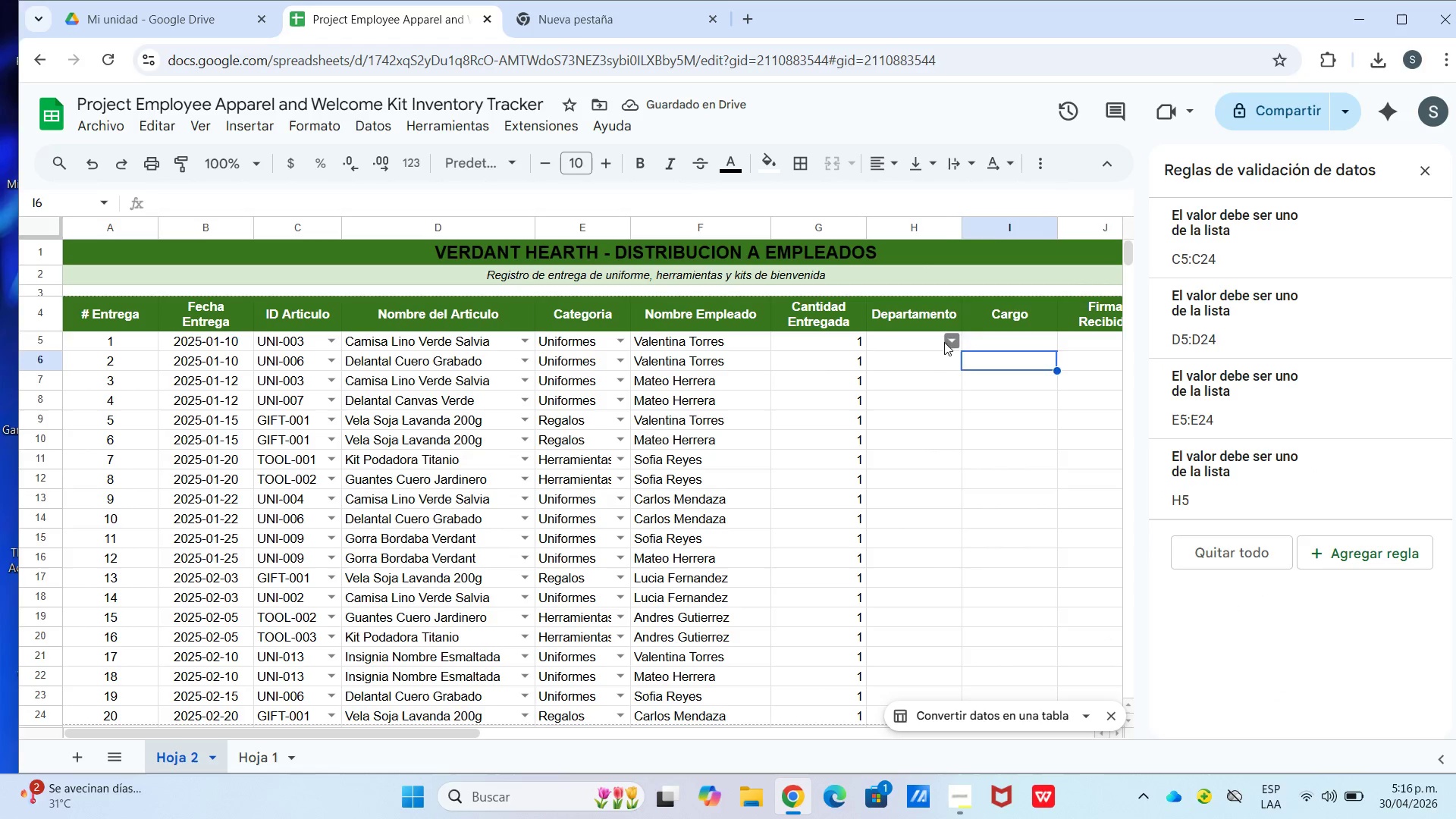 
left_click([943, 341])
 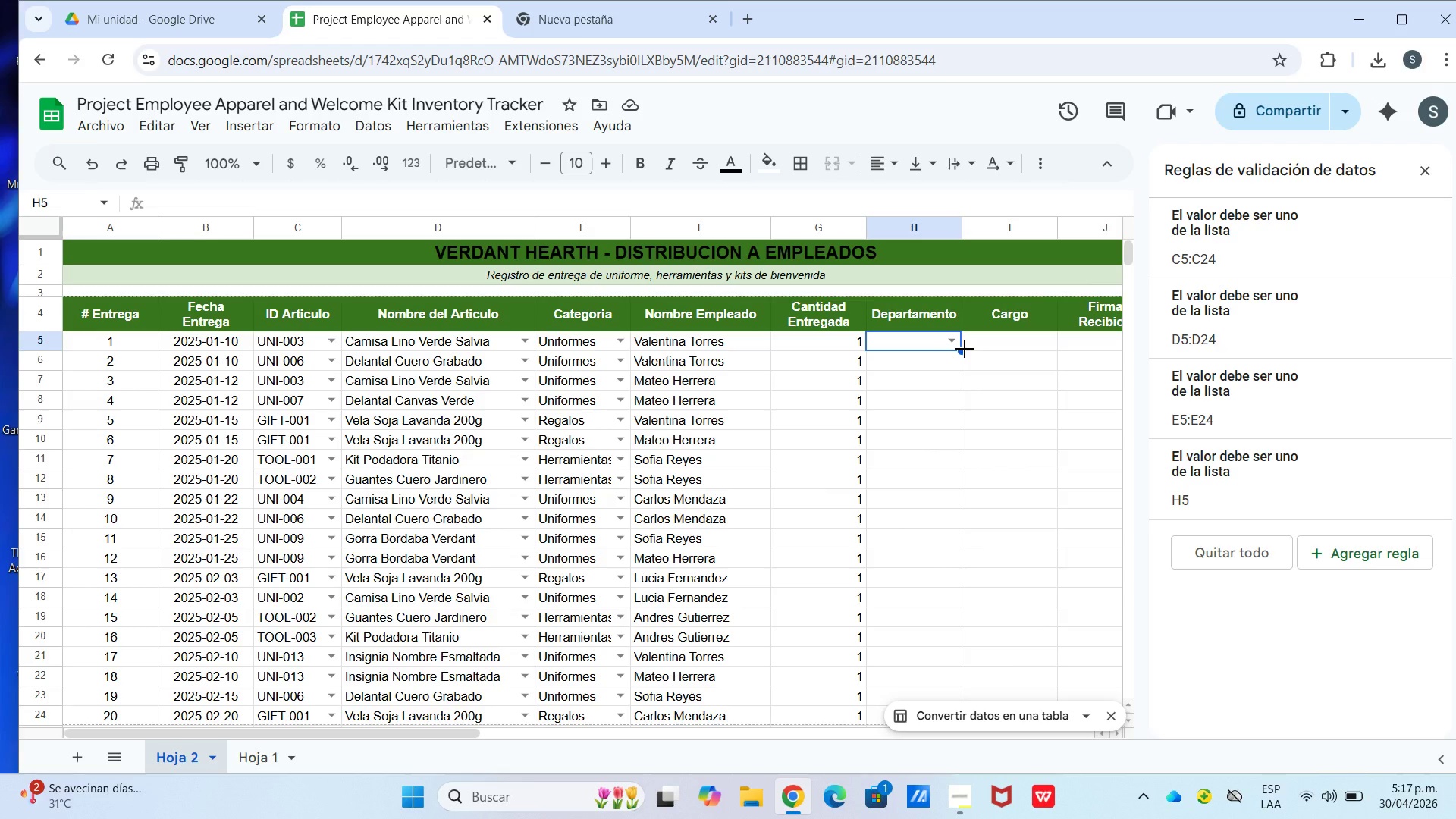 
wait(14.17)
 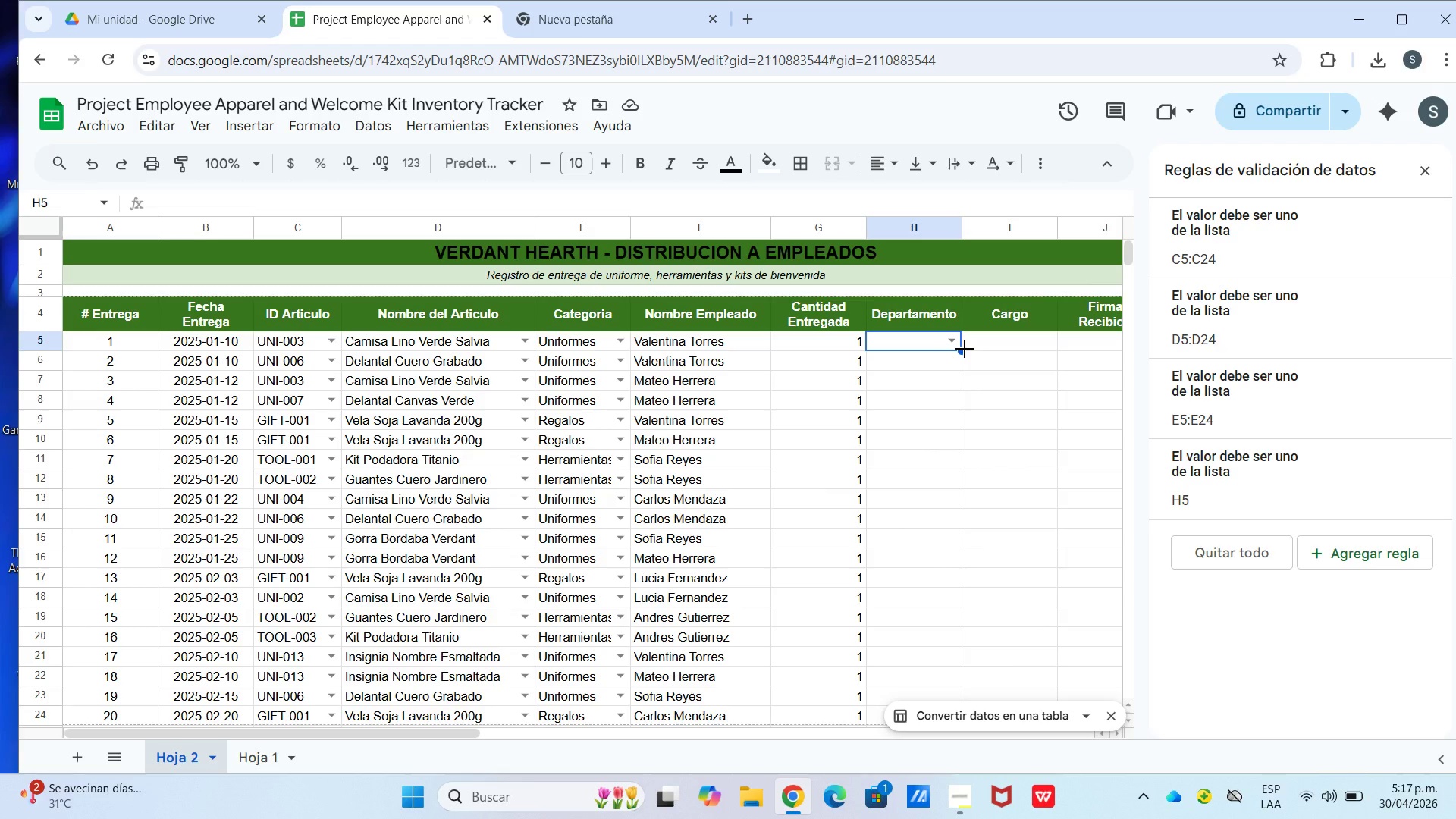 
left_click_drag(start_coordinate=[959, 351], to_coordinate=[942, 601])
 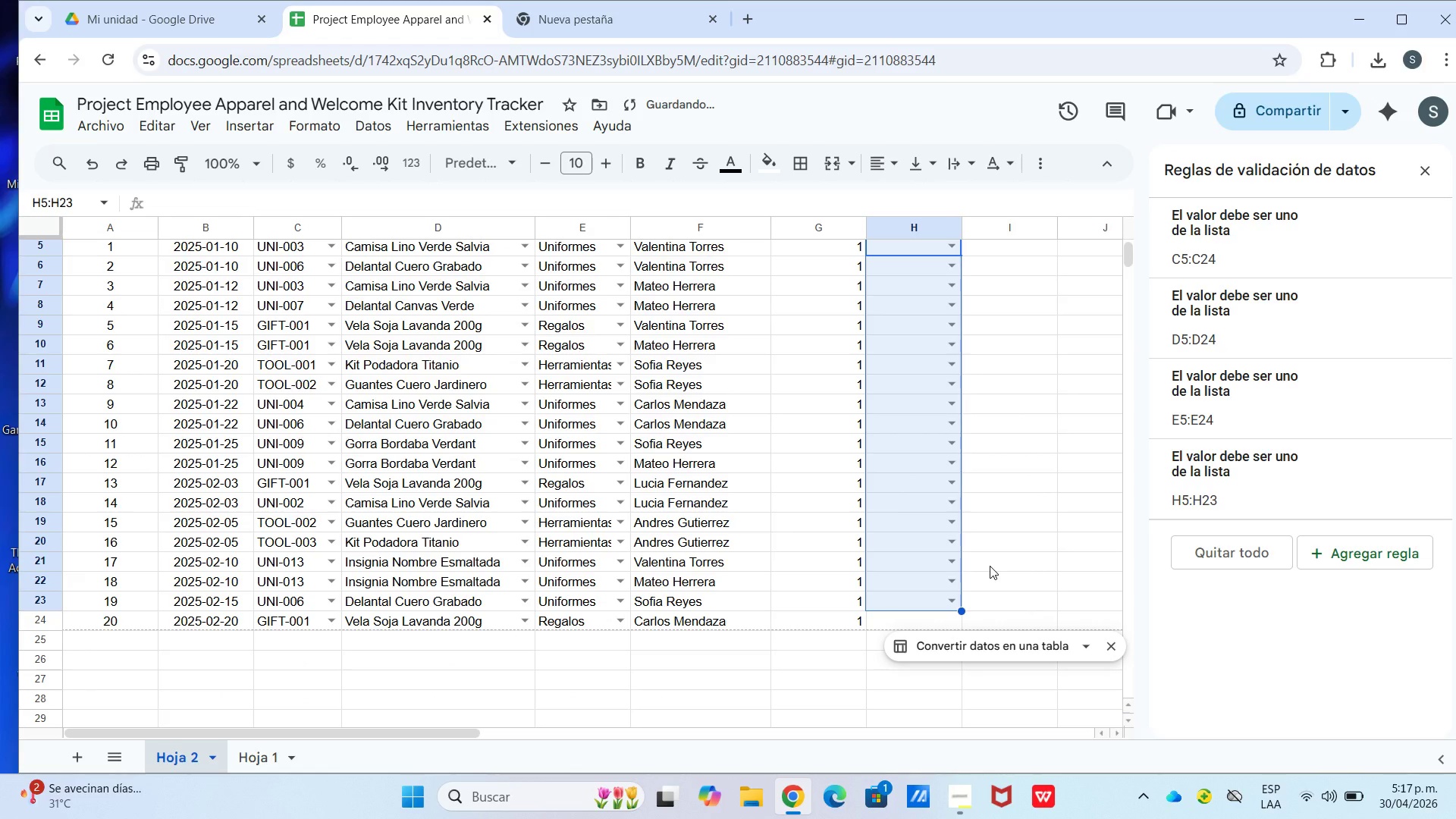 
scroll: coordinate [944, 478], scroll_direction: down, amount: 1.0
 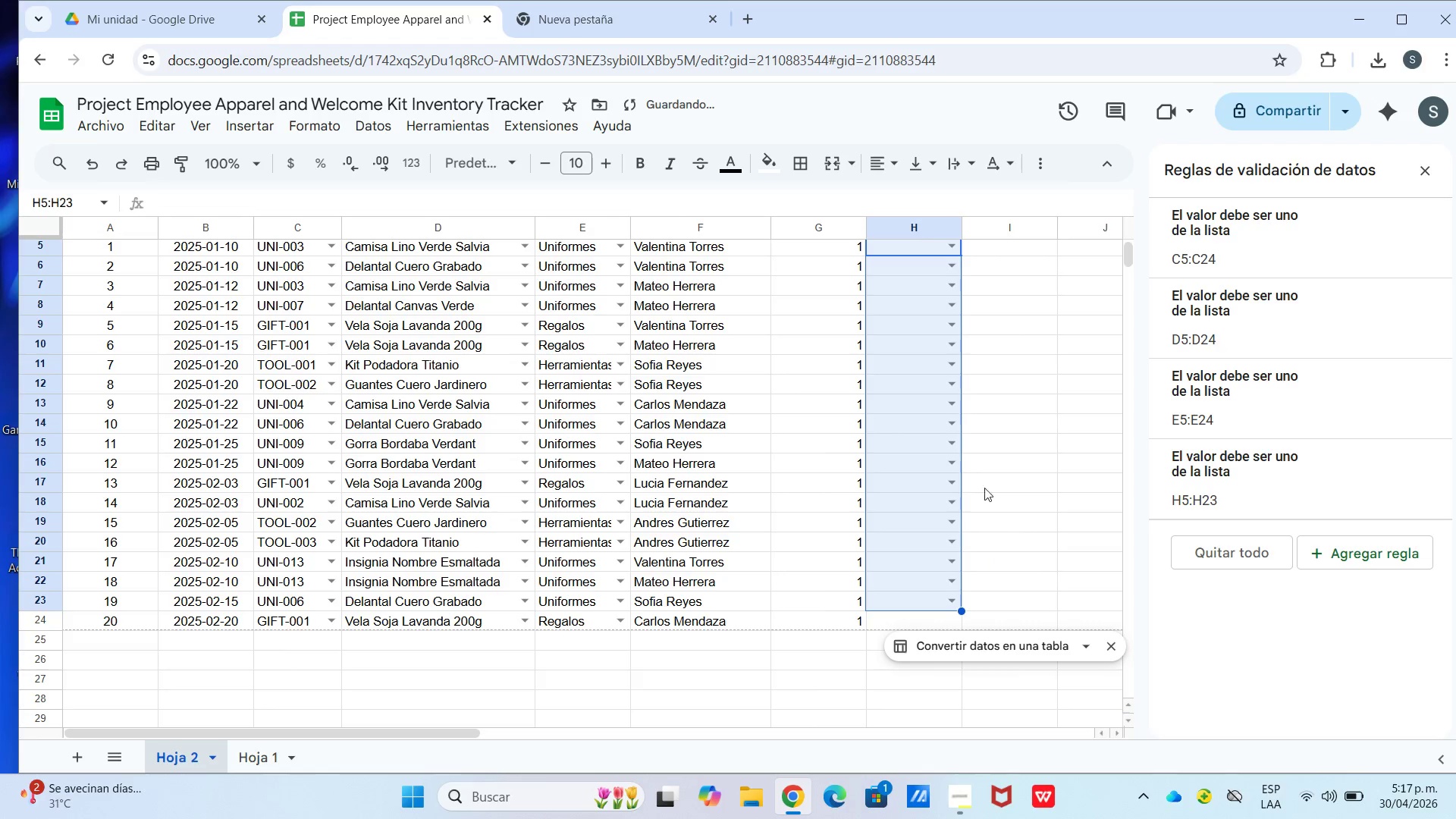 
left_click_drag(start_coordinate=[908, 592], to_coordinate=[929, 598])
 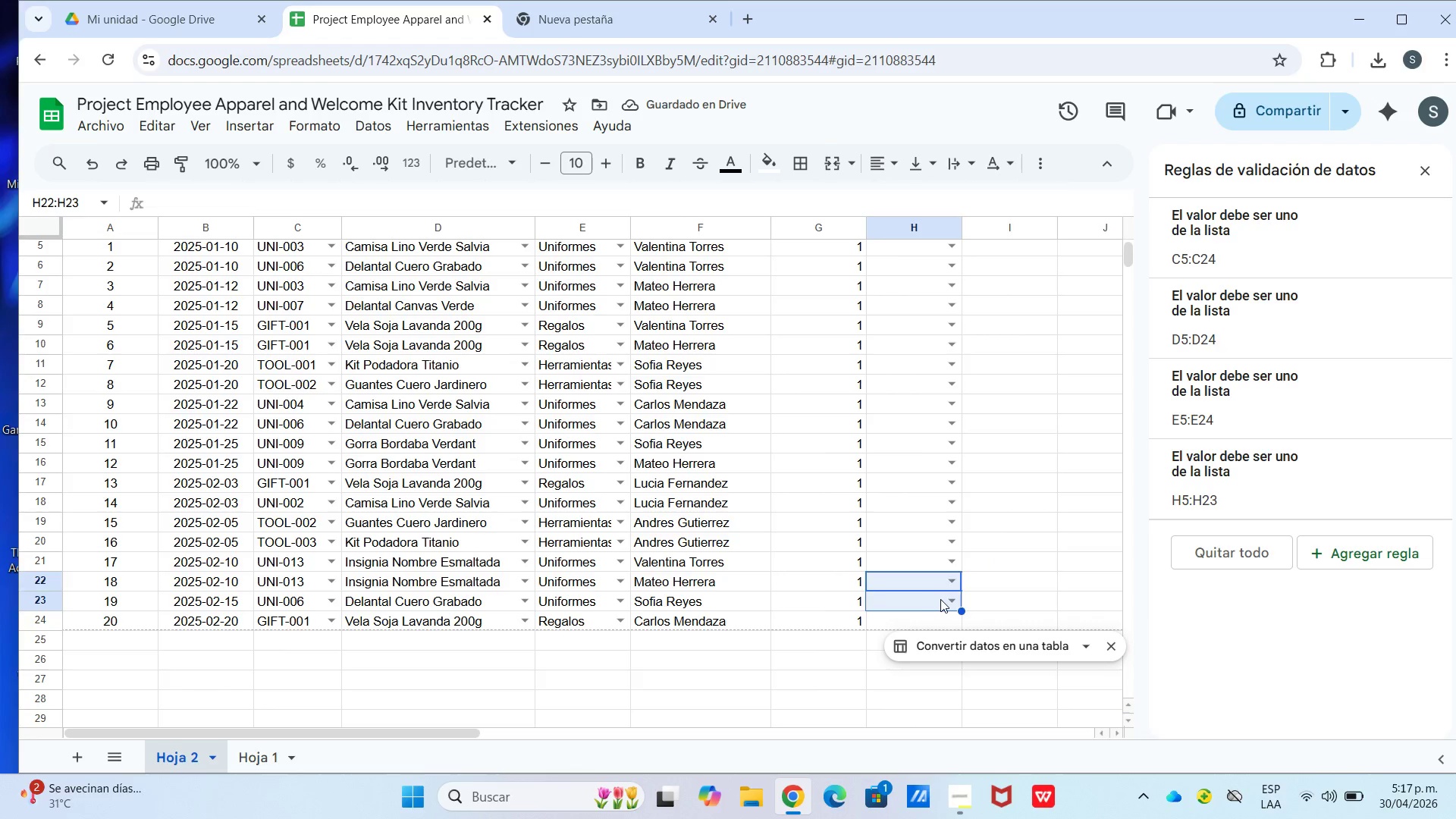 
left_click([940, 599])
 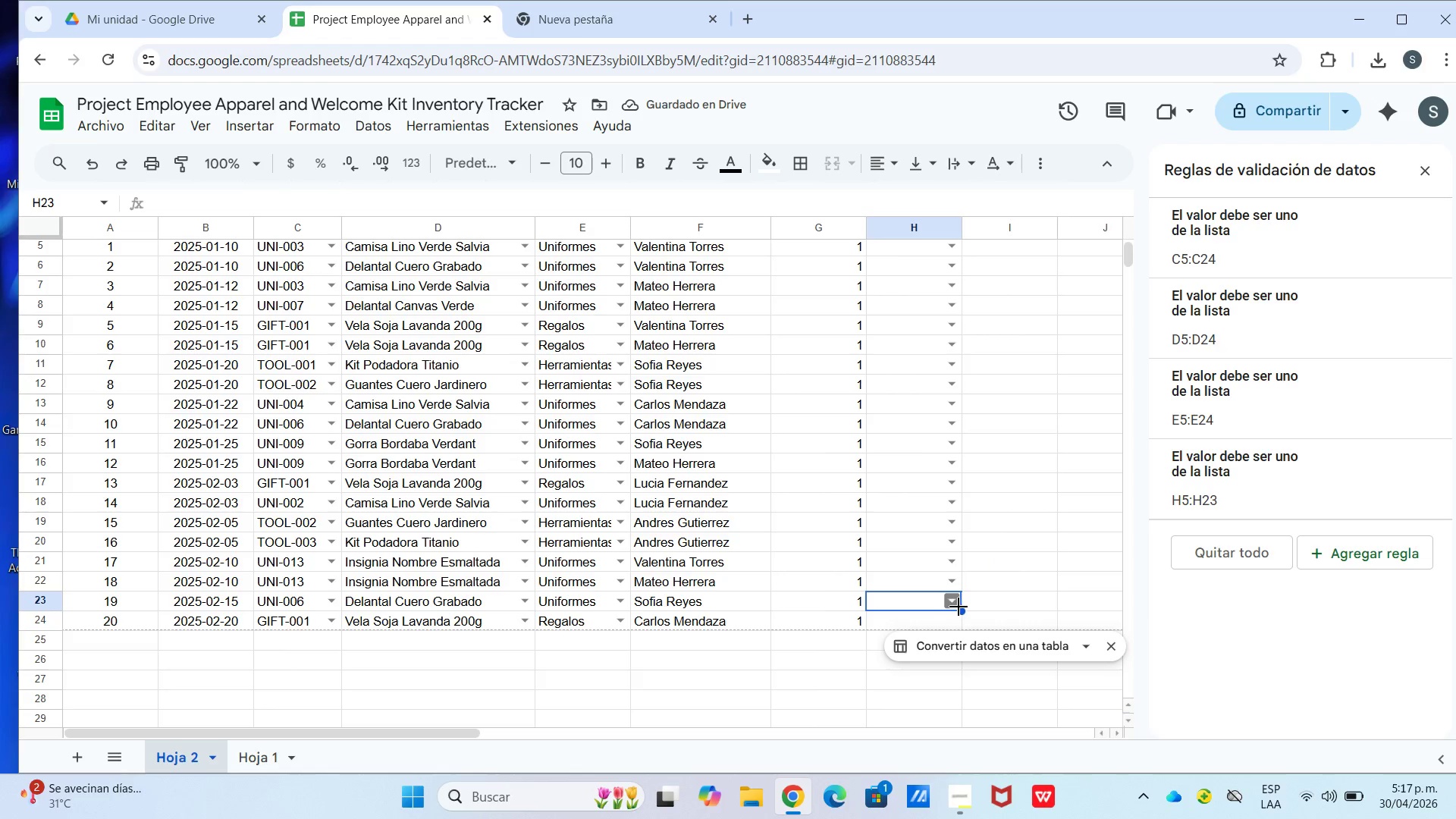 
left_click_drag(start_coordinate=[959, 607], to_coordinate=[958, 622])
 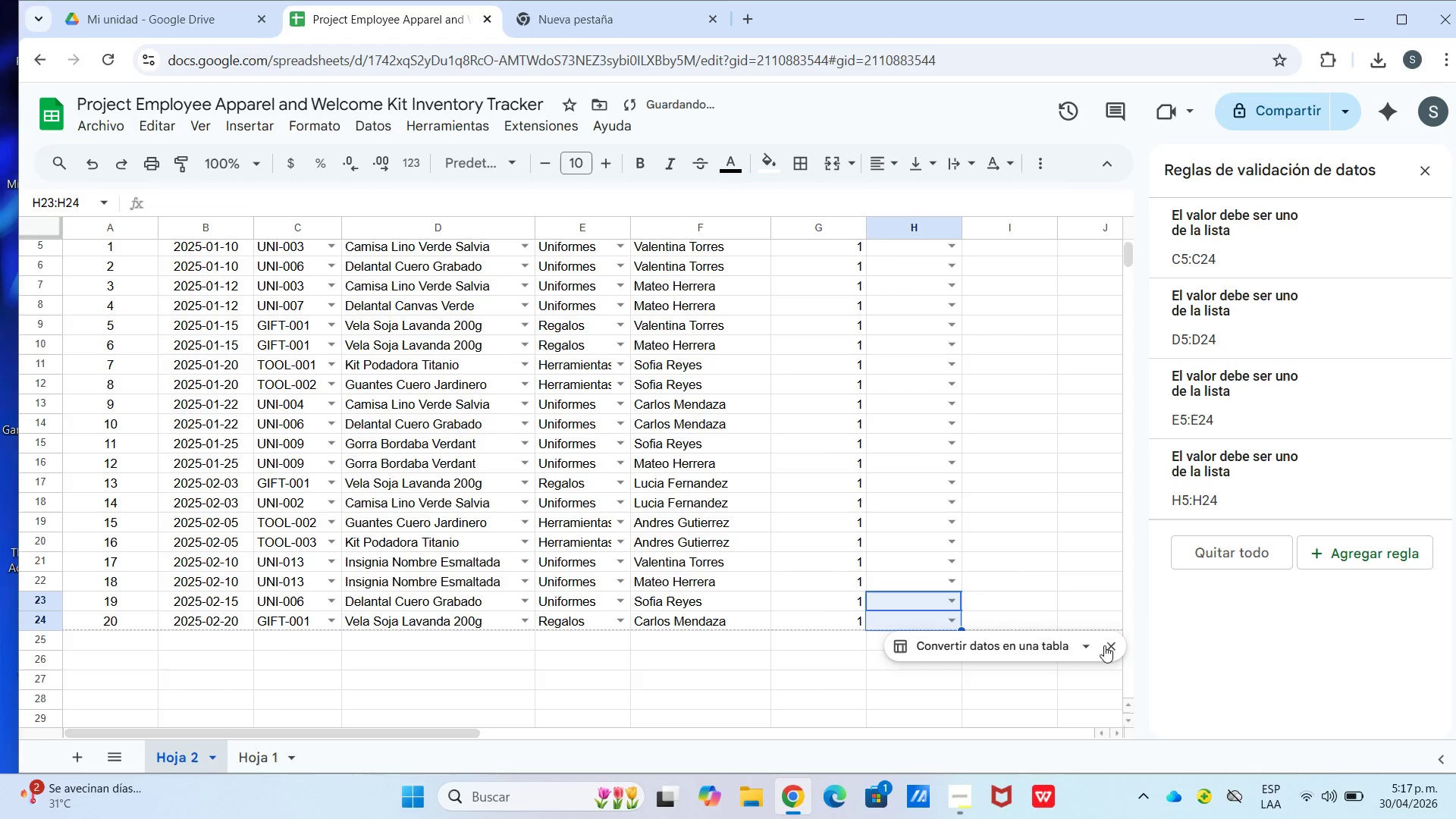 
left_click([1106, 645])
 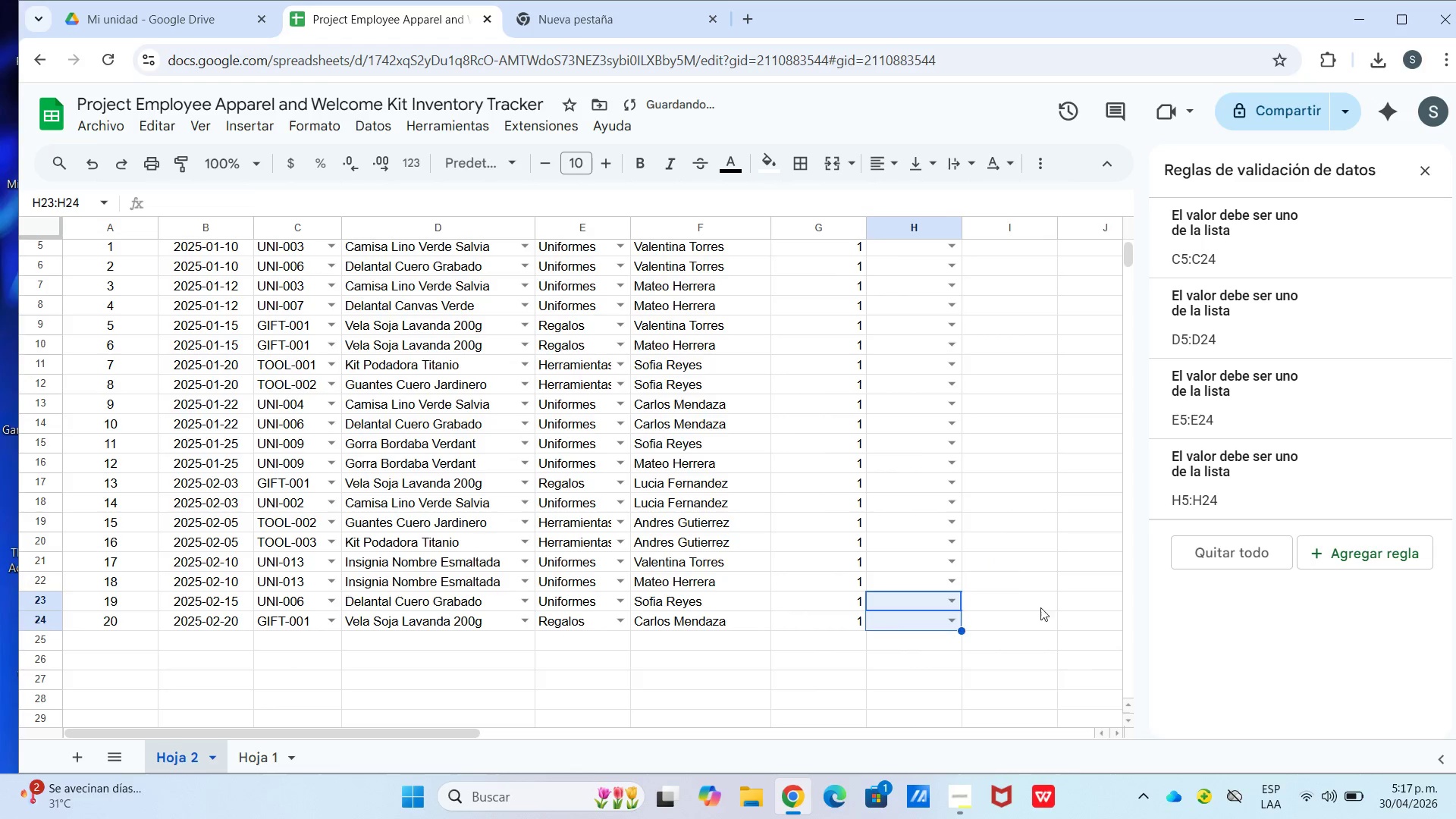 
left_click_drag(start_coordinate=[1009, 577], to_coordinate=[1014, 576])
 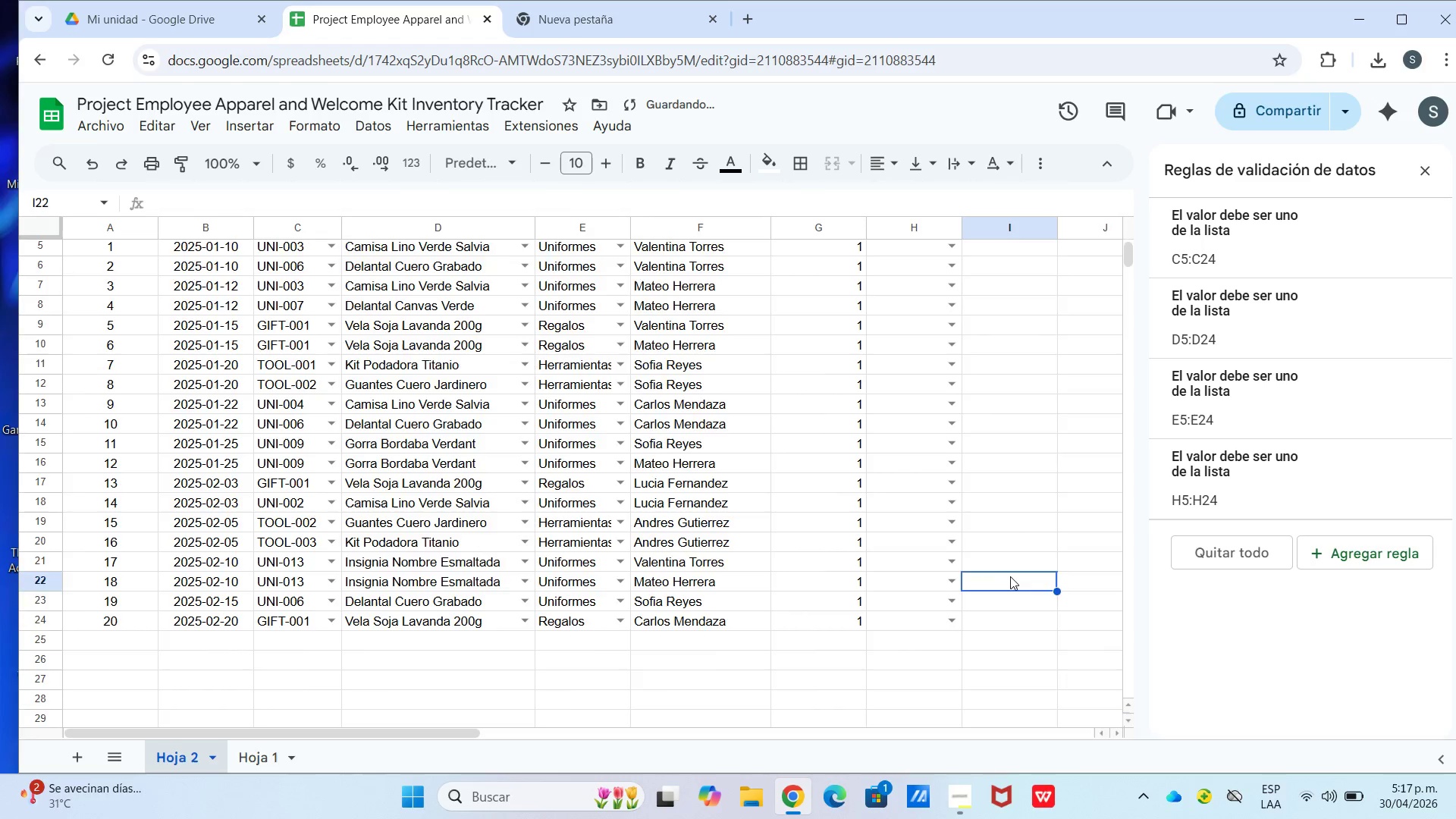 
scroll: coordinate [1009, 568], scroll_direction: up, amount: 7.0
 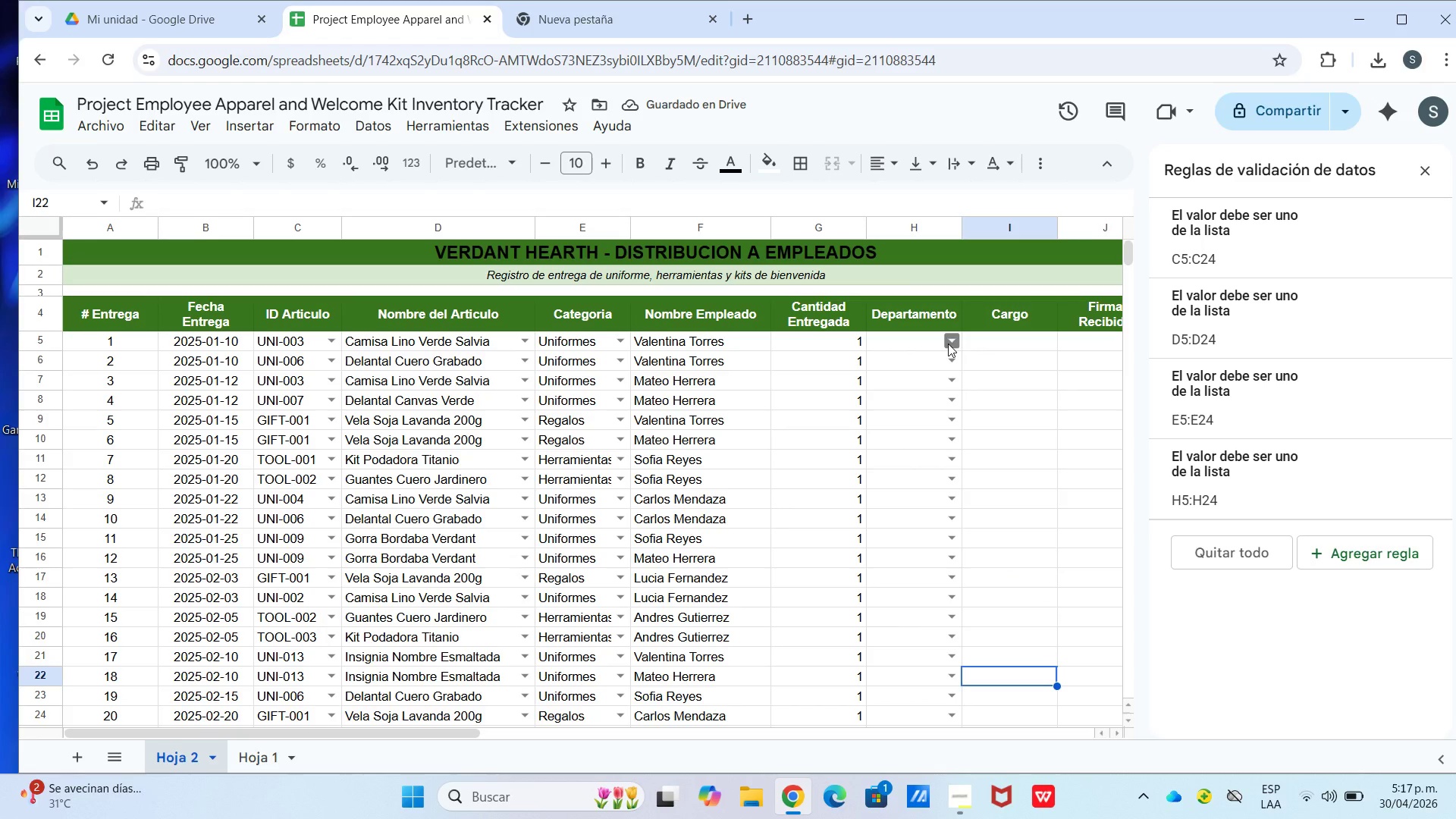 
left_click([949, 344])
 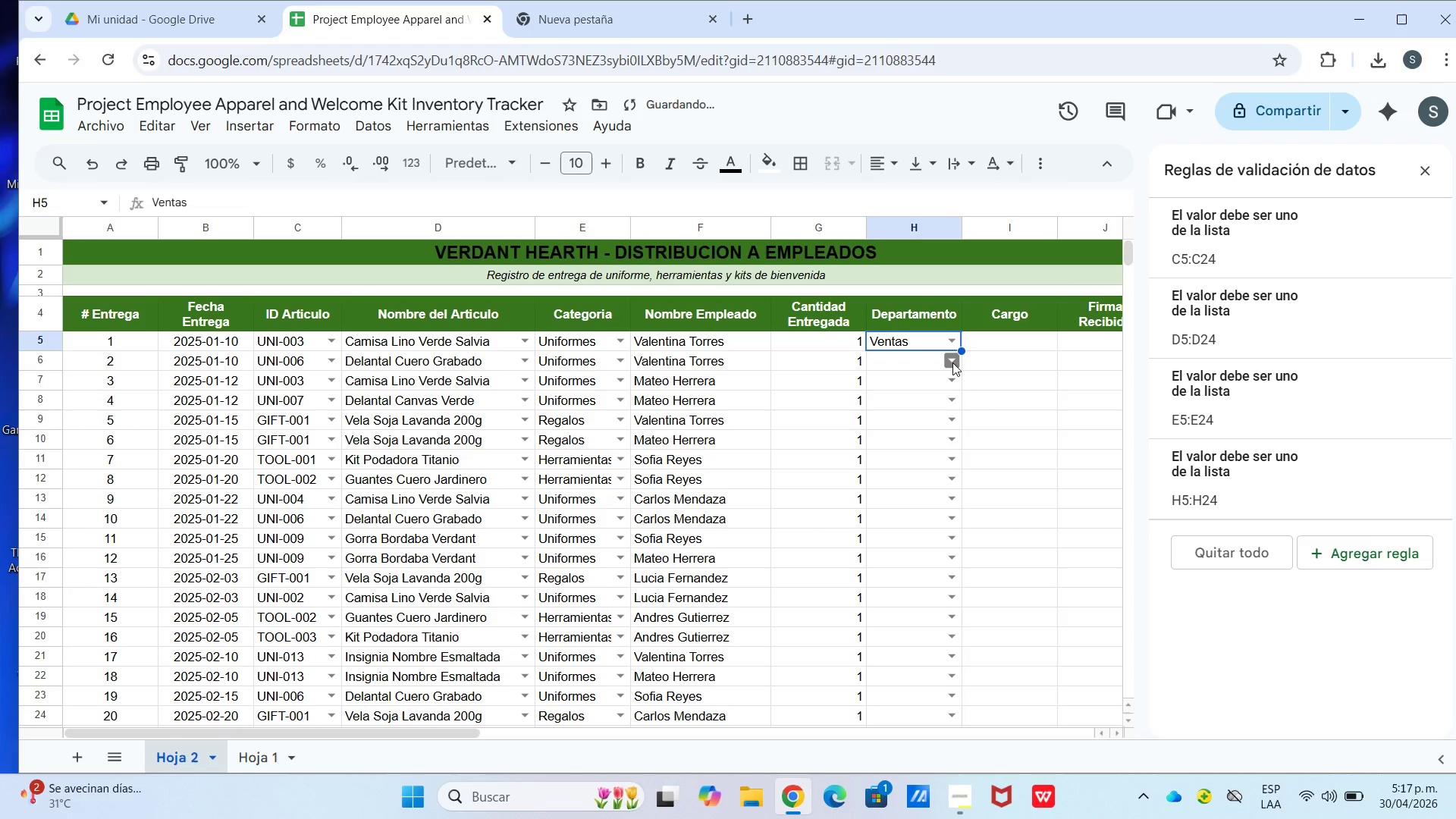 
double_click([952, 362])
 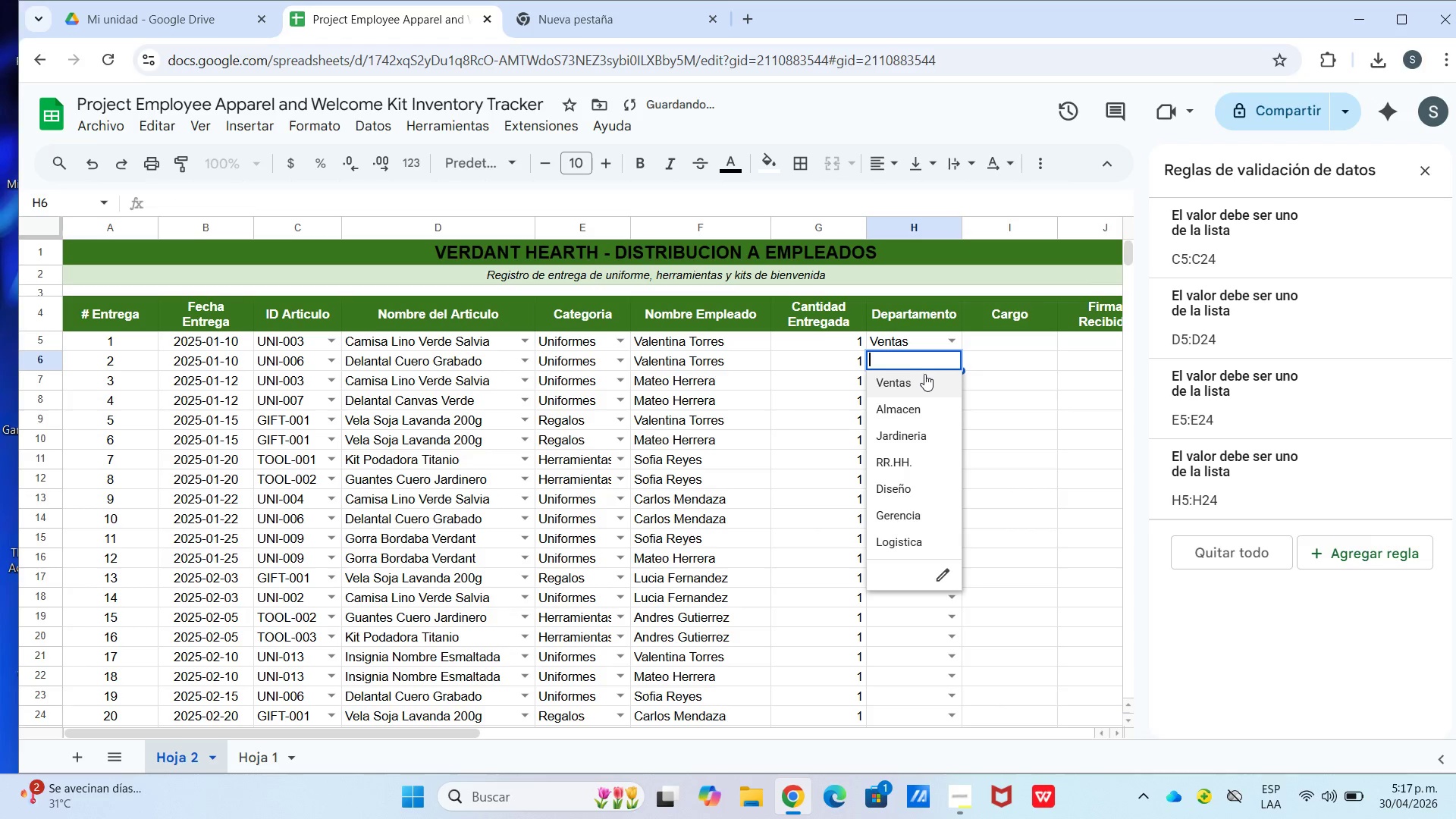 
triple_click([924, 374])
 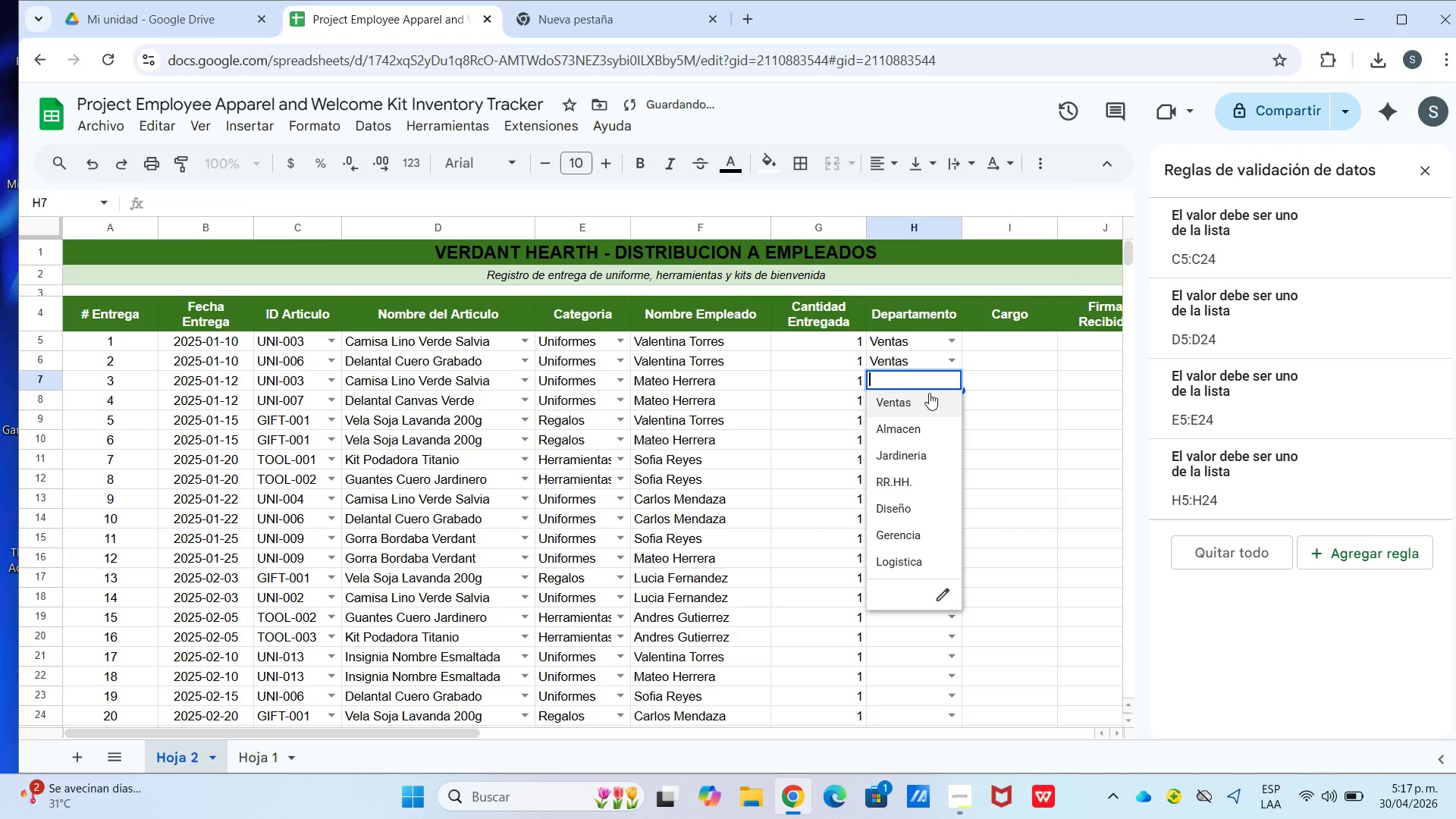 
left_click([902, 425])
 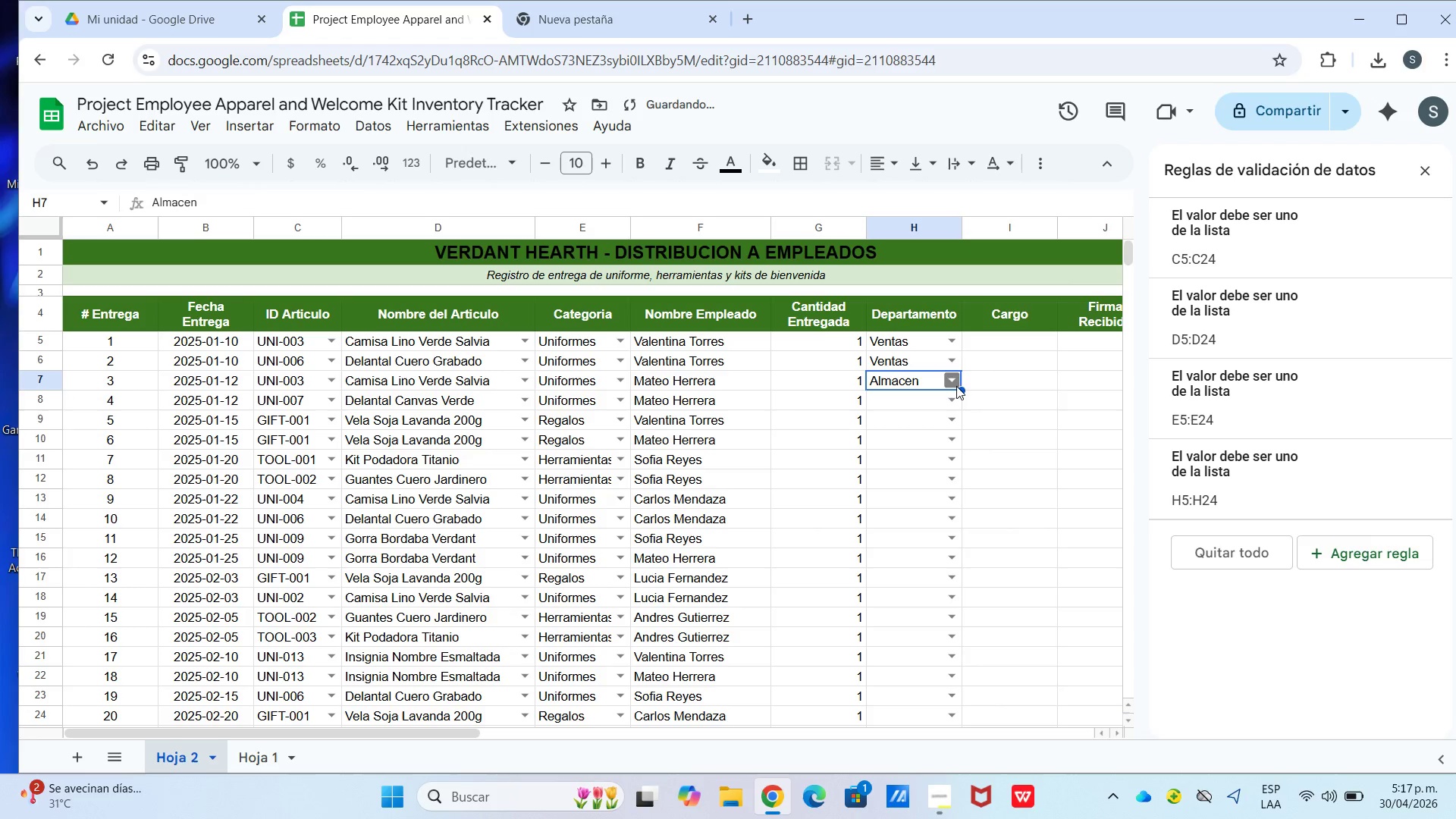 
left_click([950, 401])
 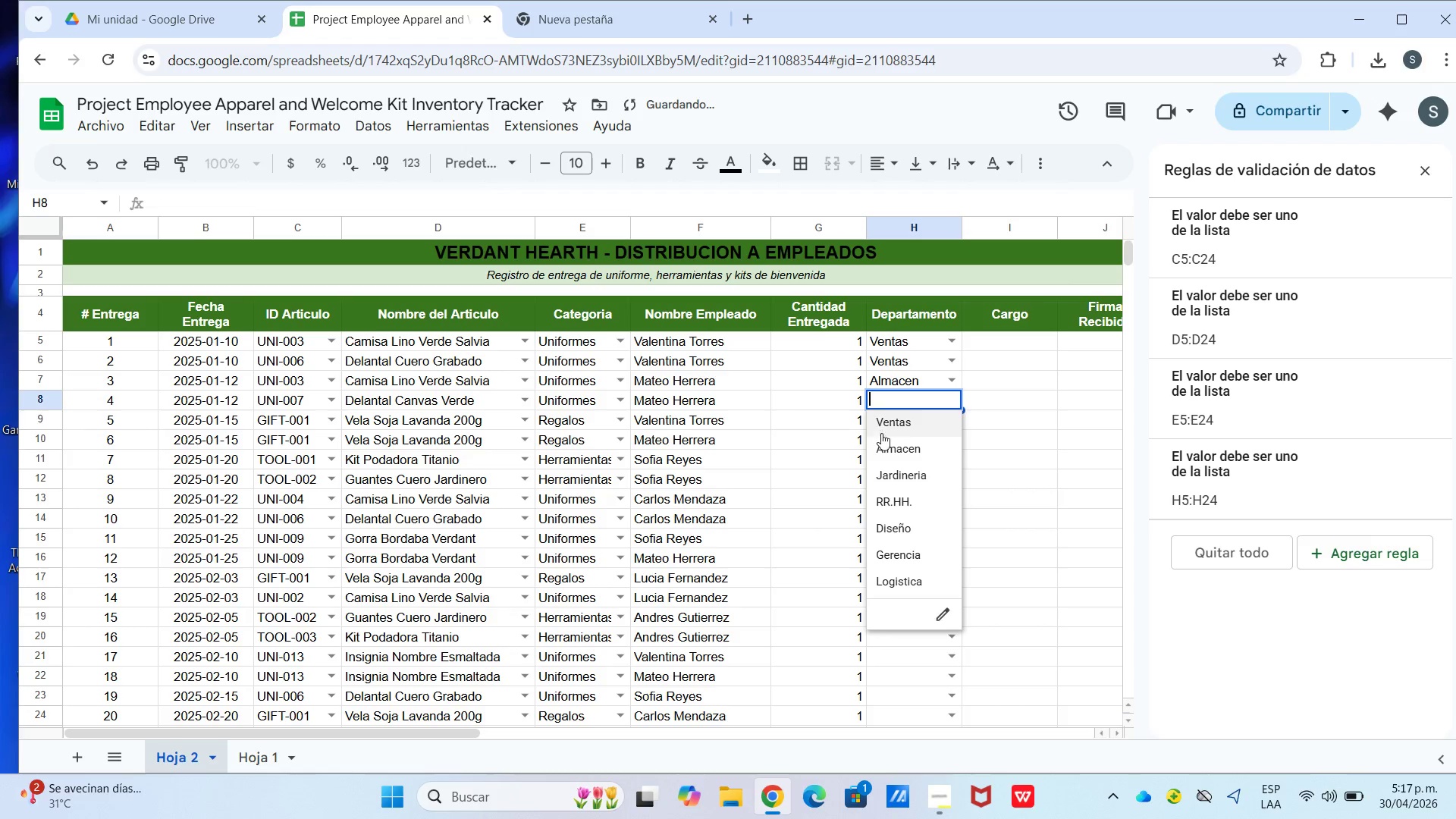 
left_click([899, 455])
 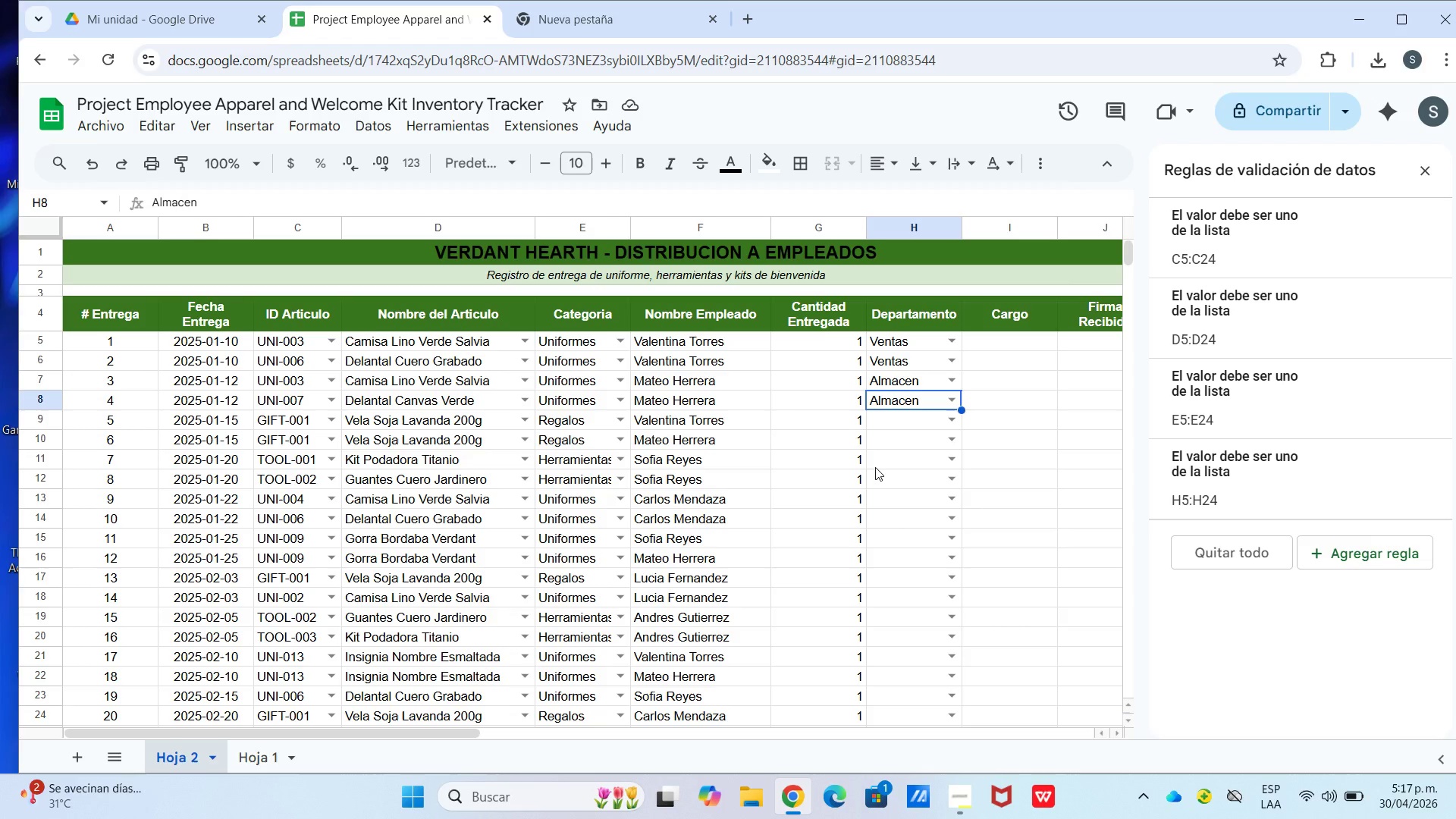 
wait(7.79)
 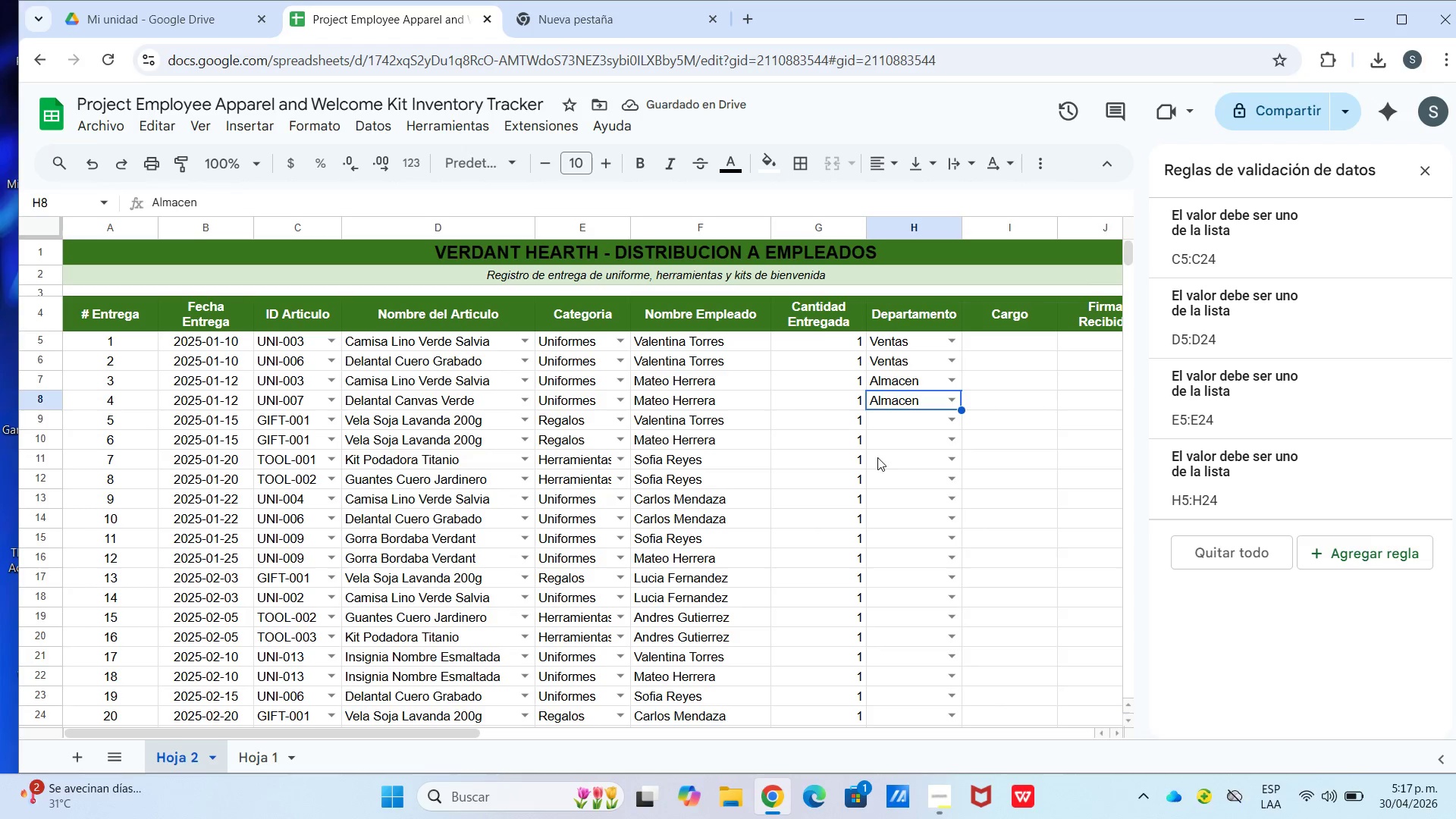 
mouse_move([937, 444])
 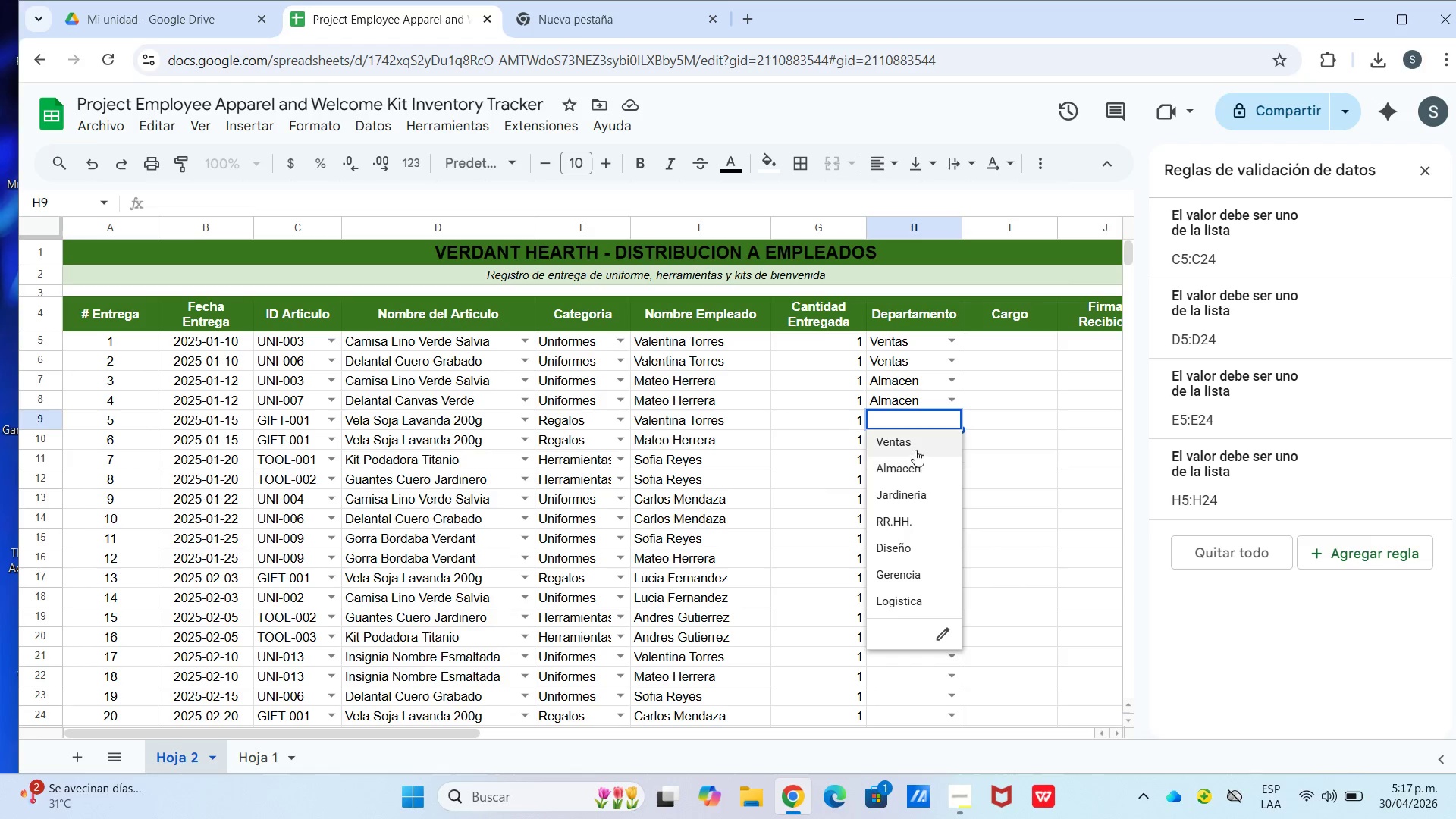 
left_click([915, 449])
 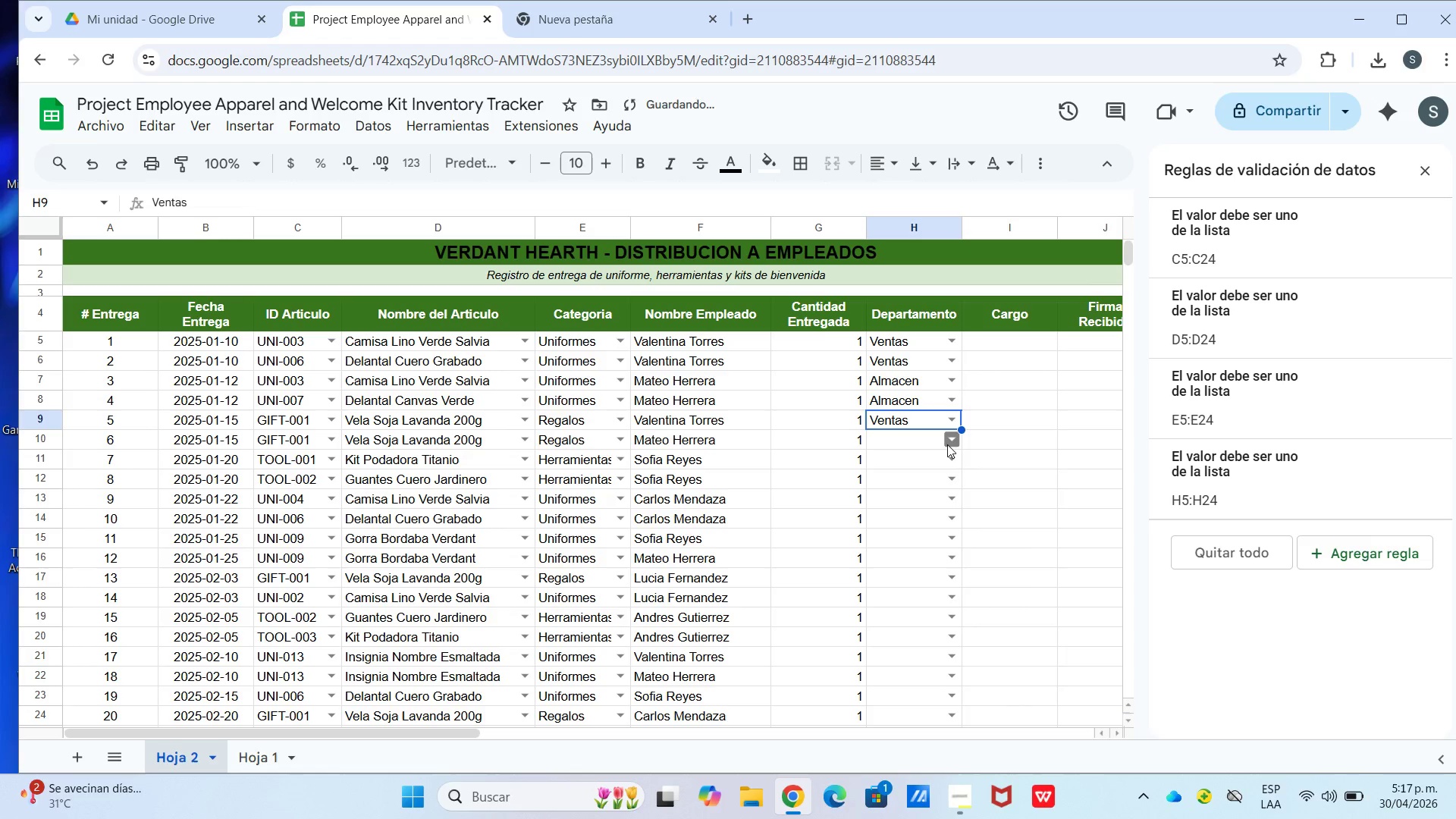 
left_click([948, 444])
 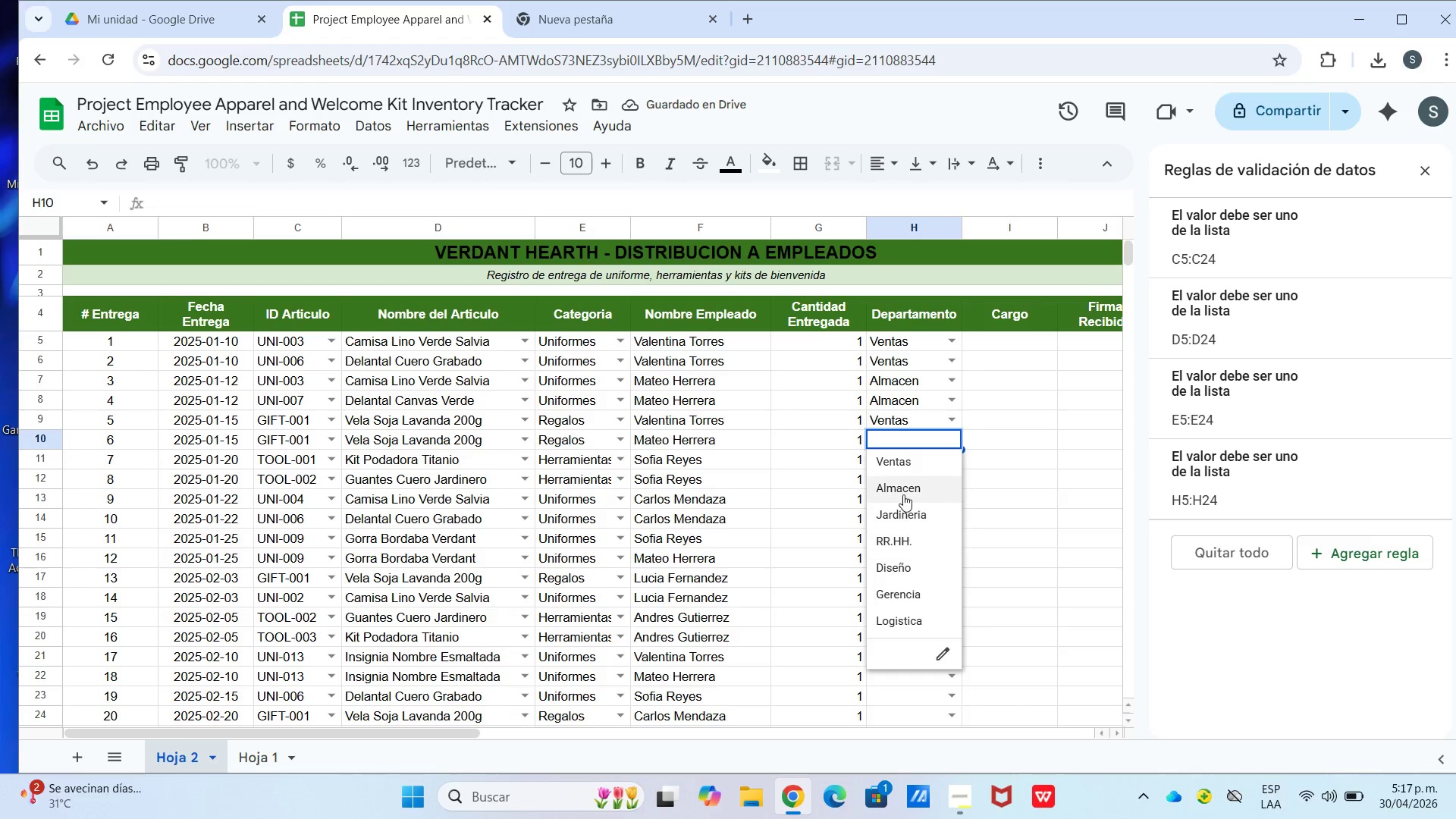 
left_click([903, 494])
 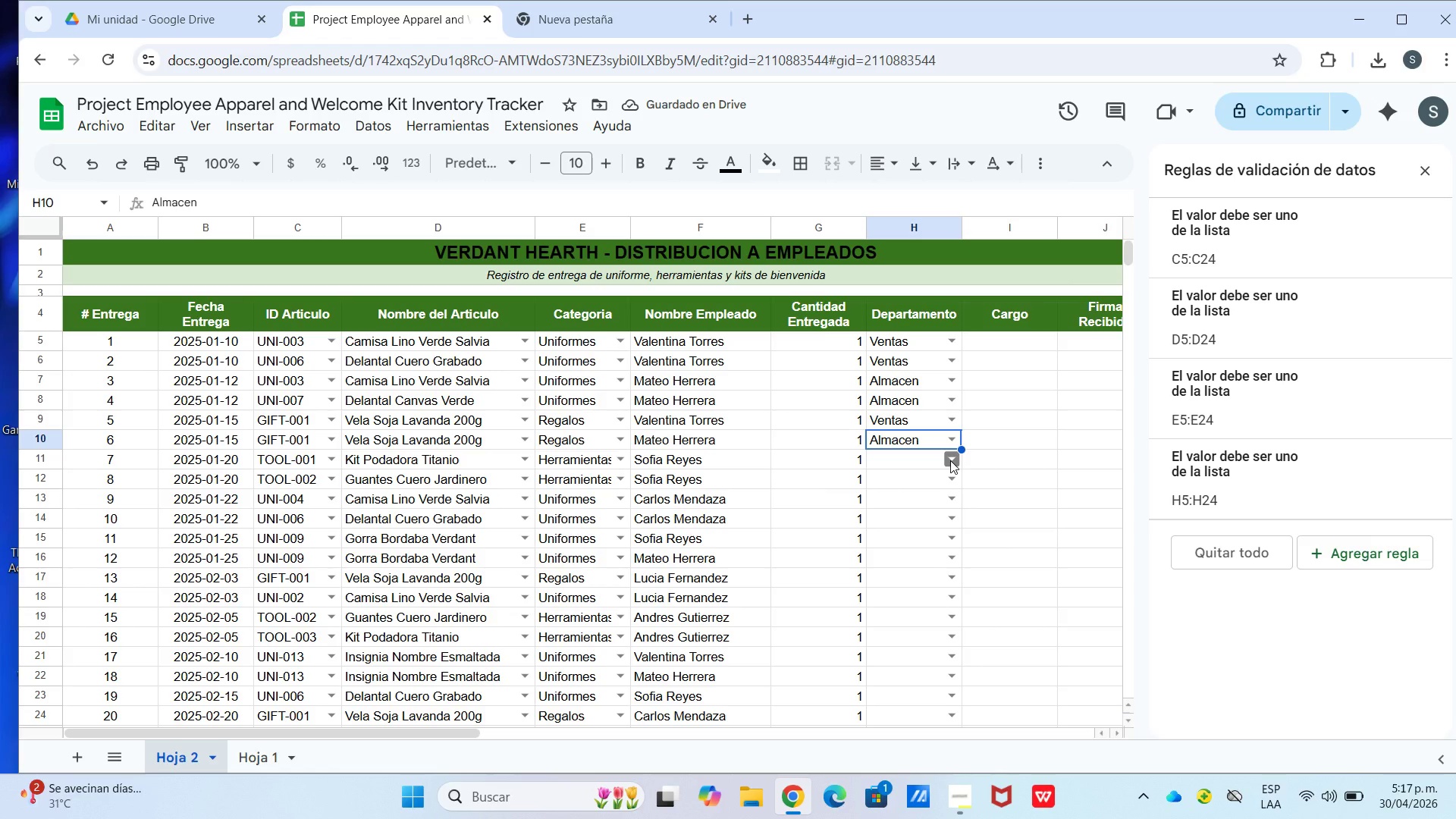 
left_click([950, 460])
 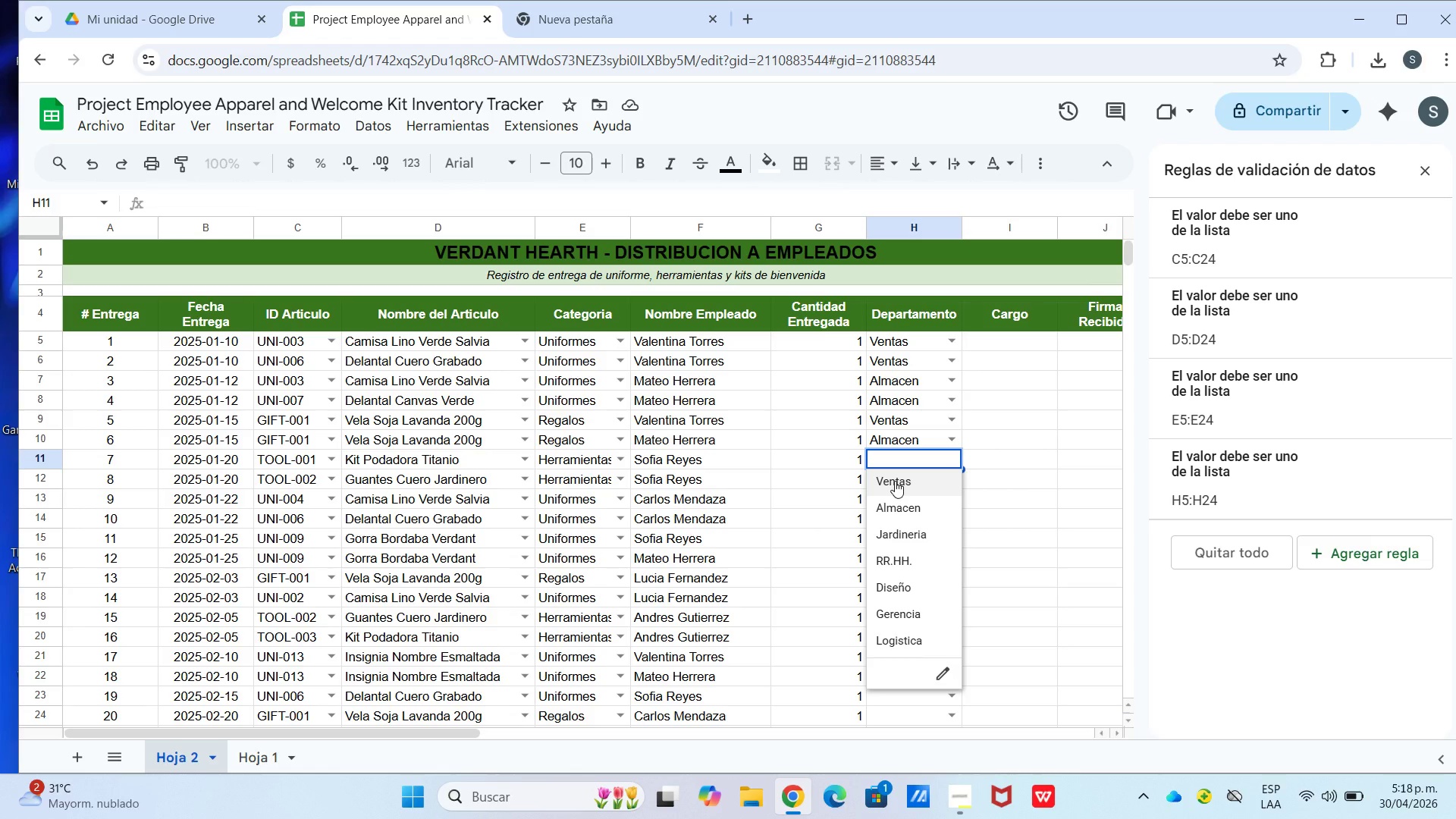 
wait(19.58)
 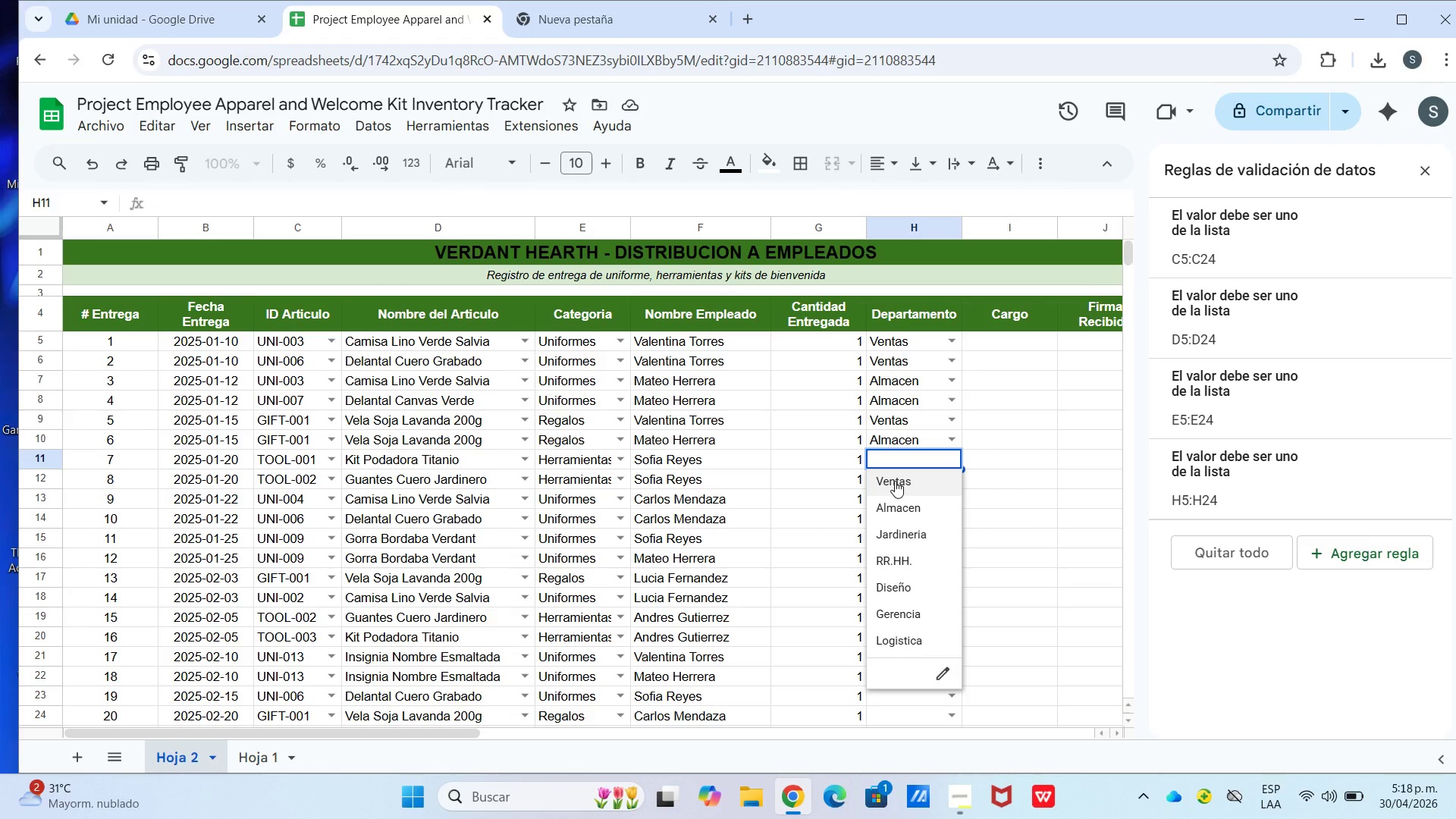 
left_click([914, 528])
 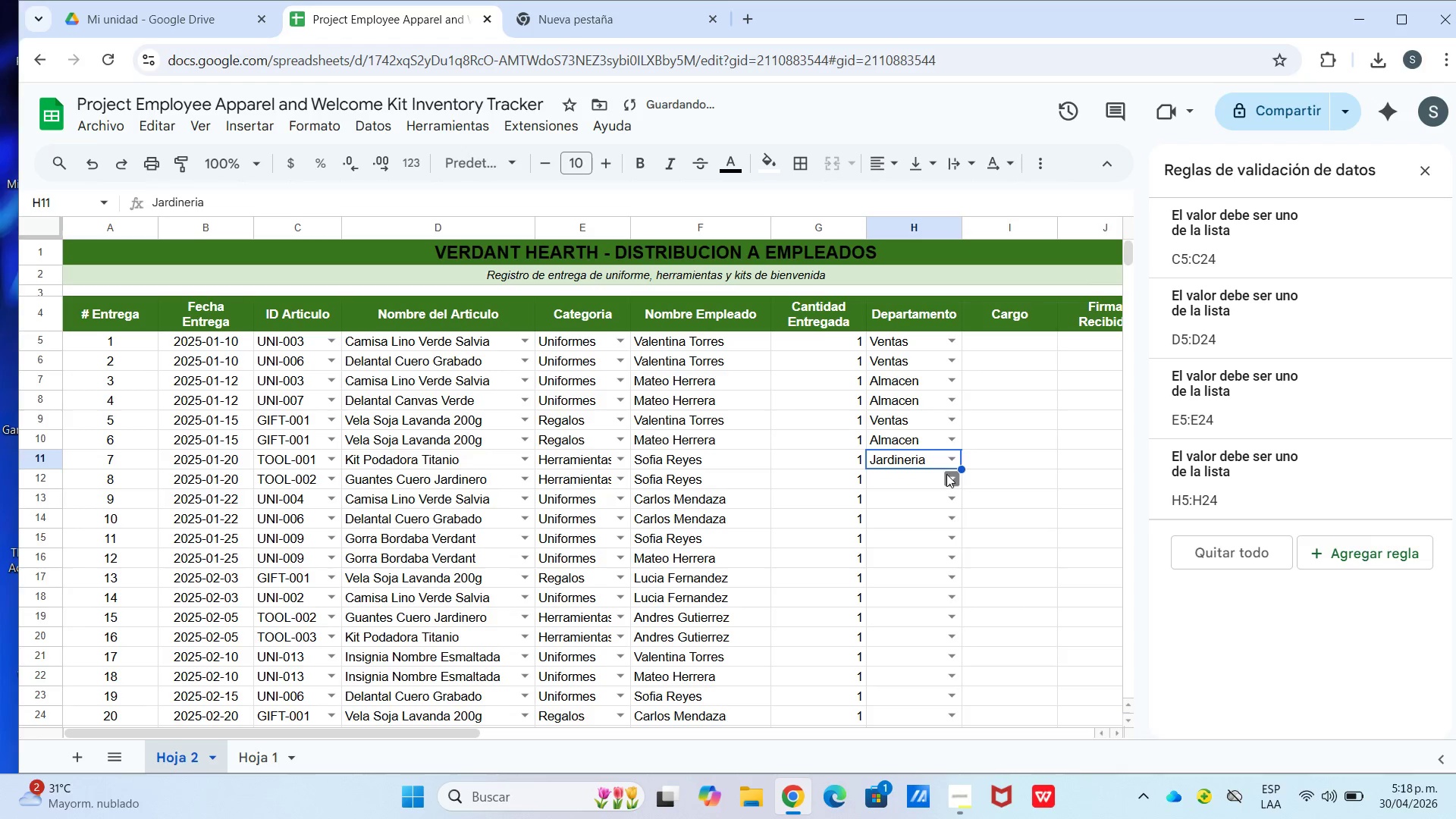 
left_click([957, 483])
 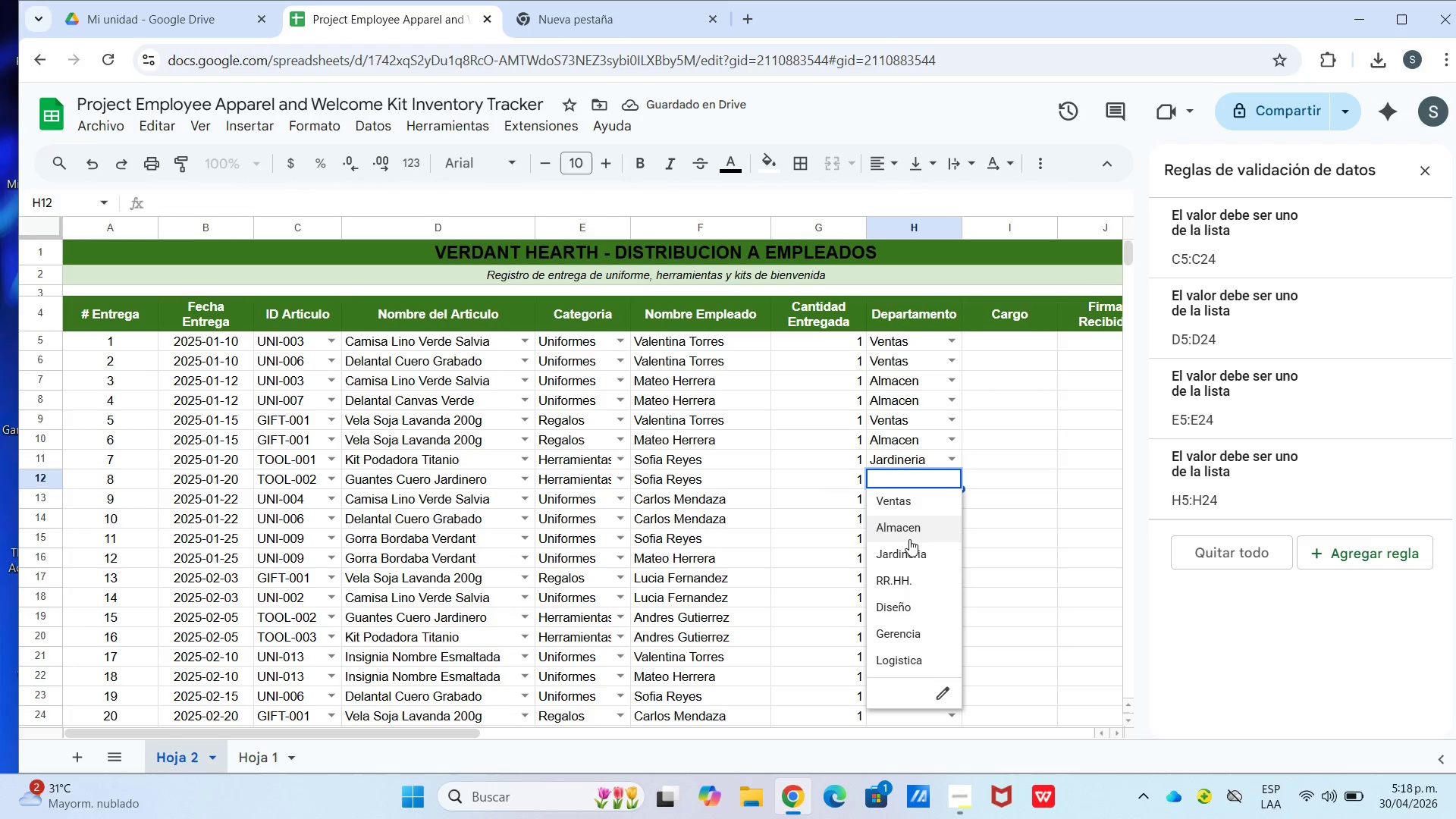 
left_click([914, 548])
 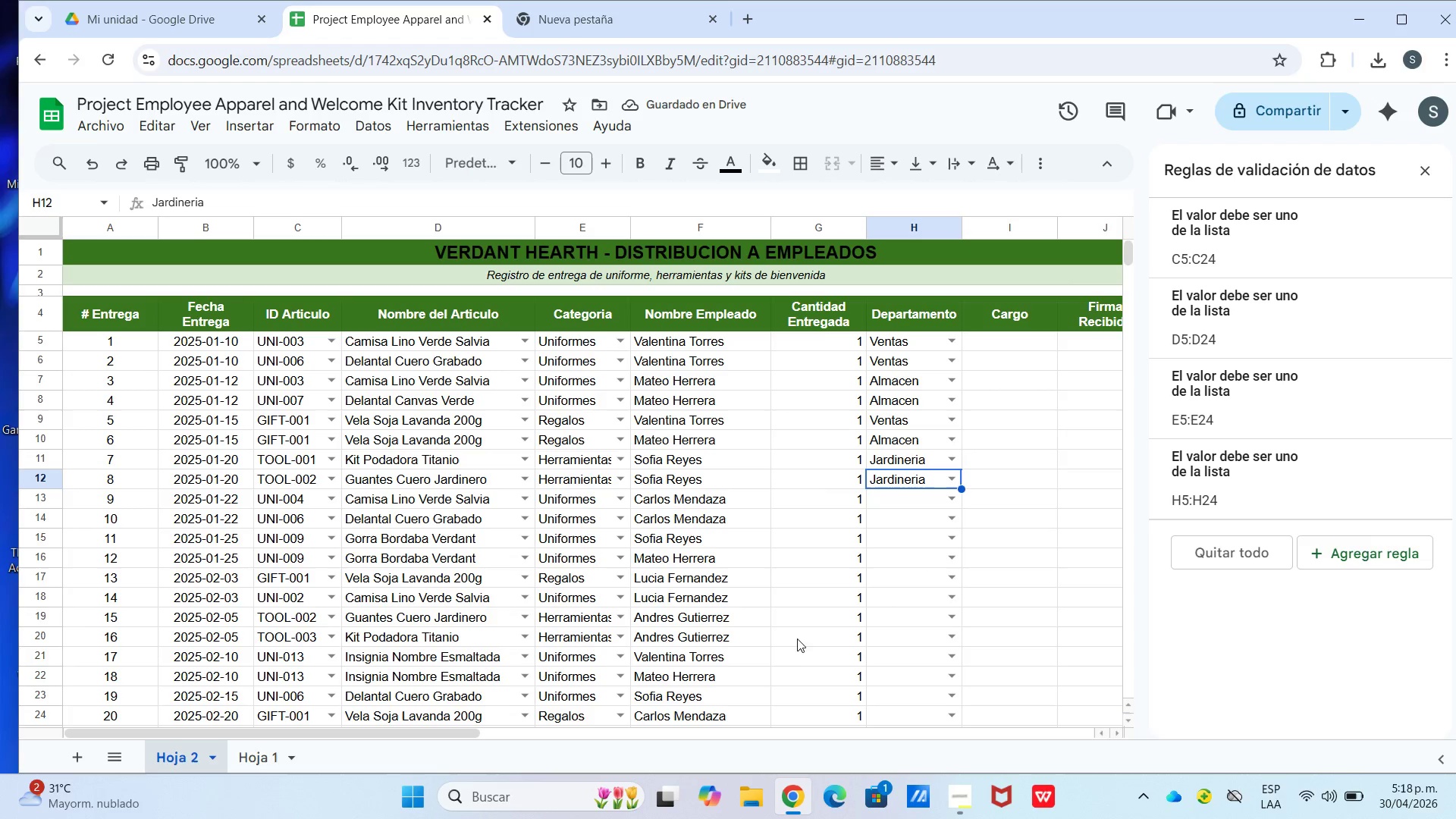 
mouse_move([960, 454])
 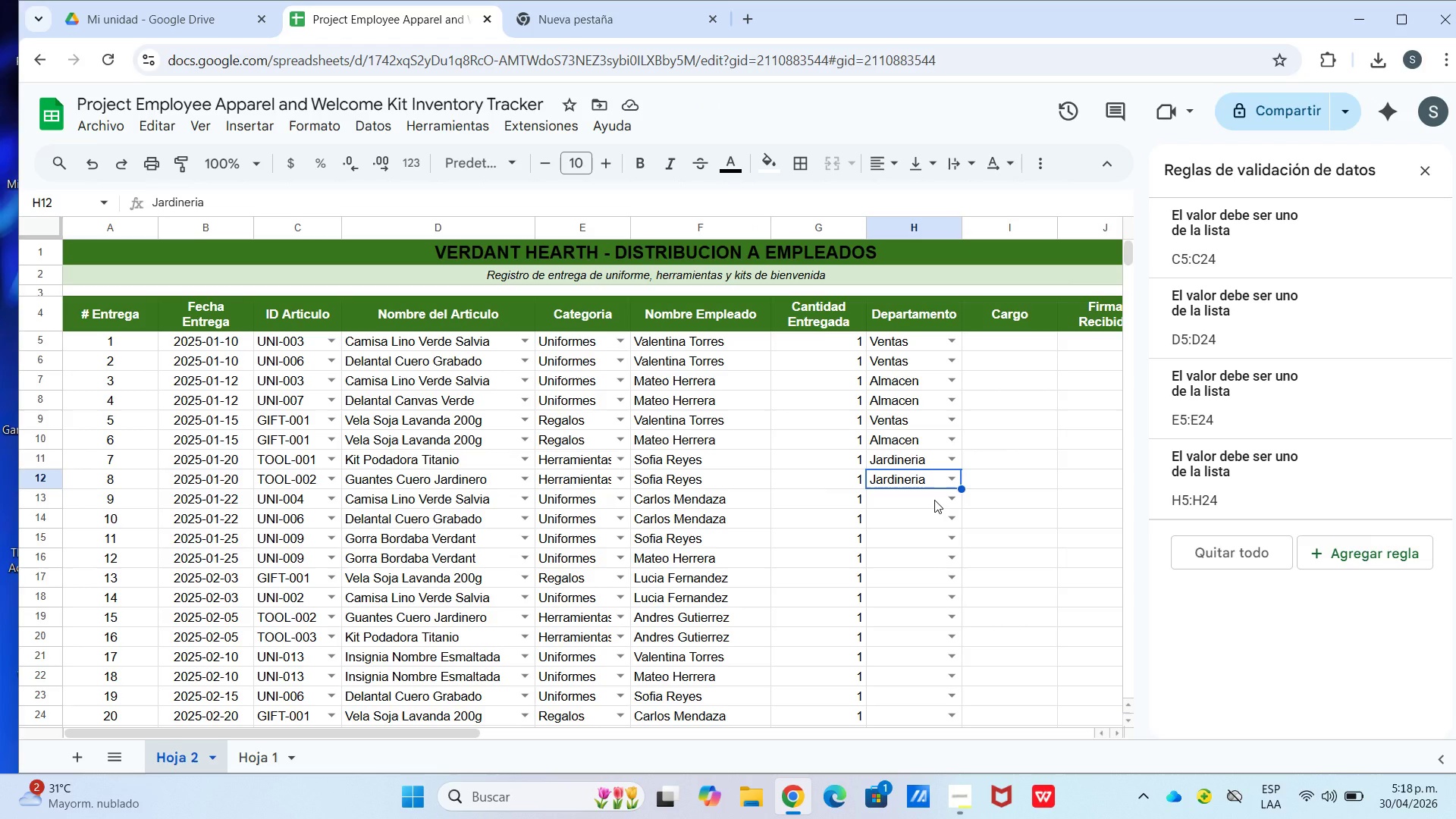 
mouse_move([940, 494])
 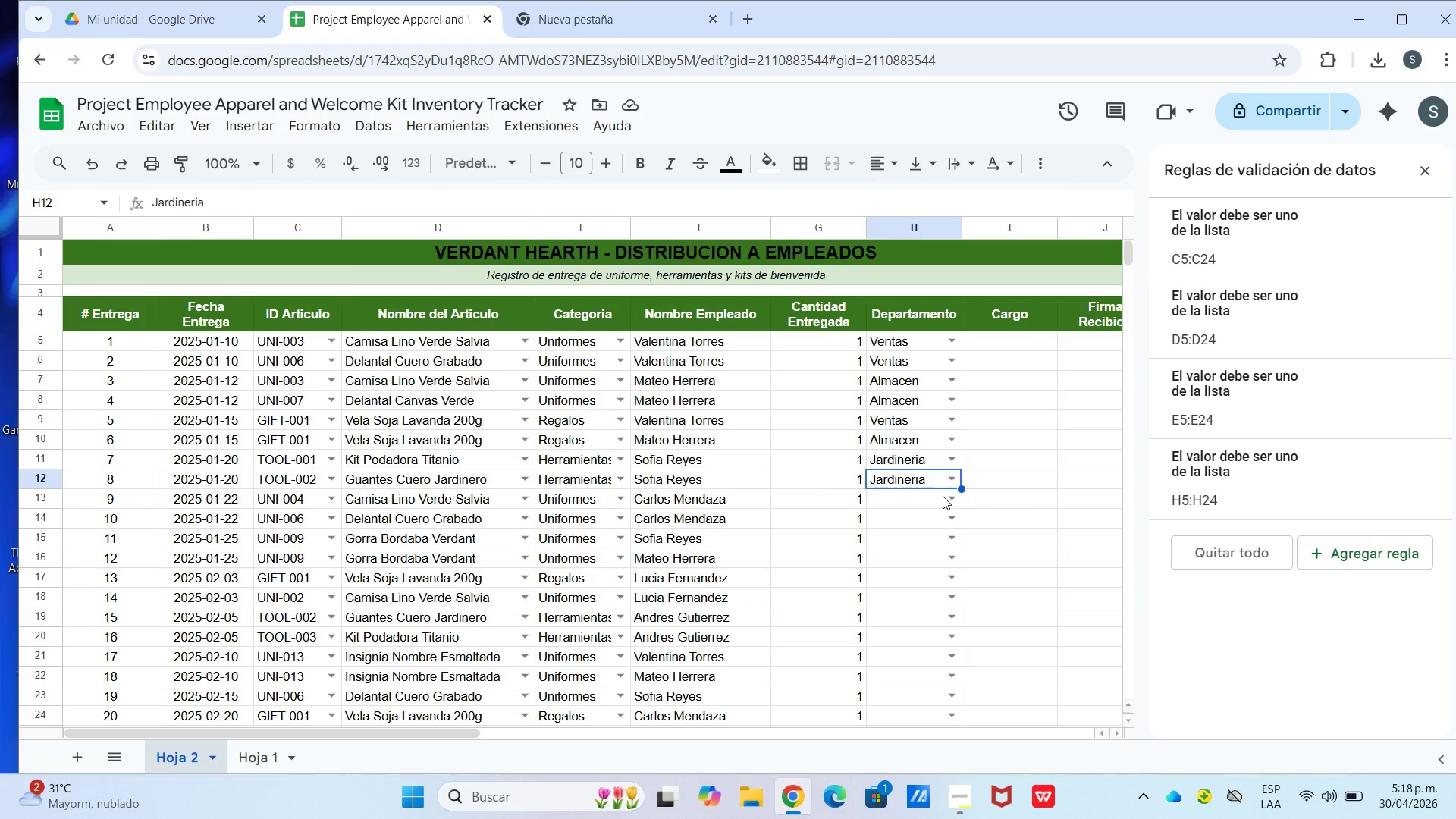 
double_click([944, 497])
 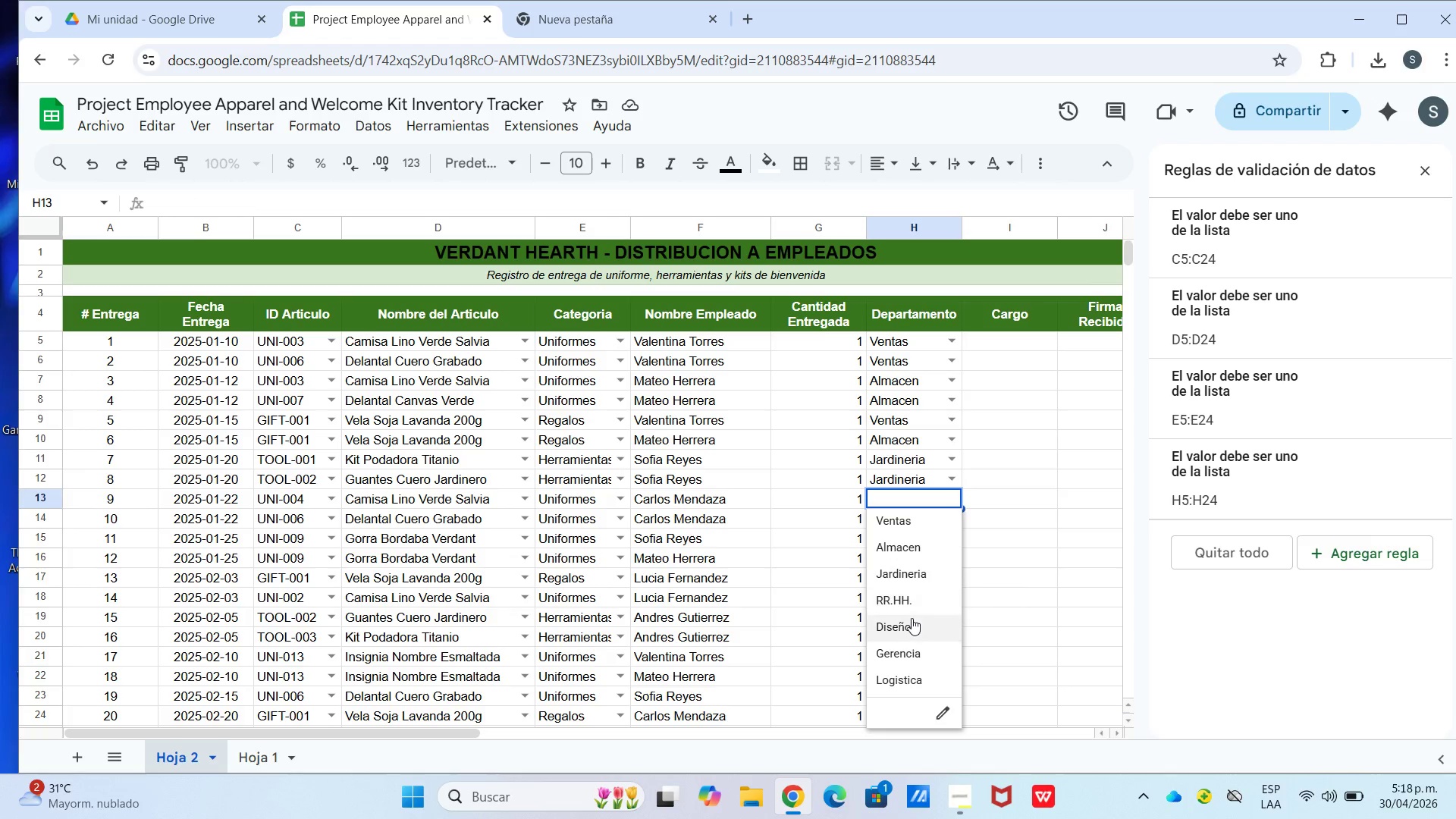 
left_click([912, 600])
 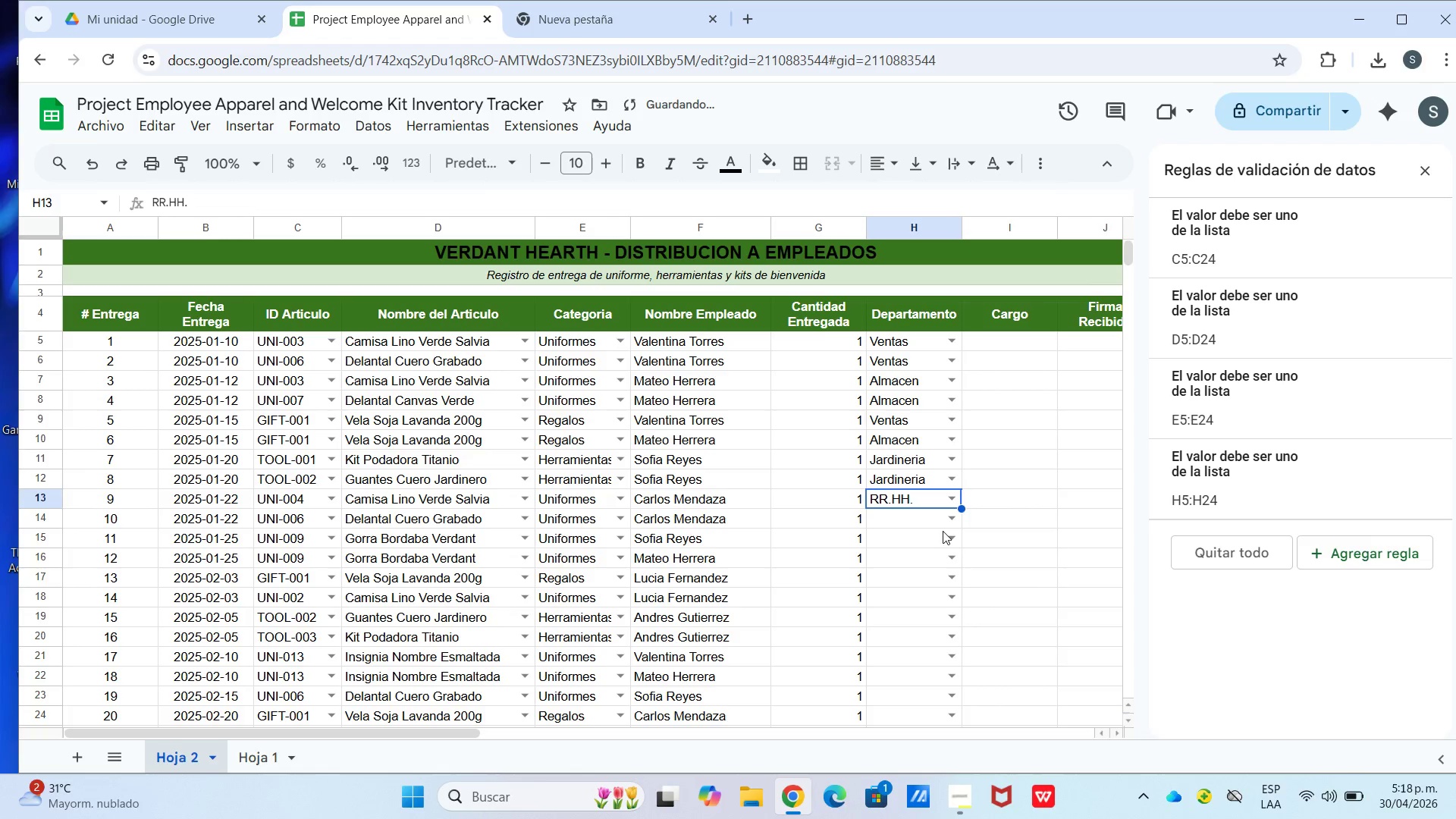 
left_click([949, 526])
 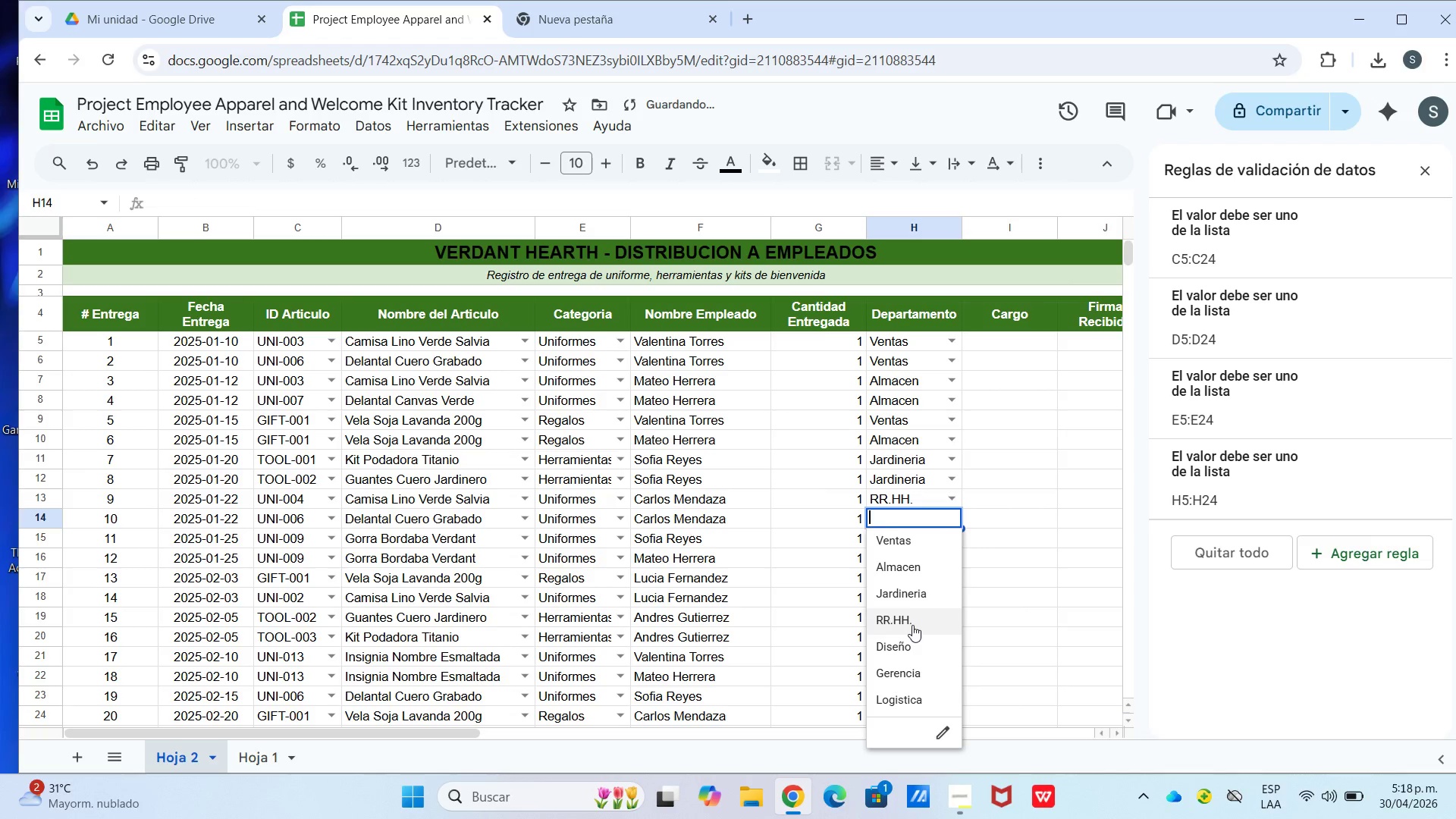 
left_click([912, 620])
 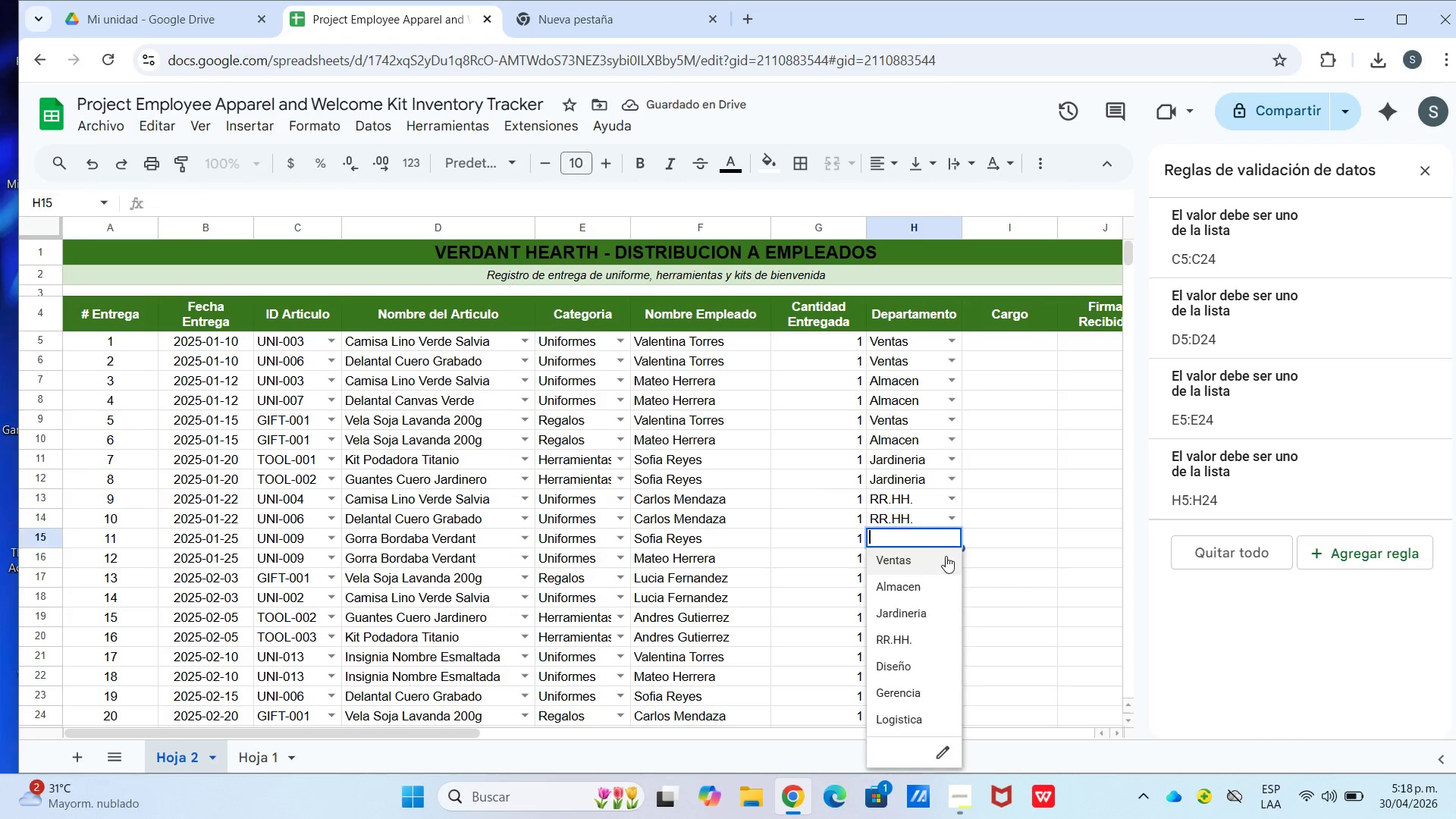 
double_click([956, 563])
 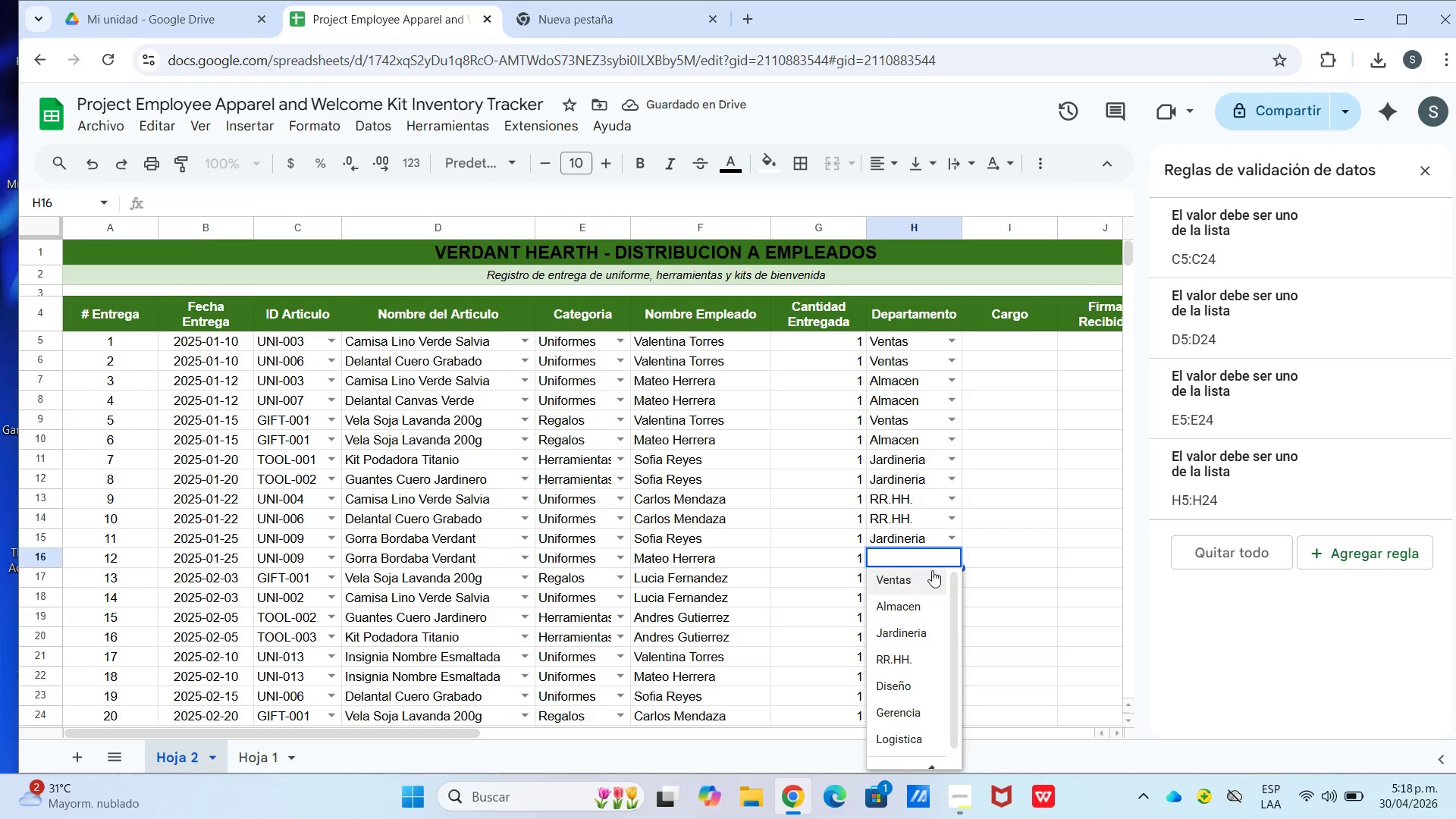 
wait(8.81)
 